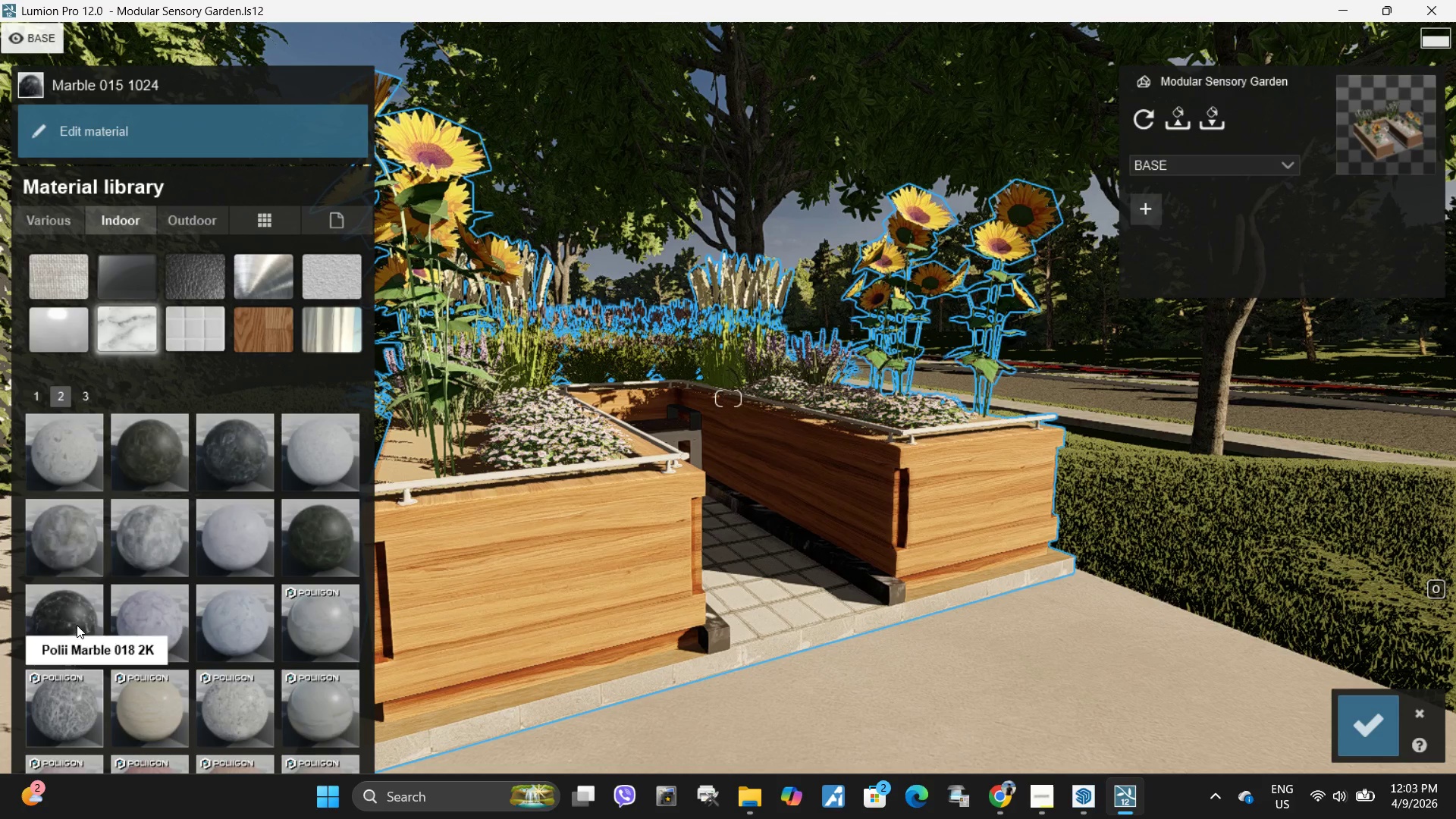 
left_click([77, 625])
 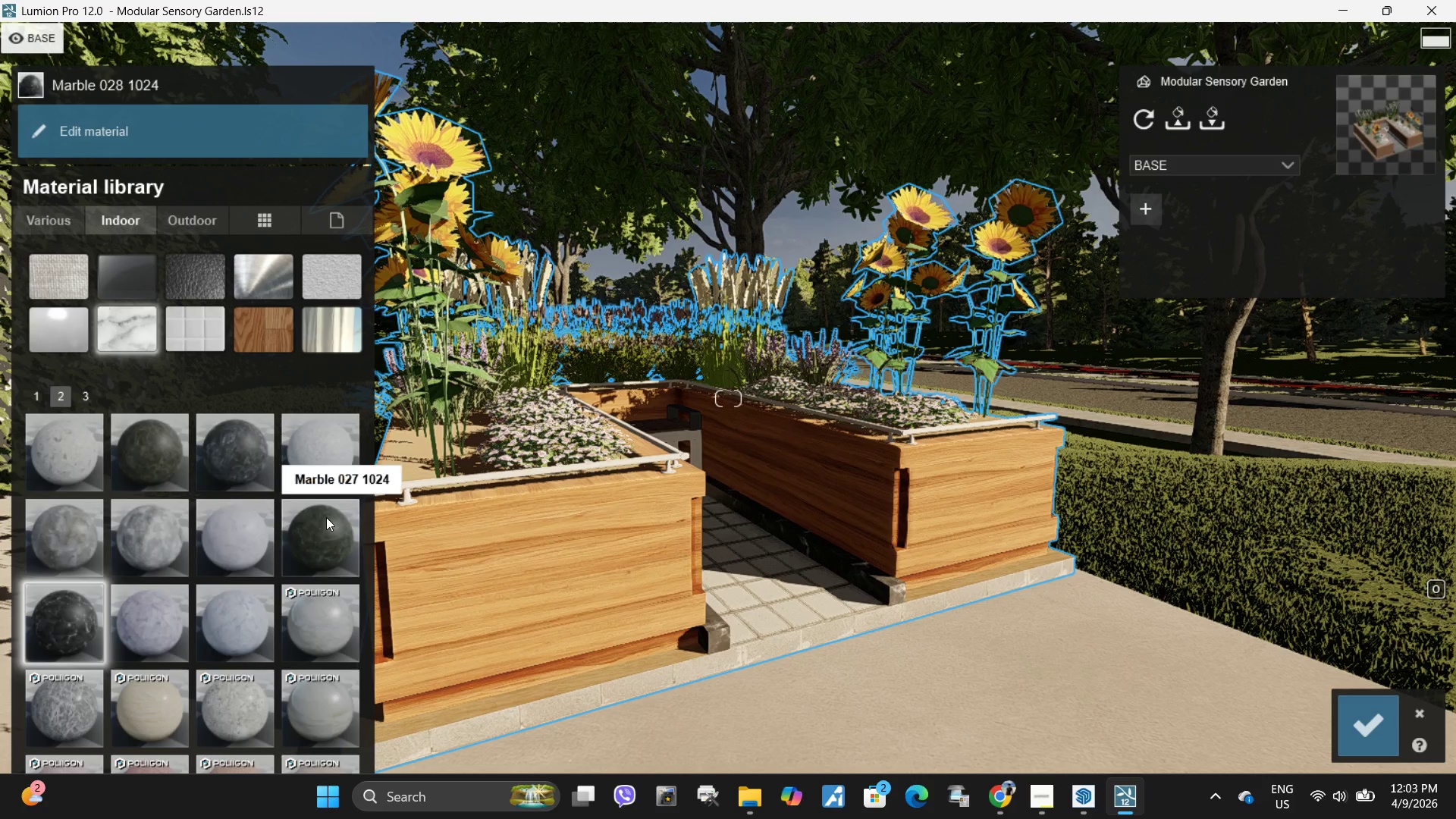 
left_click([326, 517])
 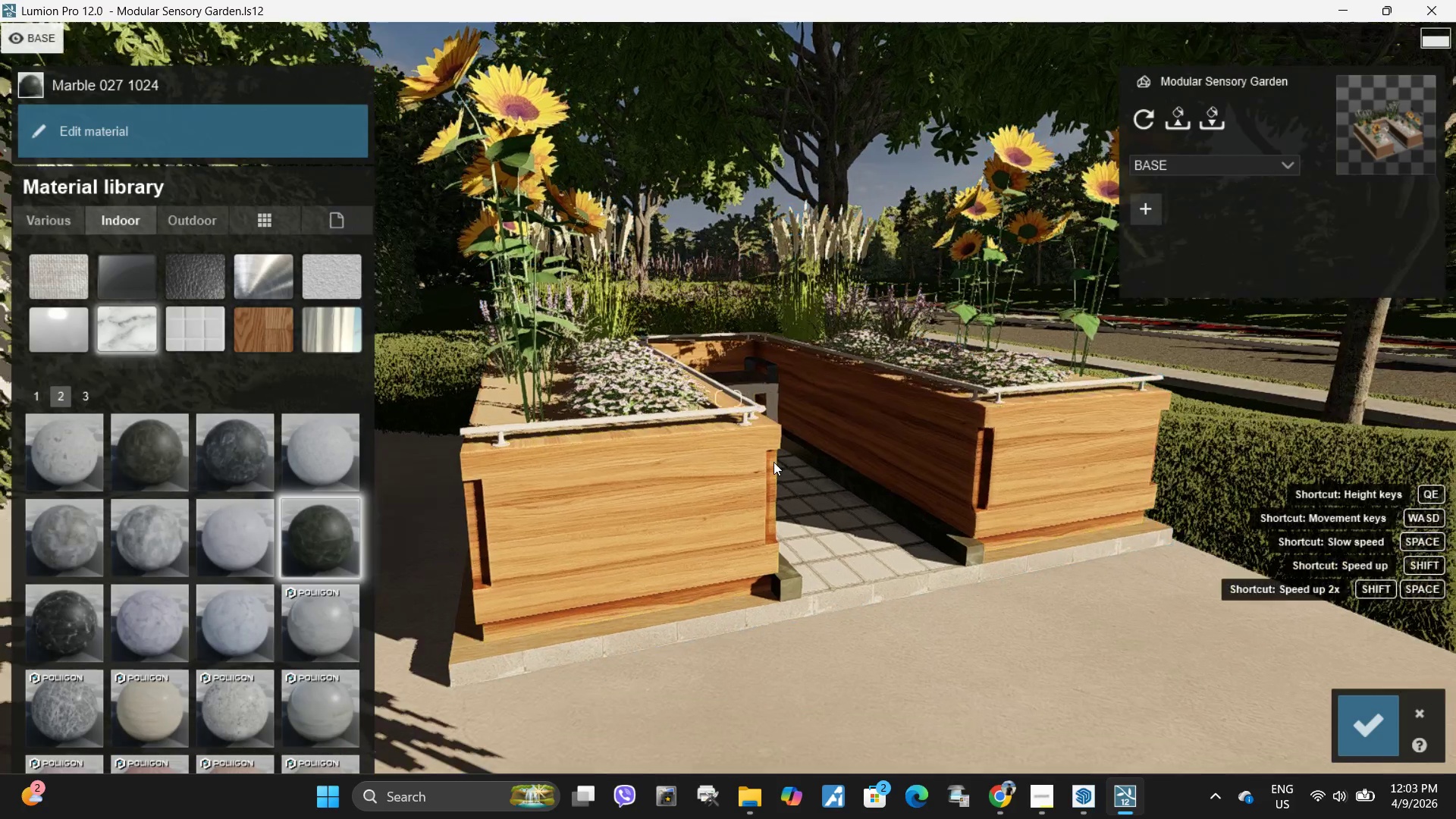 
key(D)
 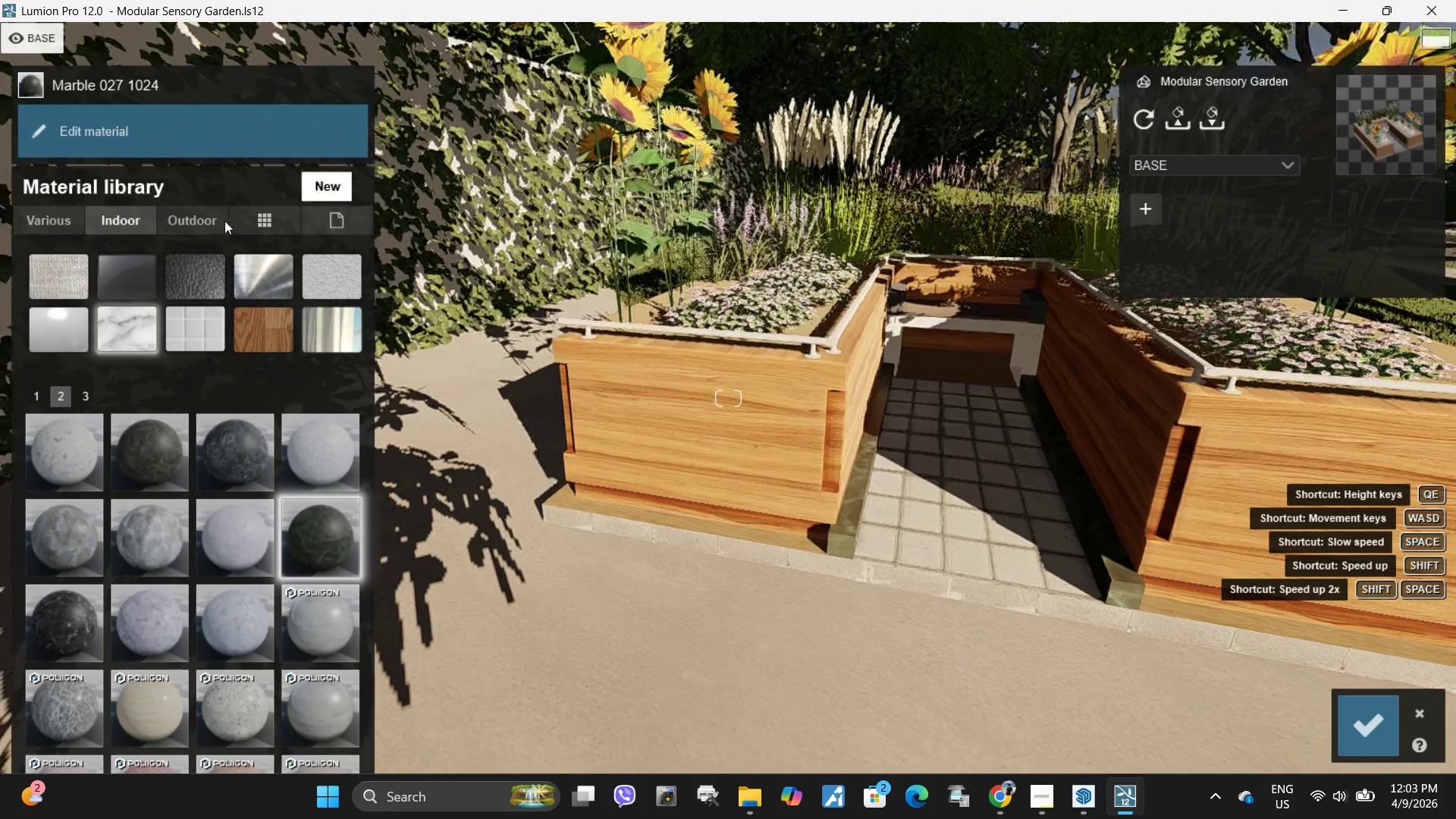 
left_click([203, 225])
 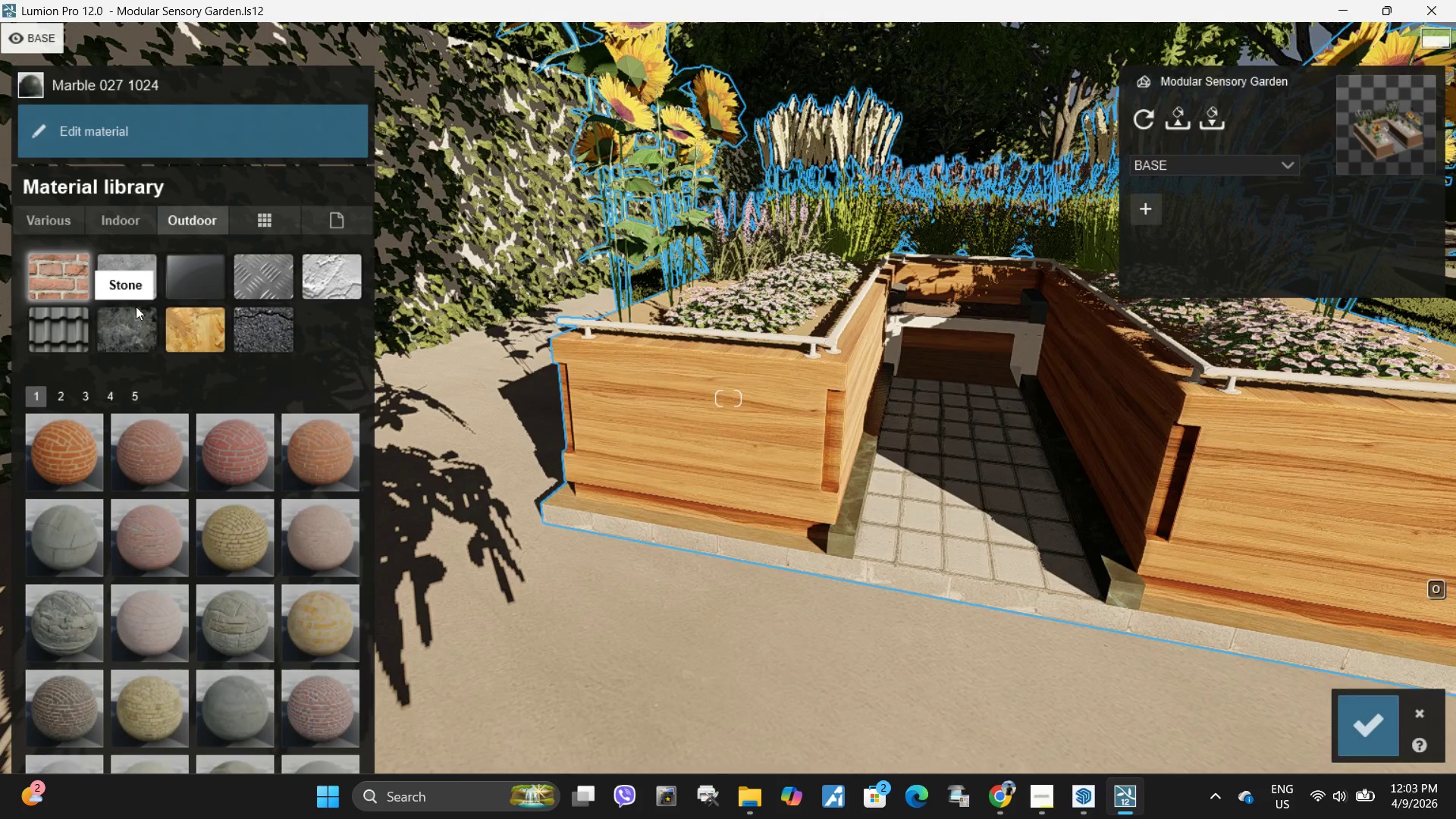 
left_click([130, 322])
 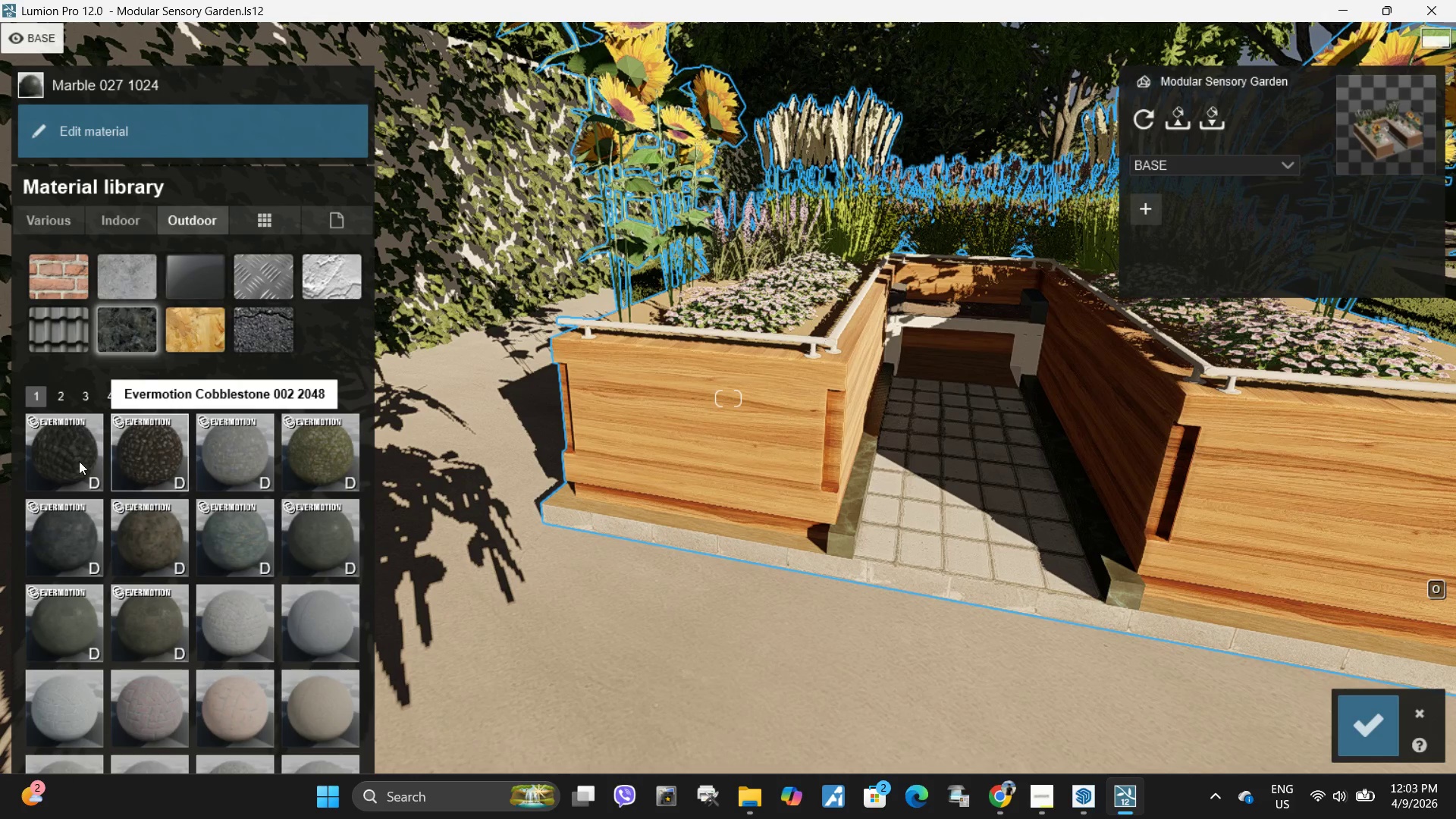 
left_click([49, 461])
 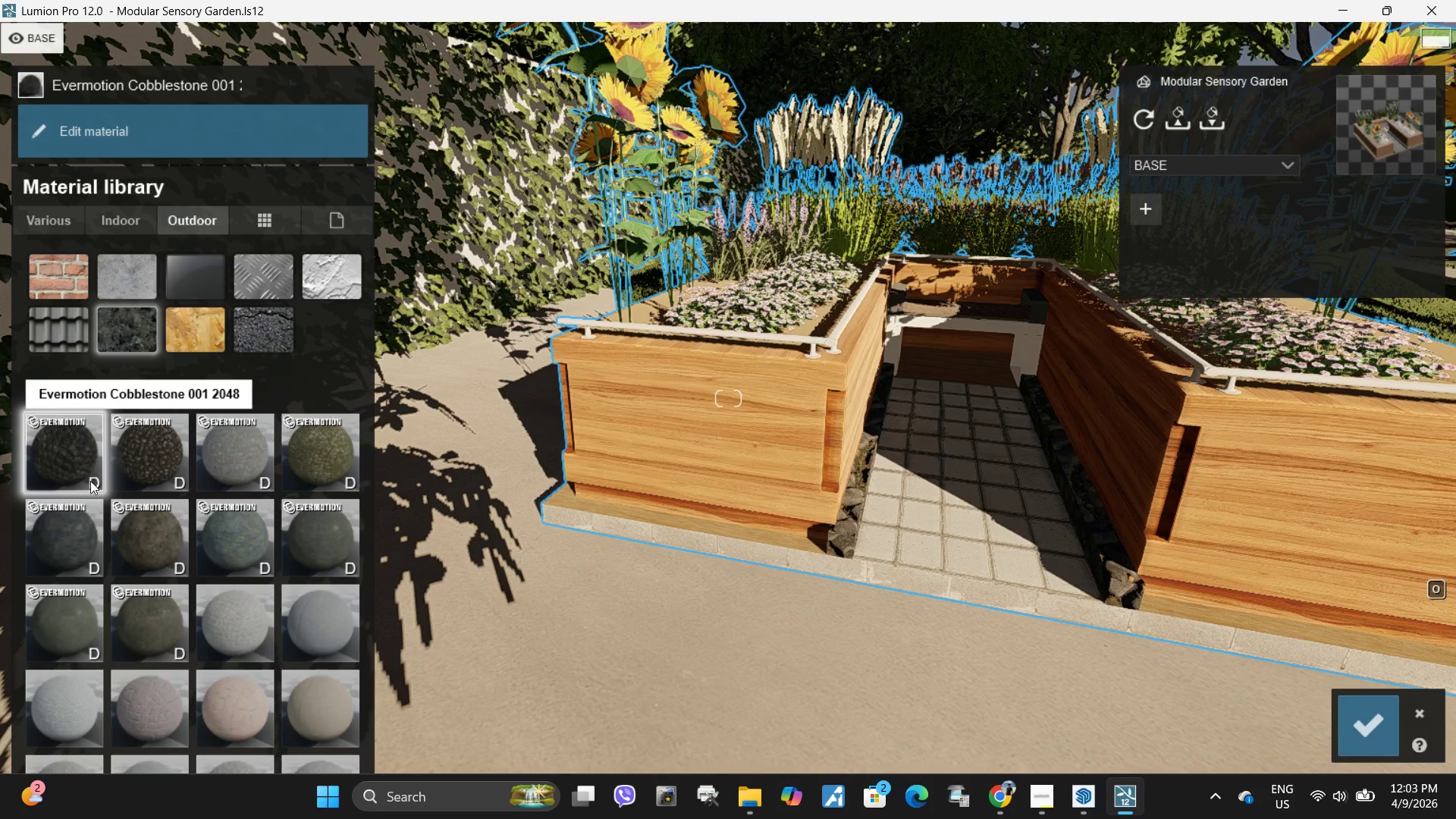 
key(D)
 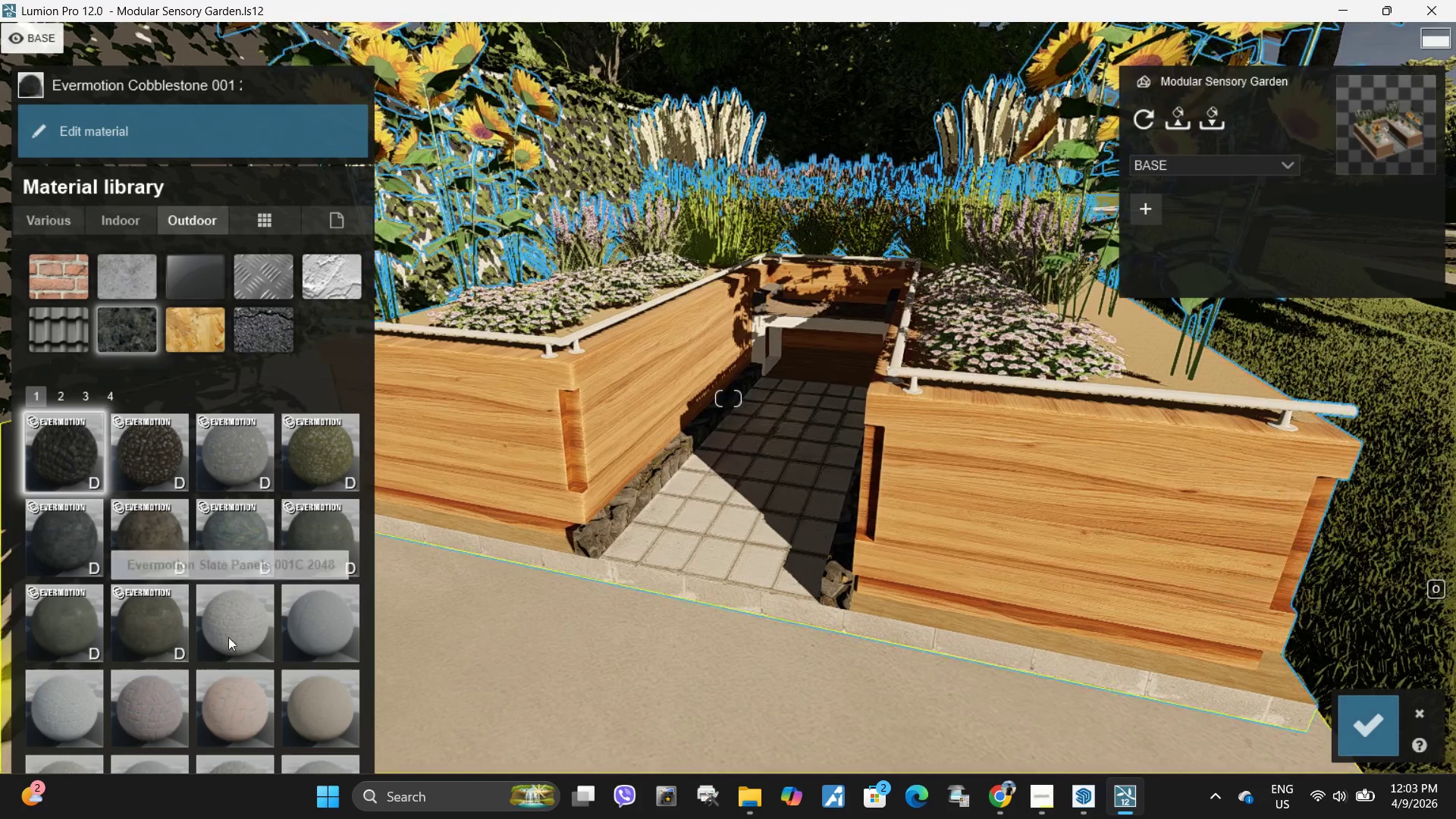 
left_click([221, 637])
 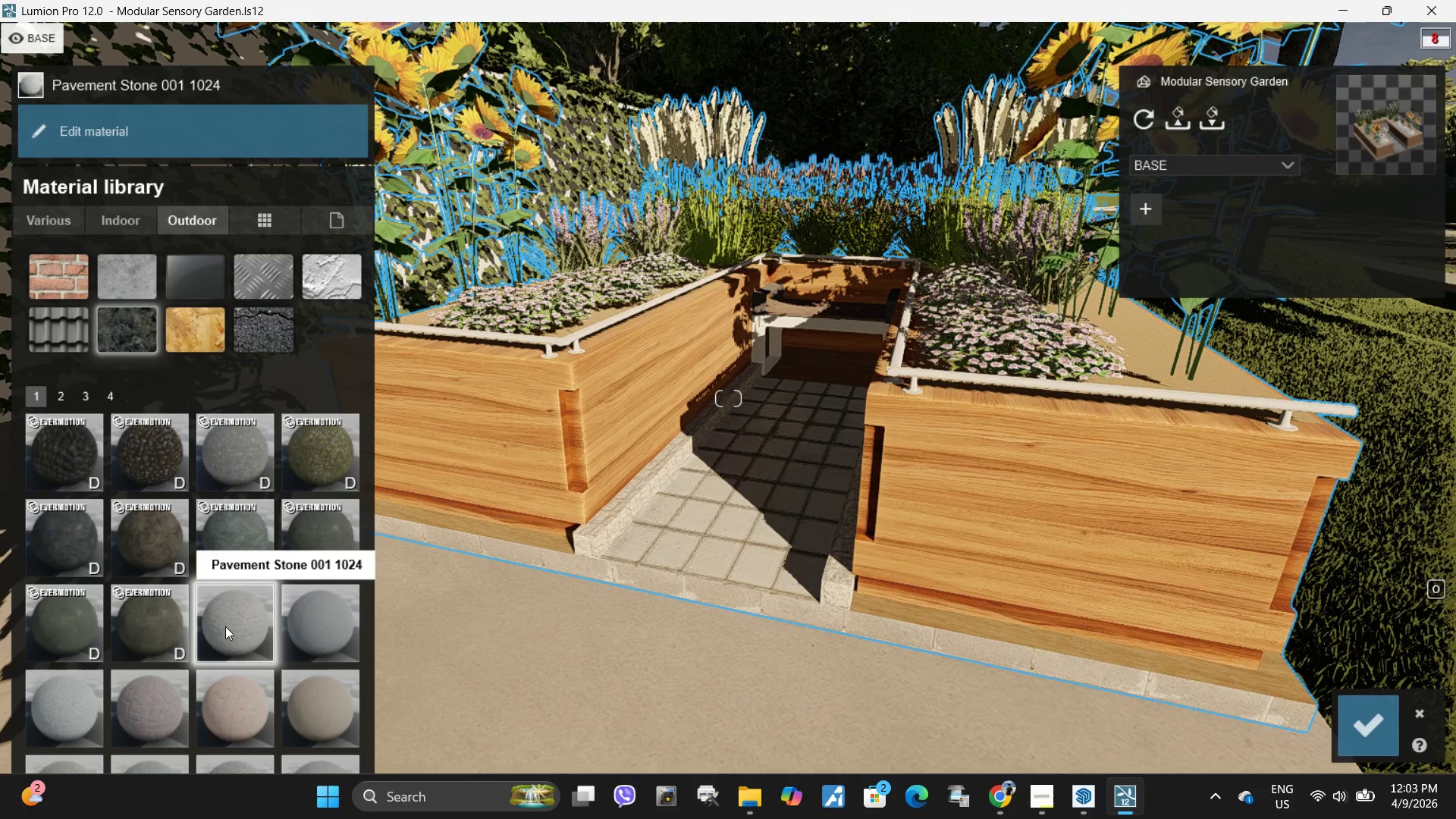 
type(we)
 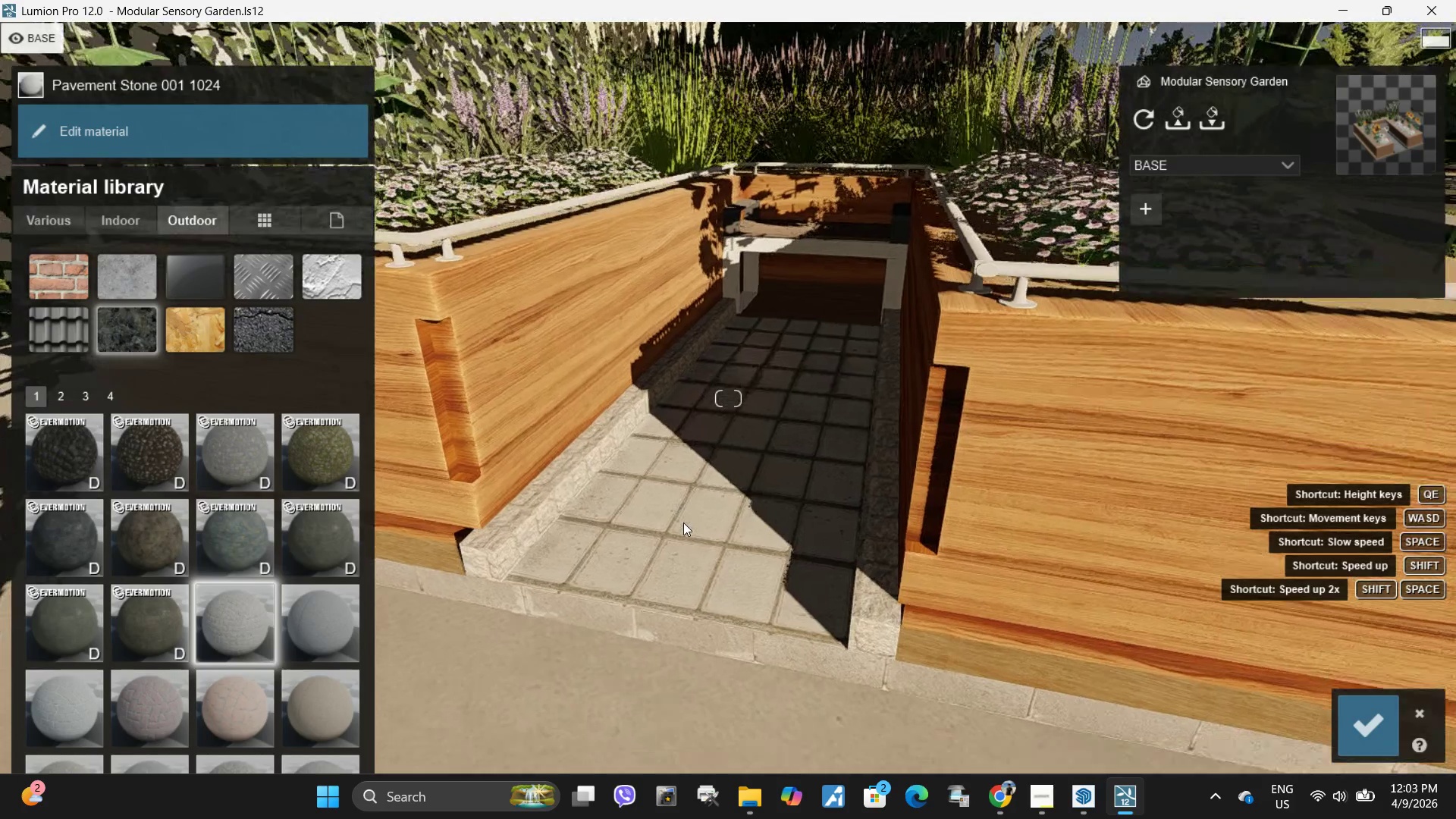 
right_click([683, 522])
 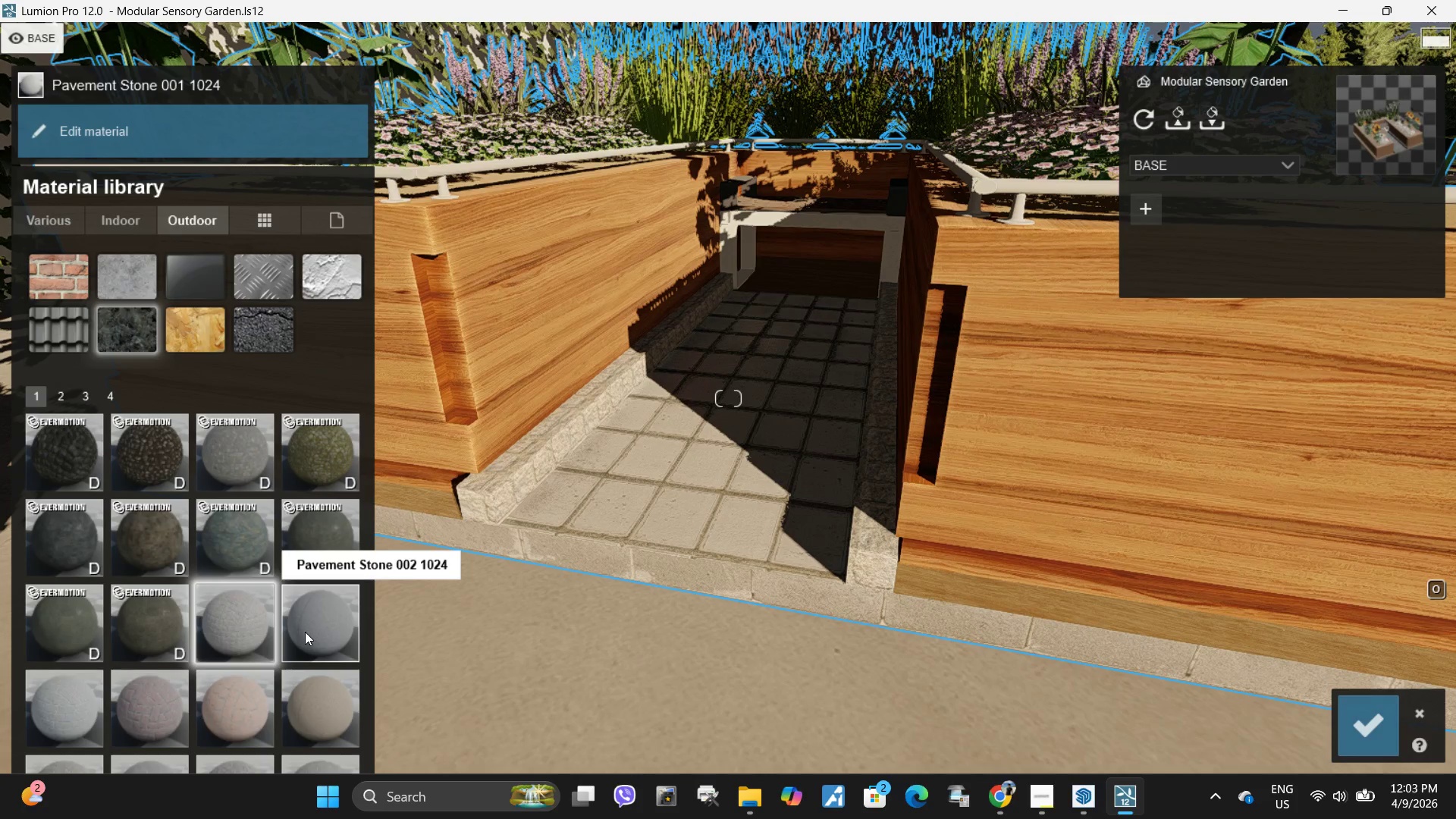 
left_click([325, 629])
 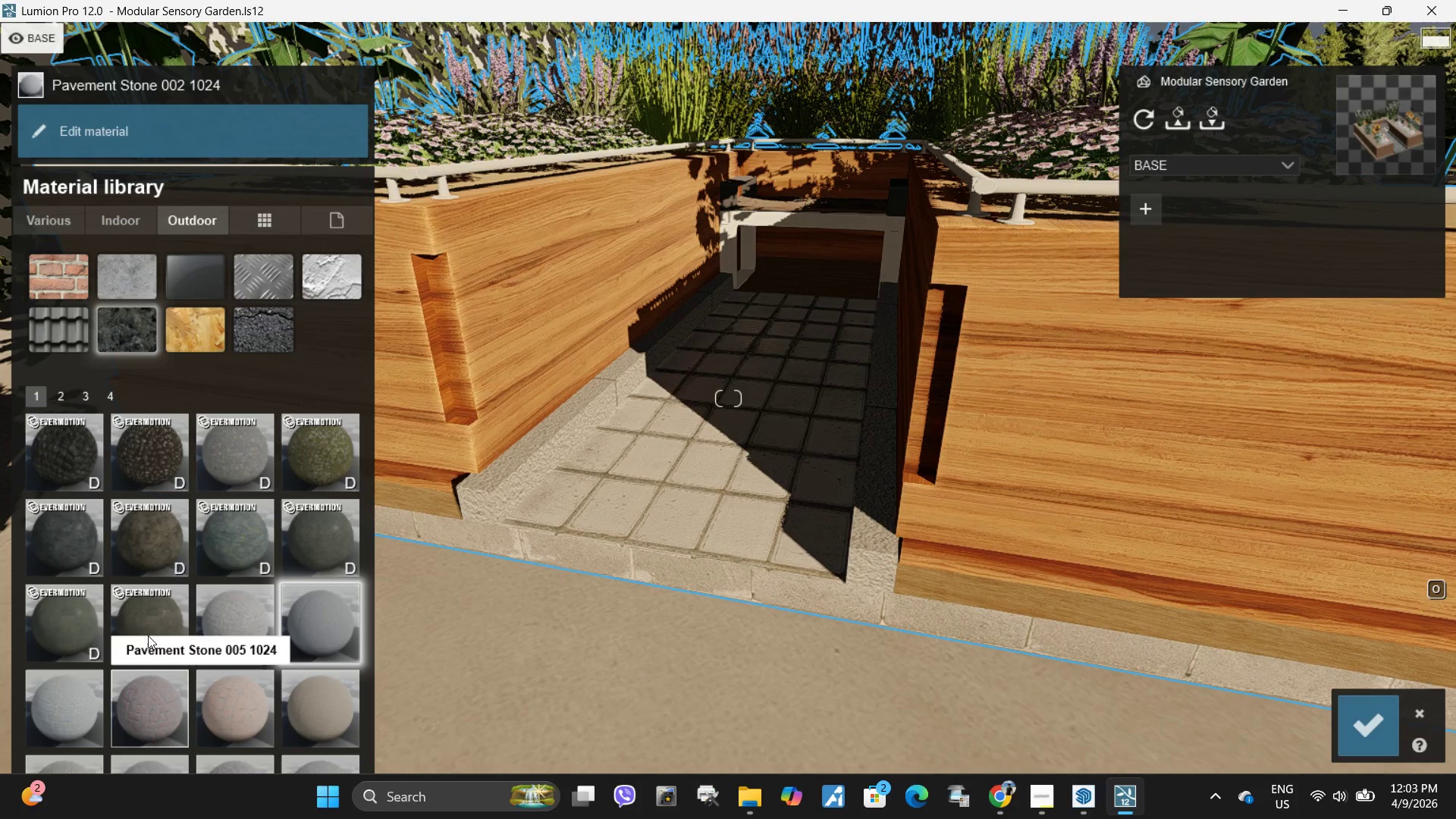 
left_click([69, 526])
 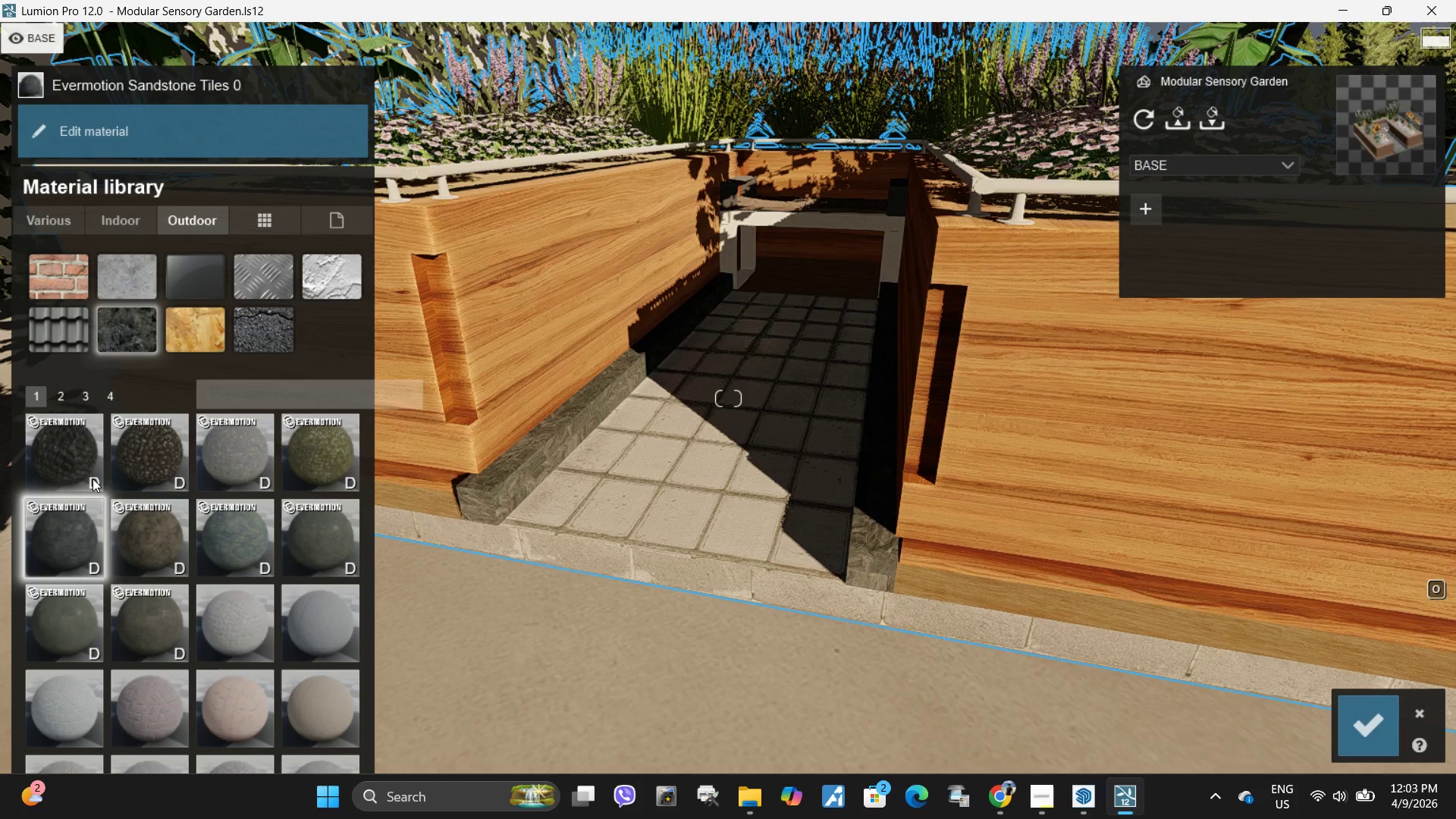 
scroll: coordinate [209, 608], scroll_direction: down, amount: 4.0
 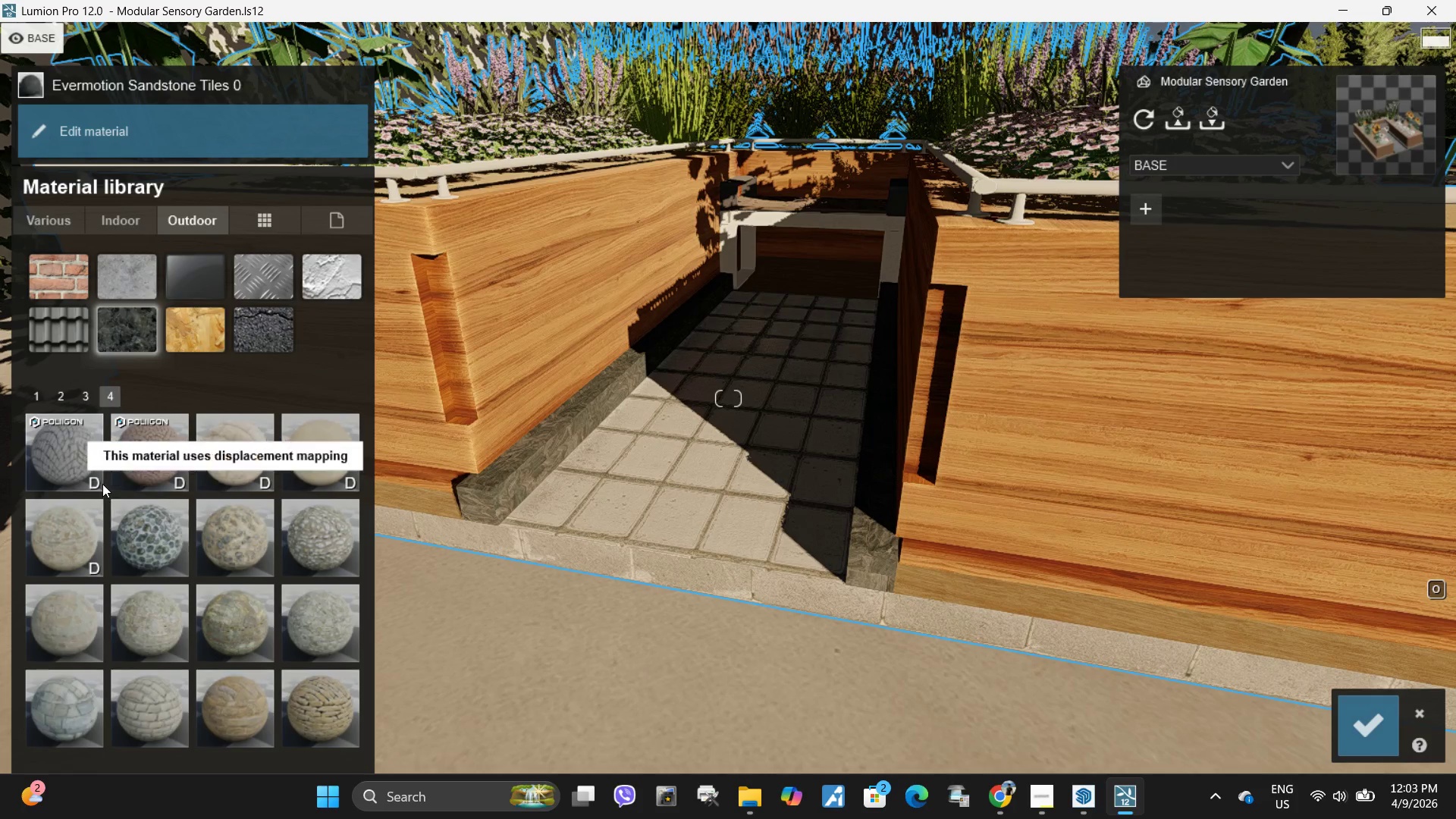 
scroll: coordinate [102, 483], scroll_direction: up, amount: 1.0
 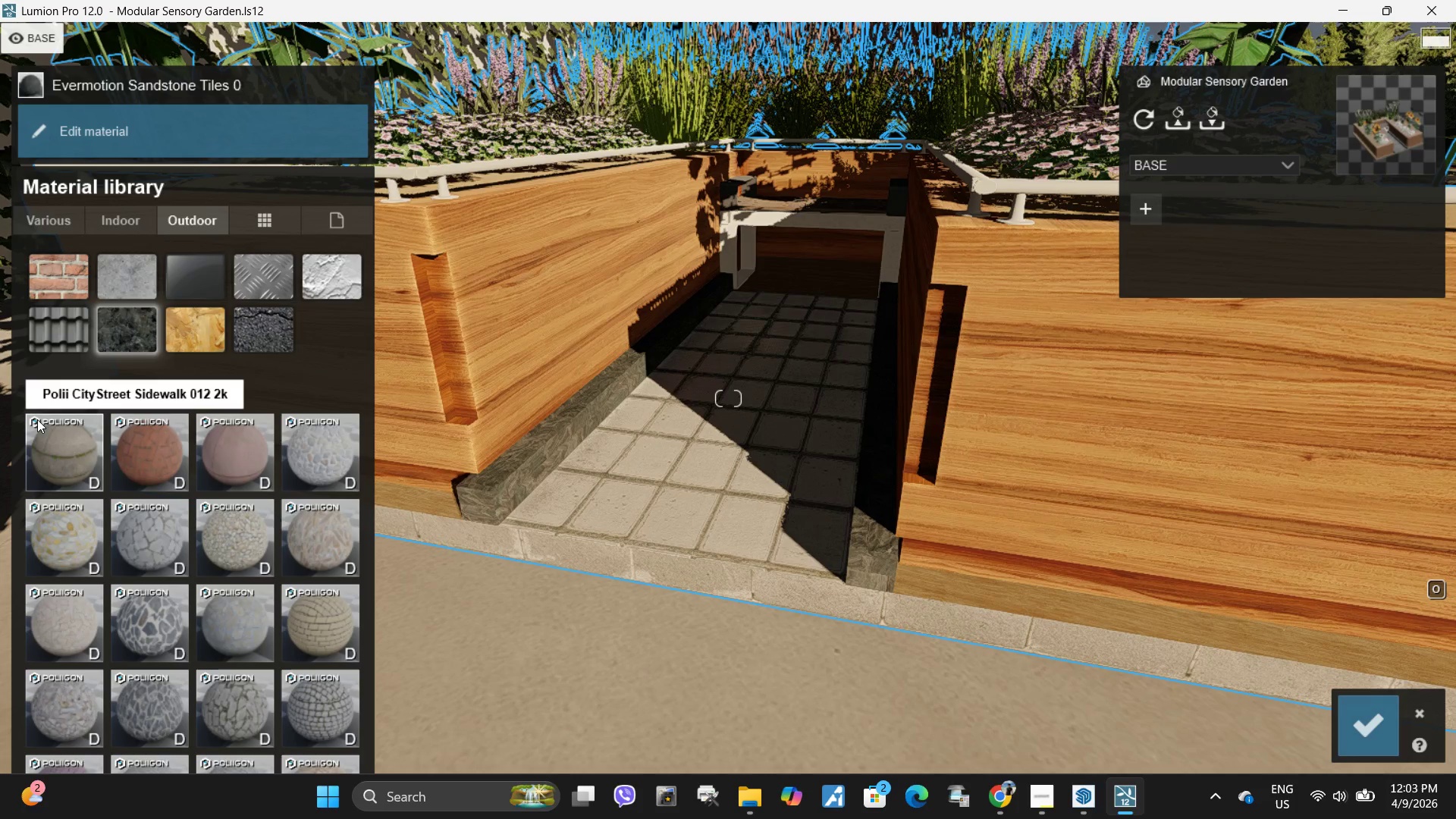 
left_click([41, 394])
 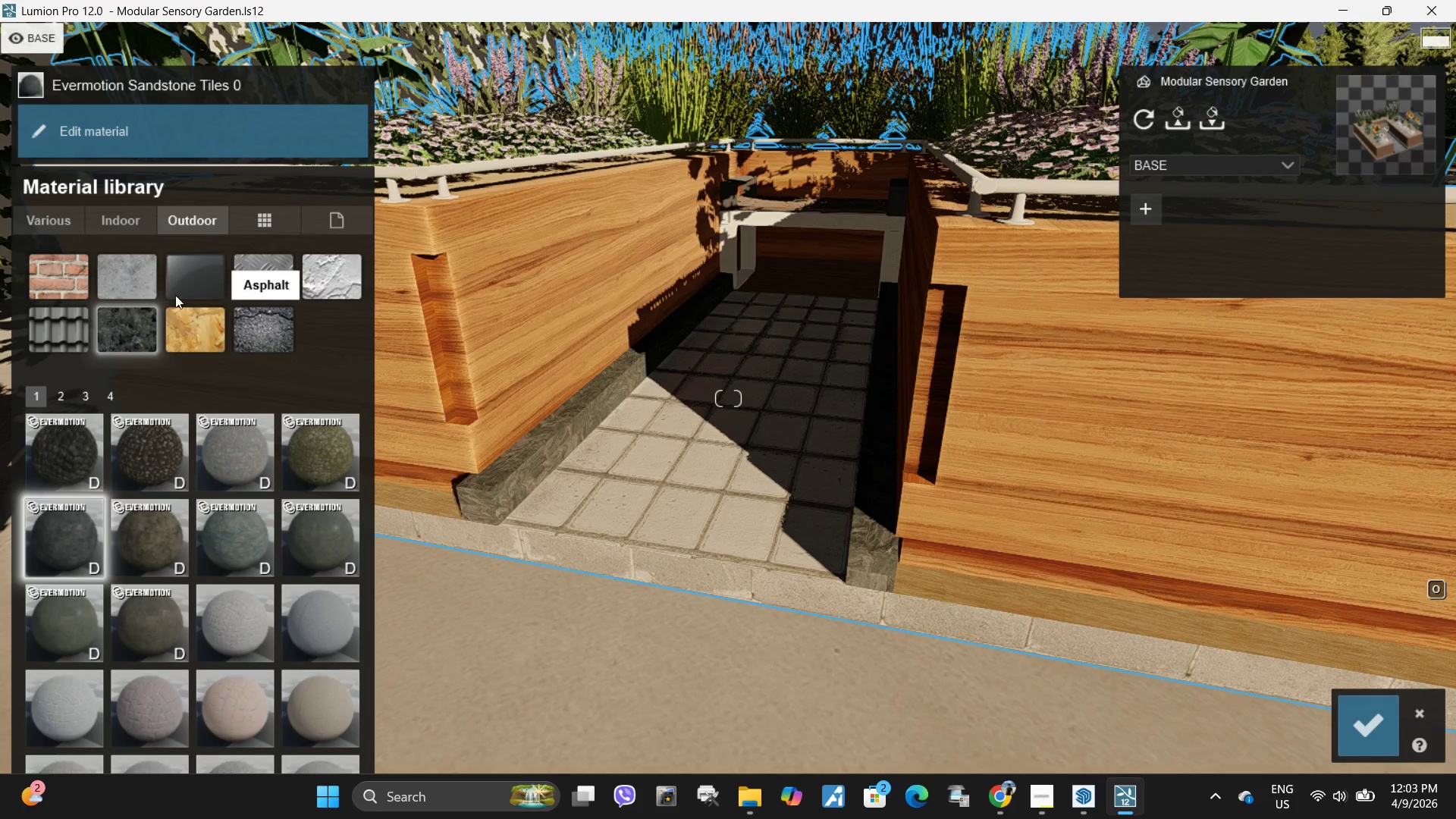 
wait(7.08)
 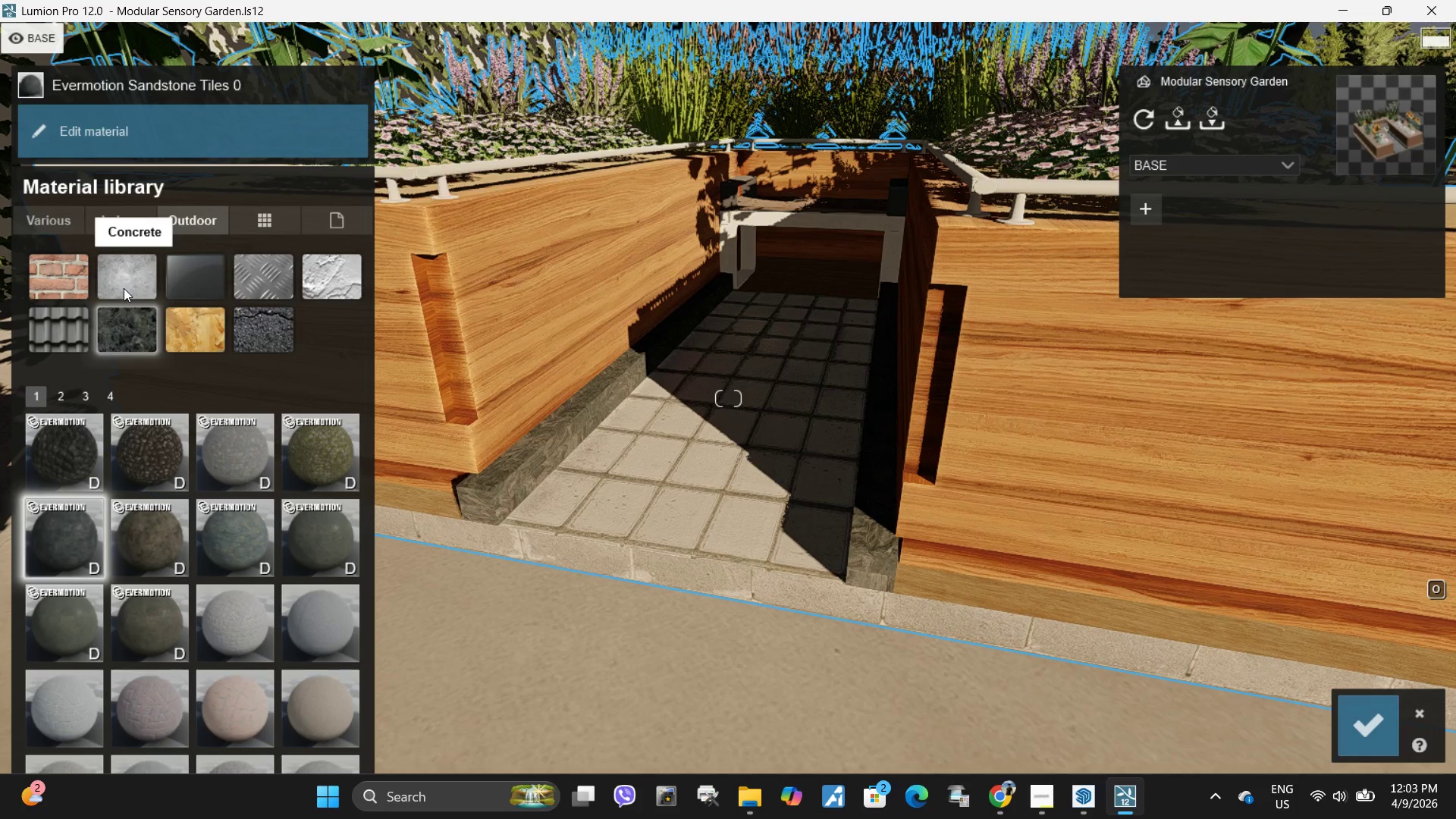 
left_click([152, 480])
 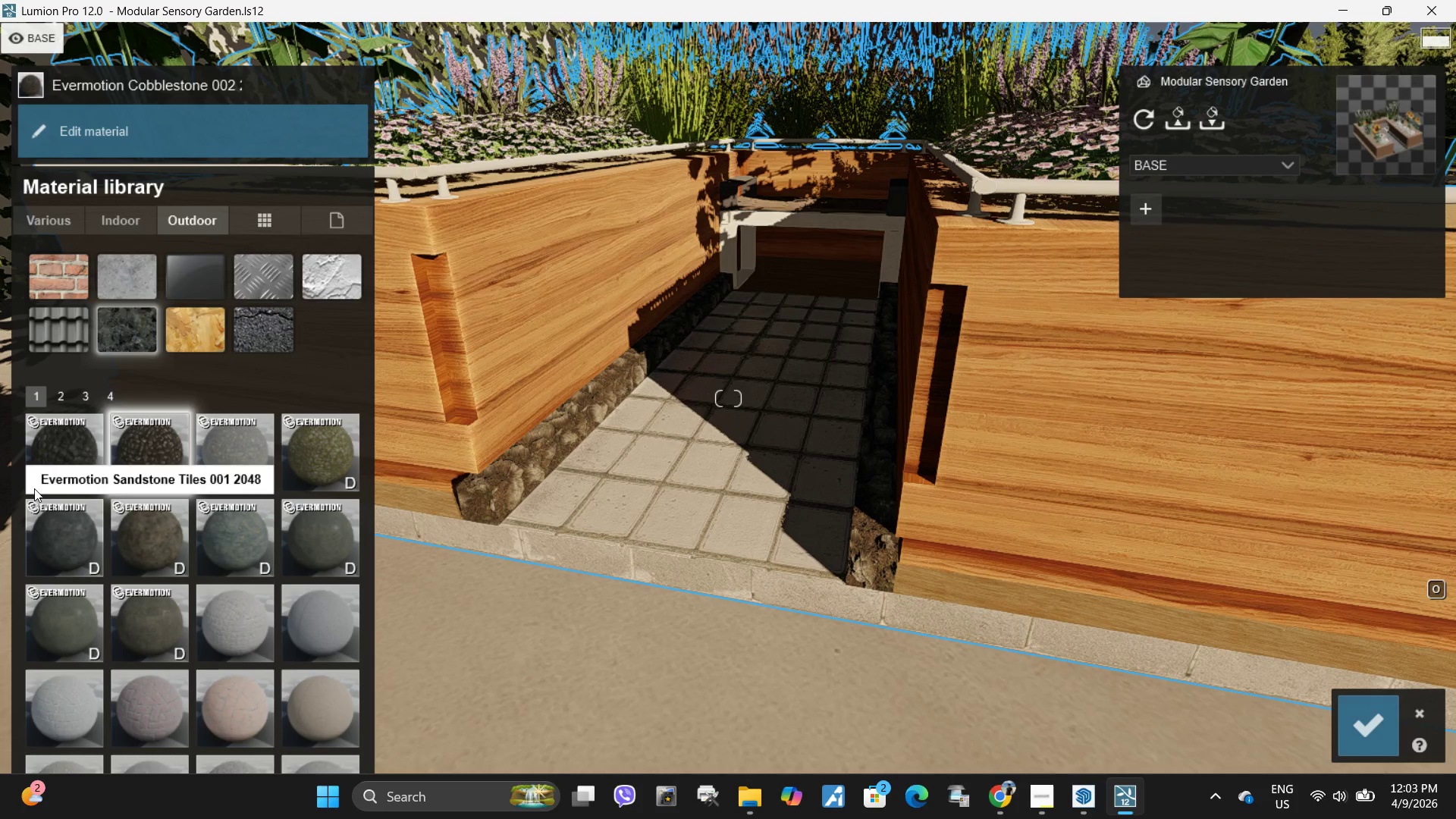 
double_click([51, 447])
 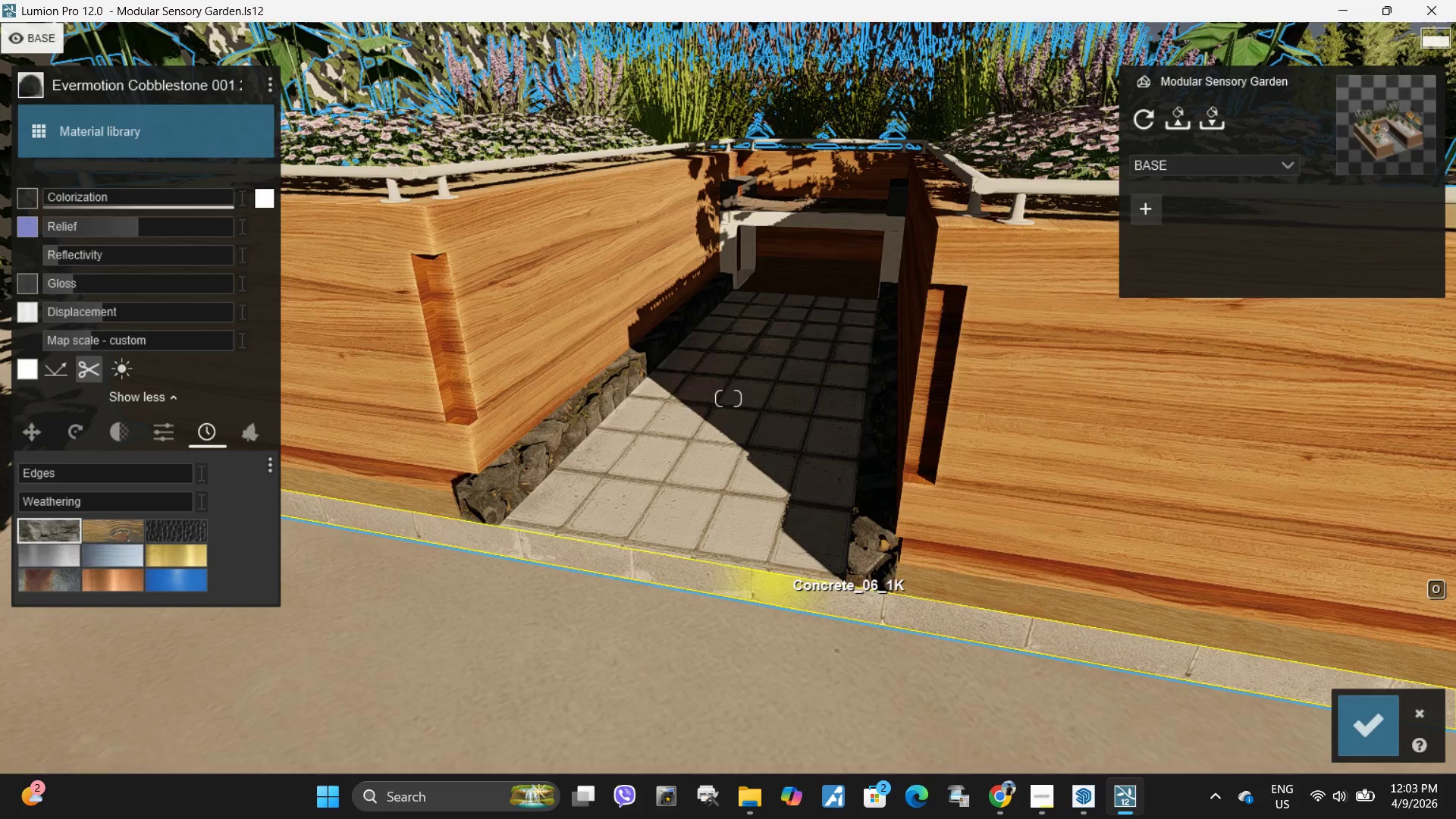 
type(wwsa)
 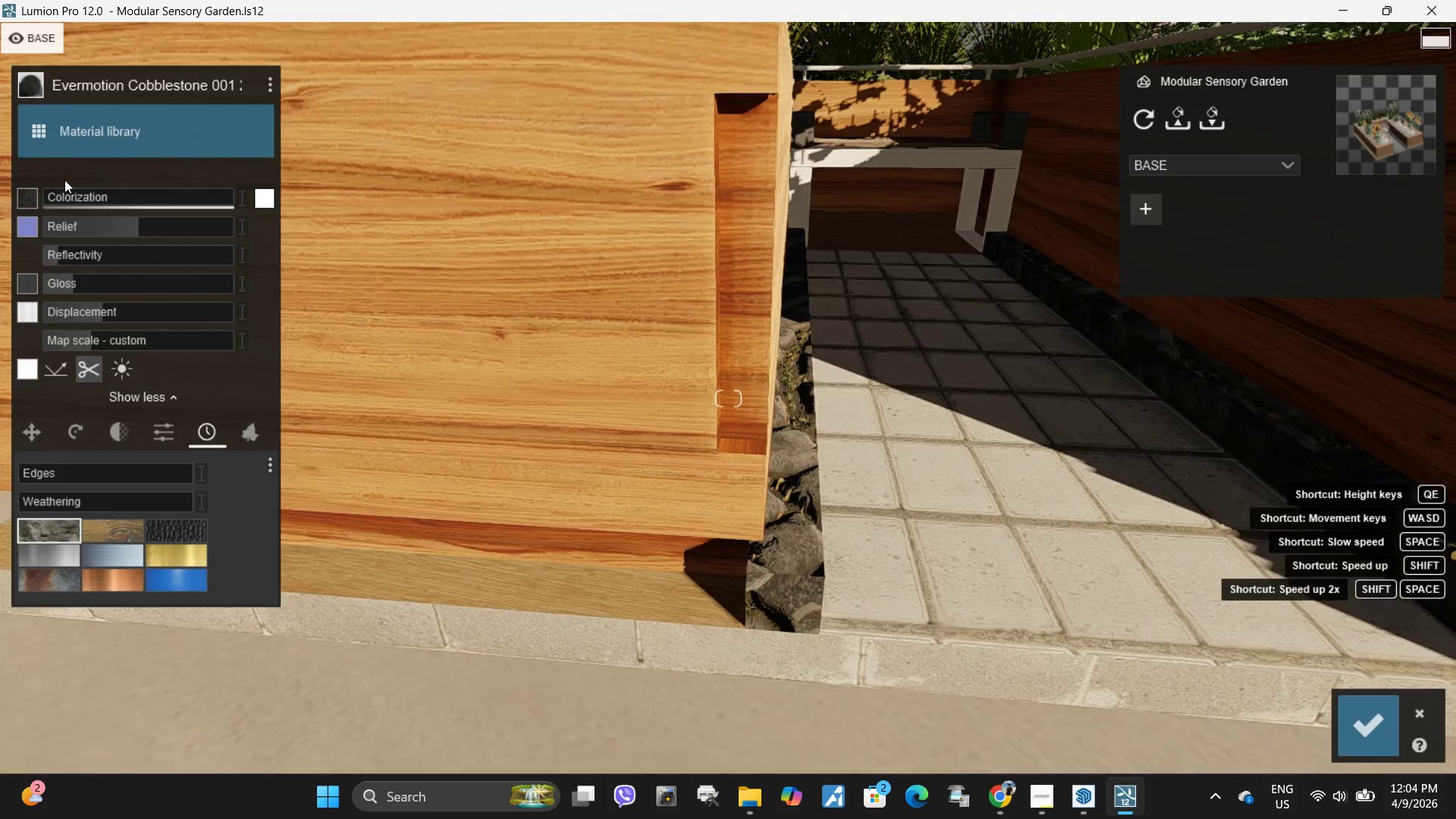 
double_click([68, 133])
 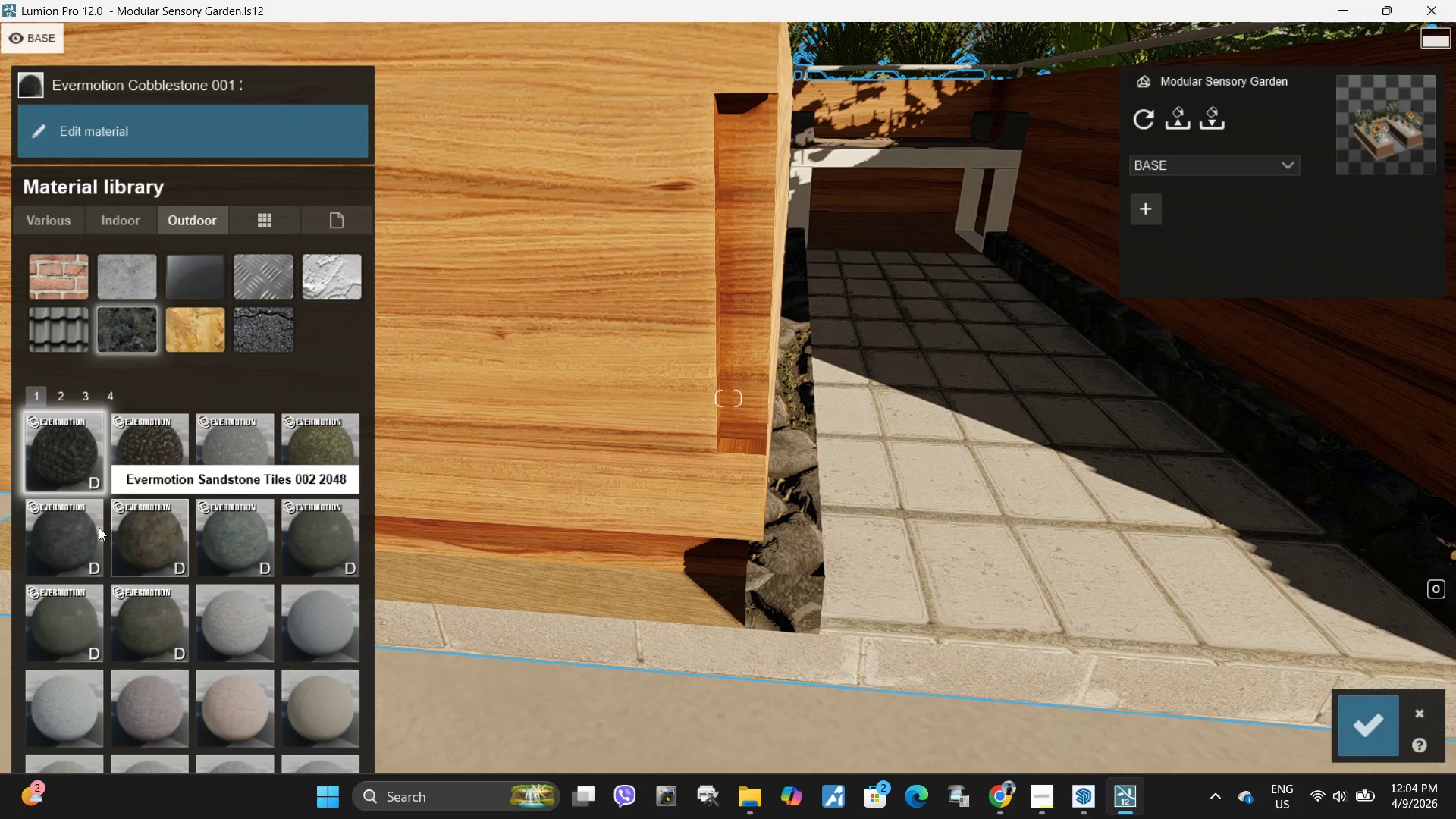 
left_click([82, 532])
 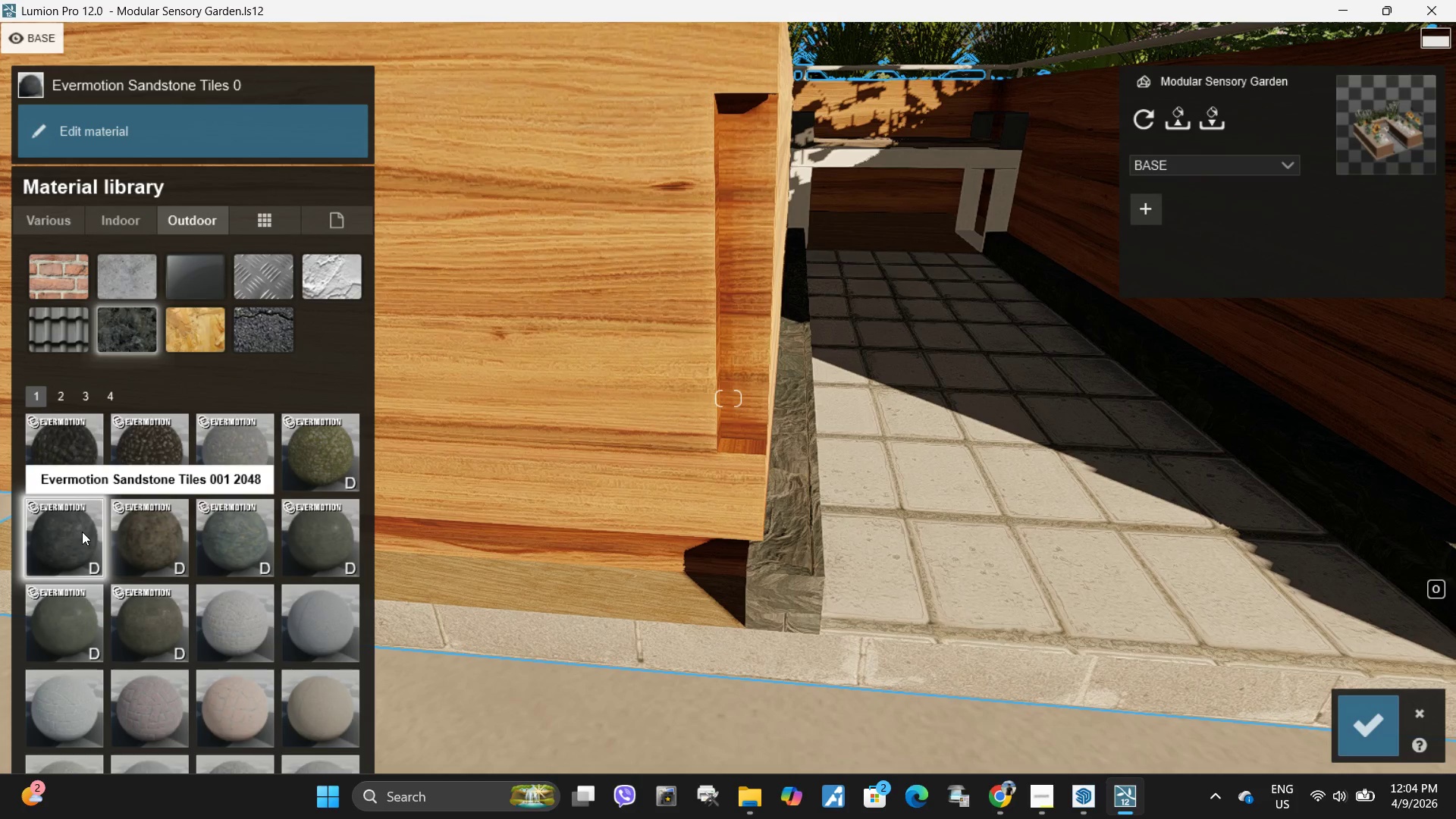 
key(D)
 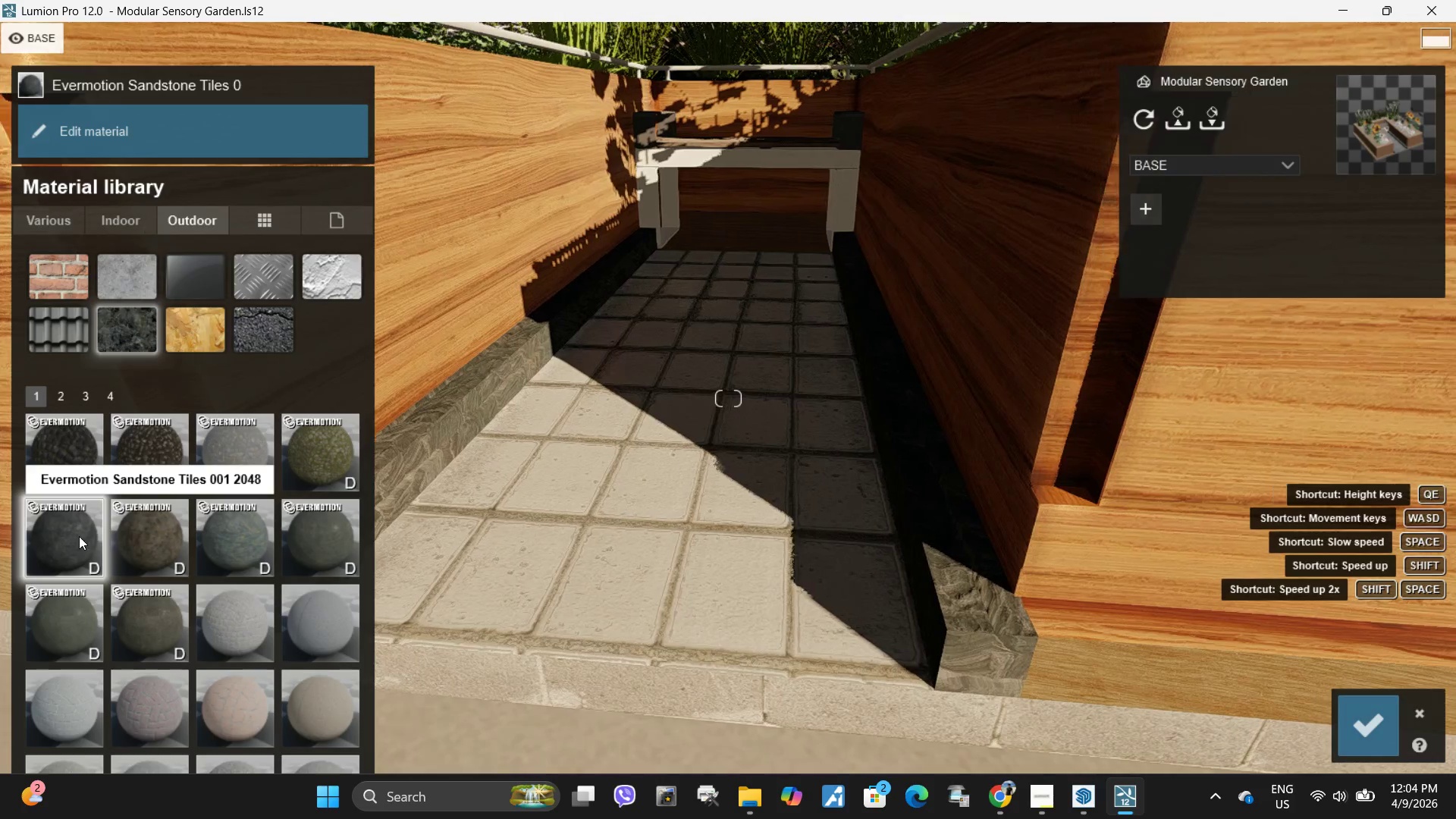 
key(A)
 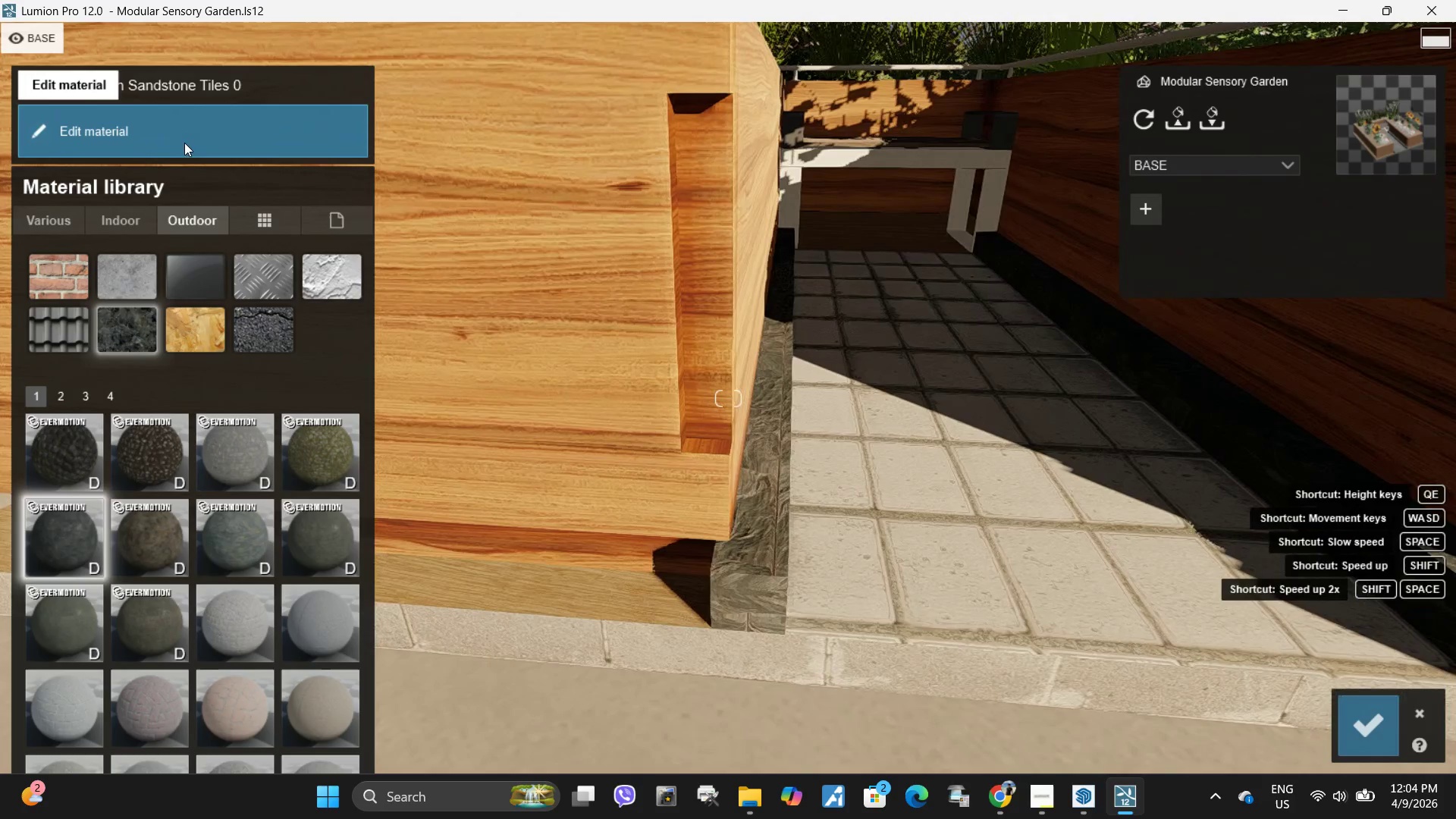 
left_click([187, 151])
 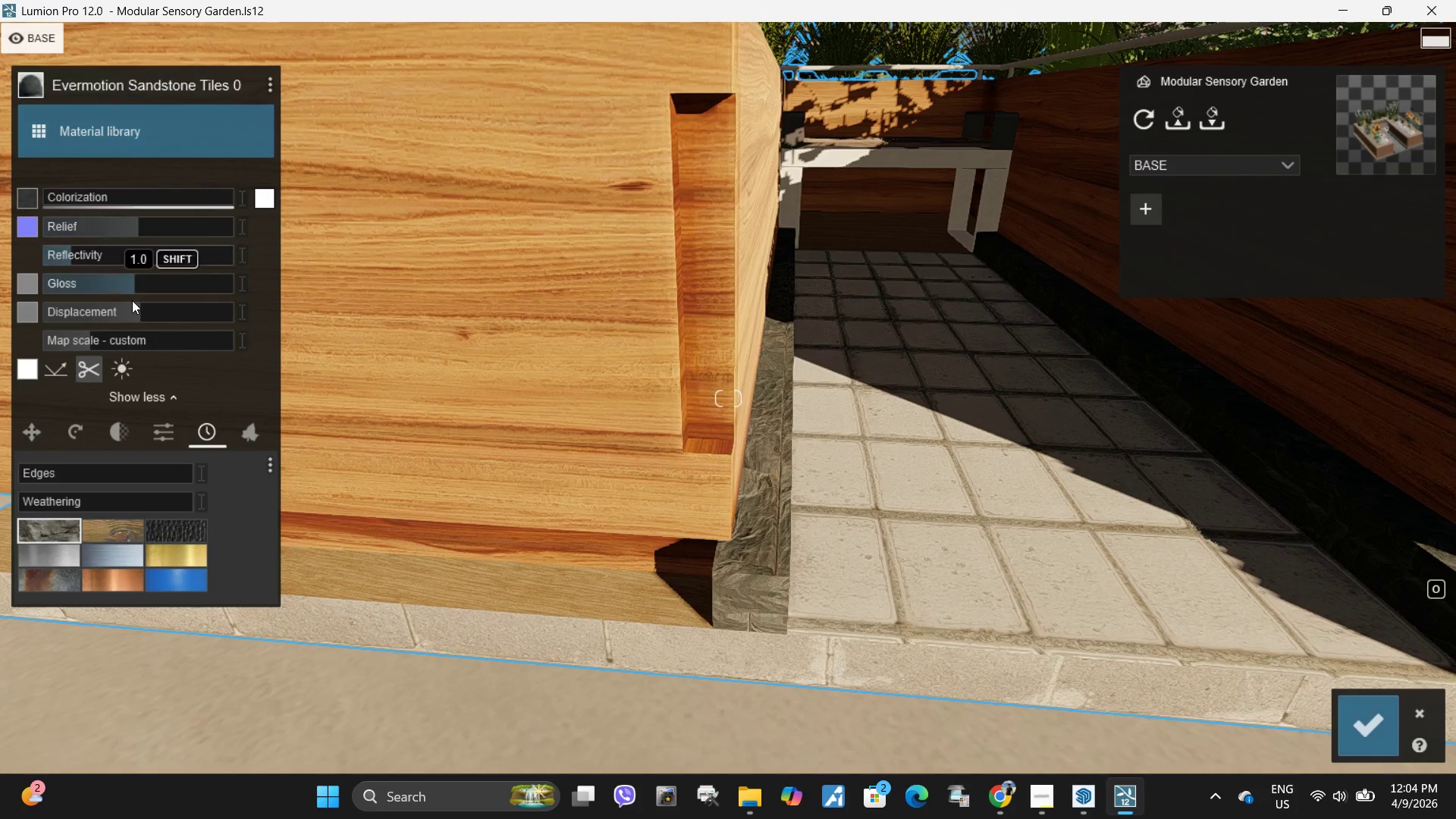 
left_click_drag(start_coordinate=[135, 286], to_coordinate=[0, 287])
 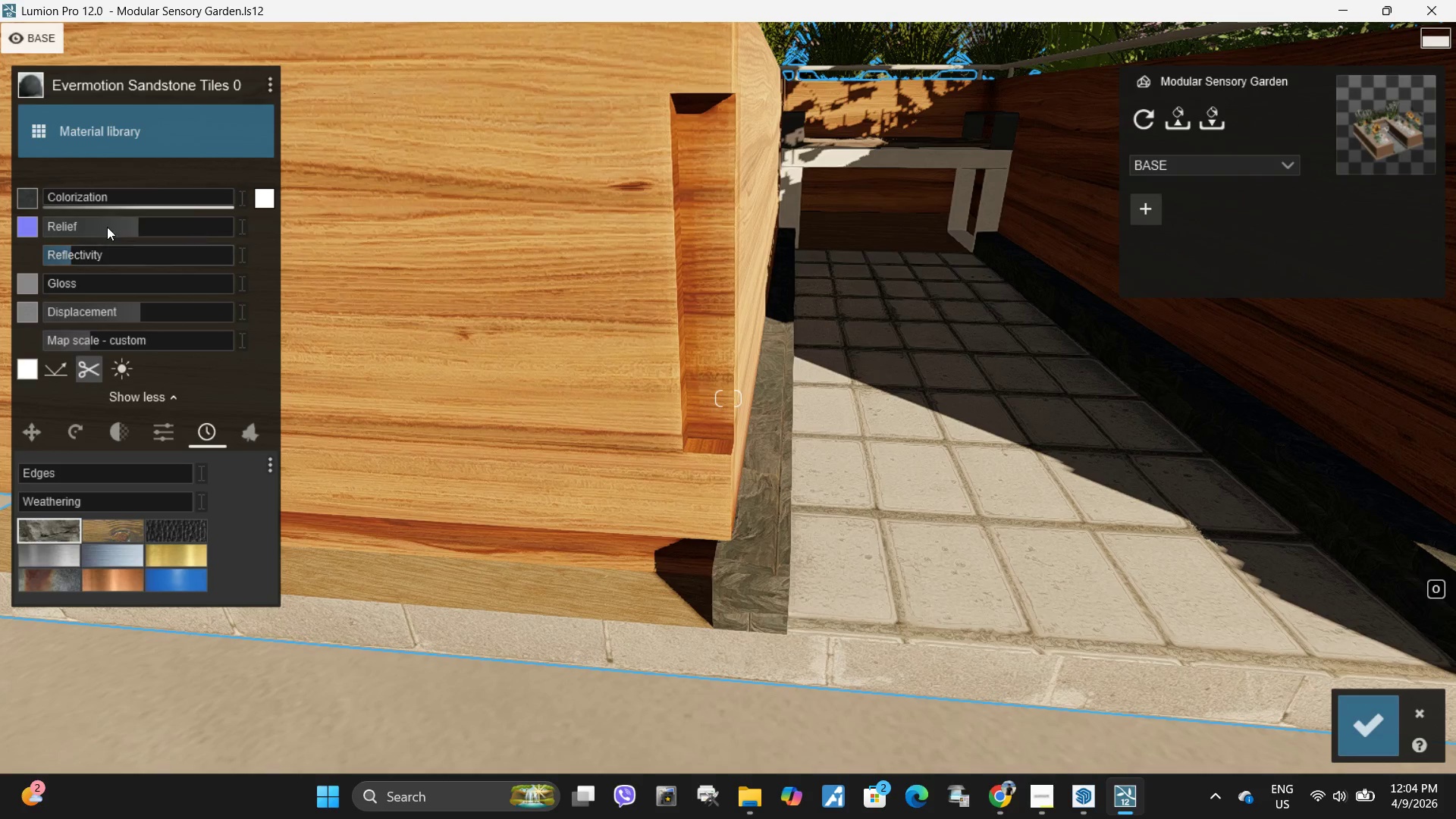 
left_click([107, 225])
 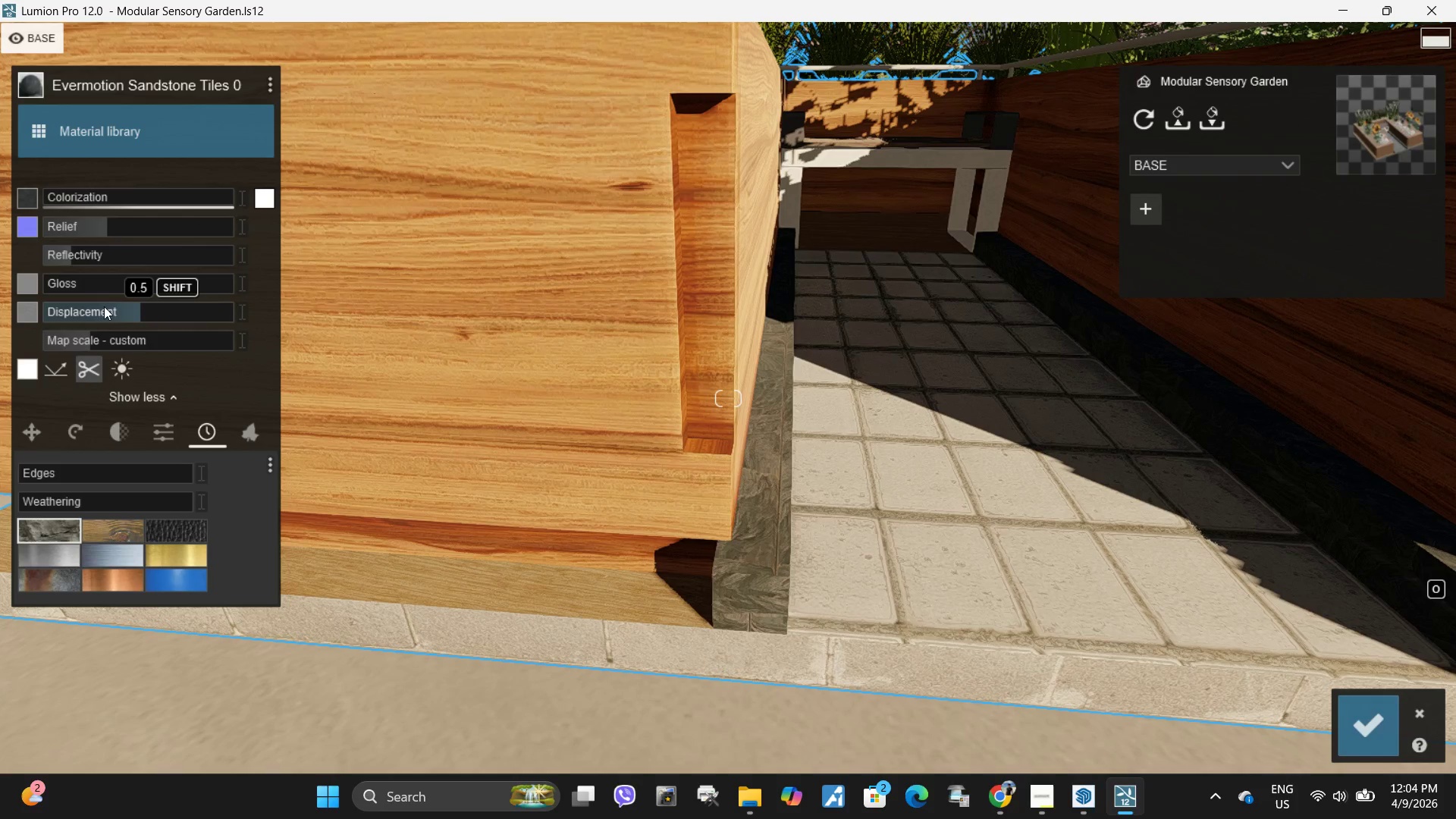 
left_click_drag(start_coordinate=[104, 311], to_coordinate=[0, 316])
 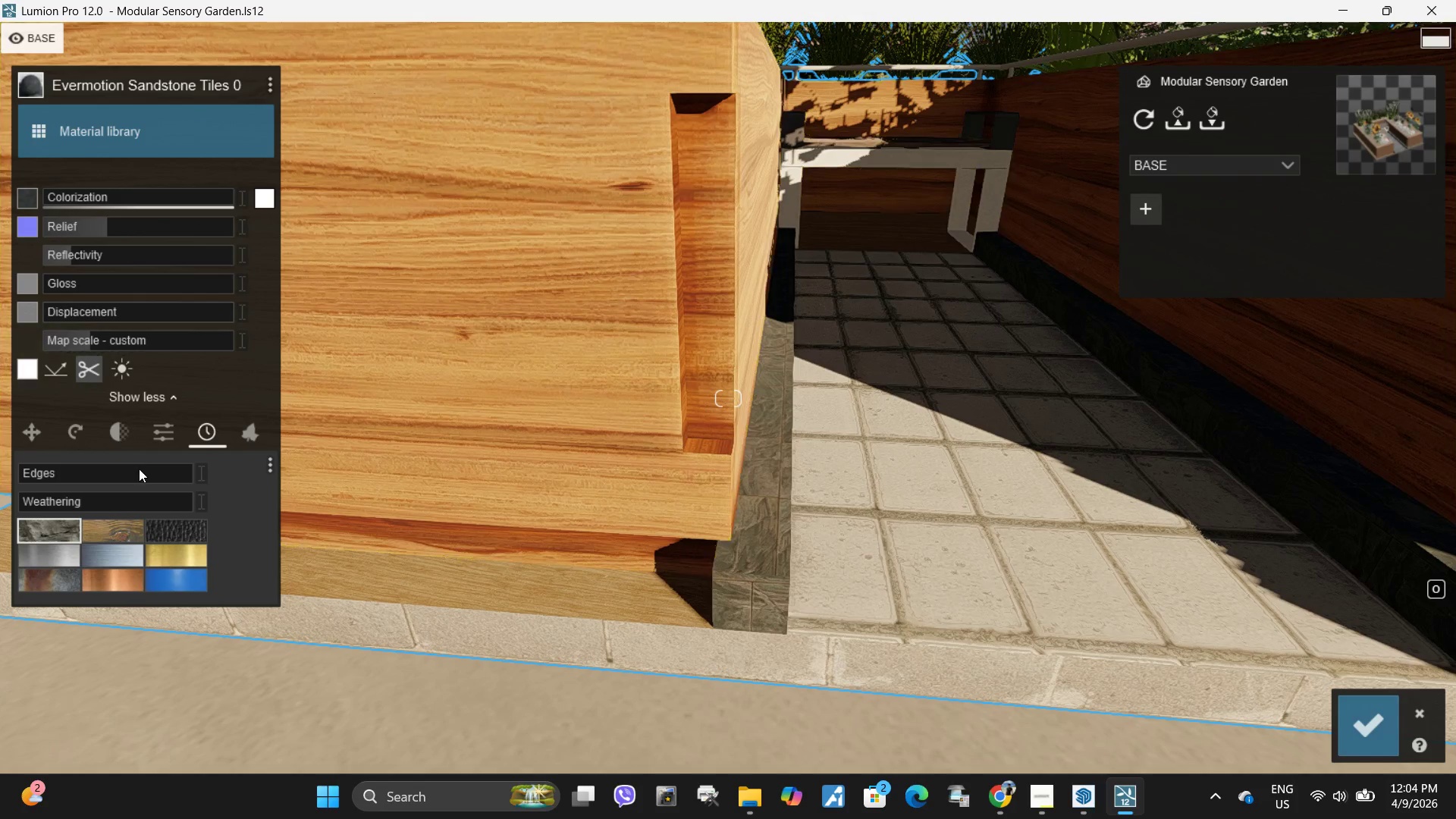 
mouse_move([75, 492])
 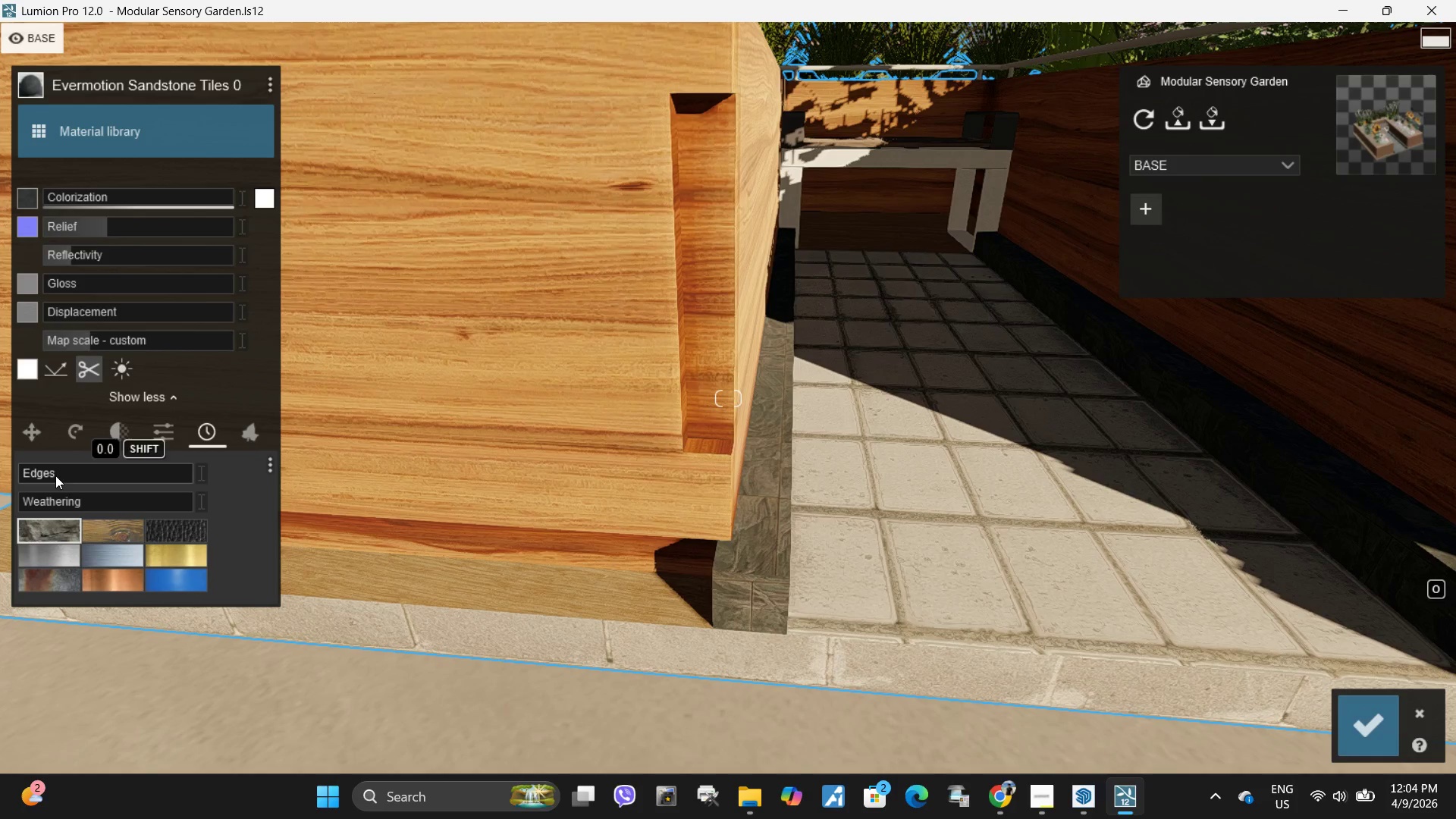 
left_click_drag(start_coordinate=[60, 499], to_coordinate=[80, 505])
 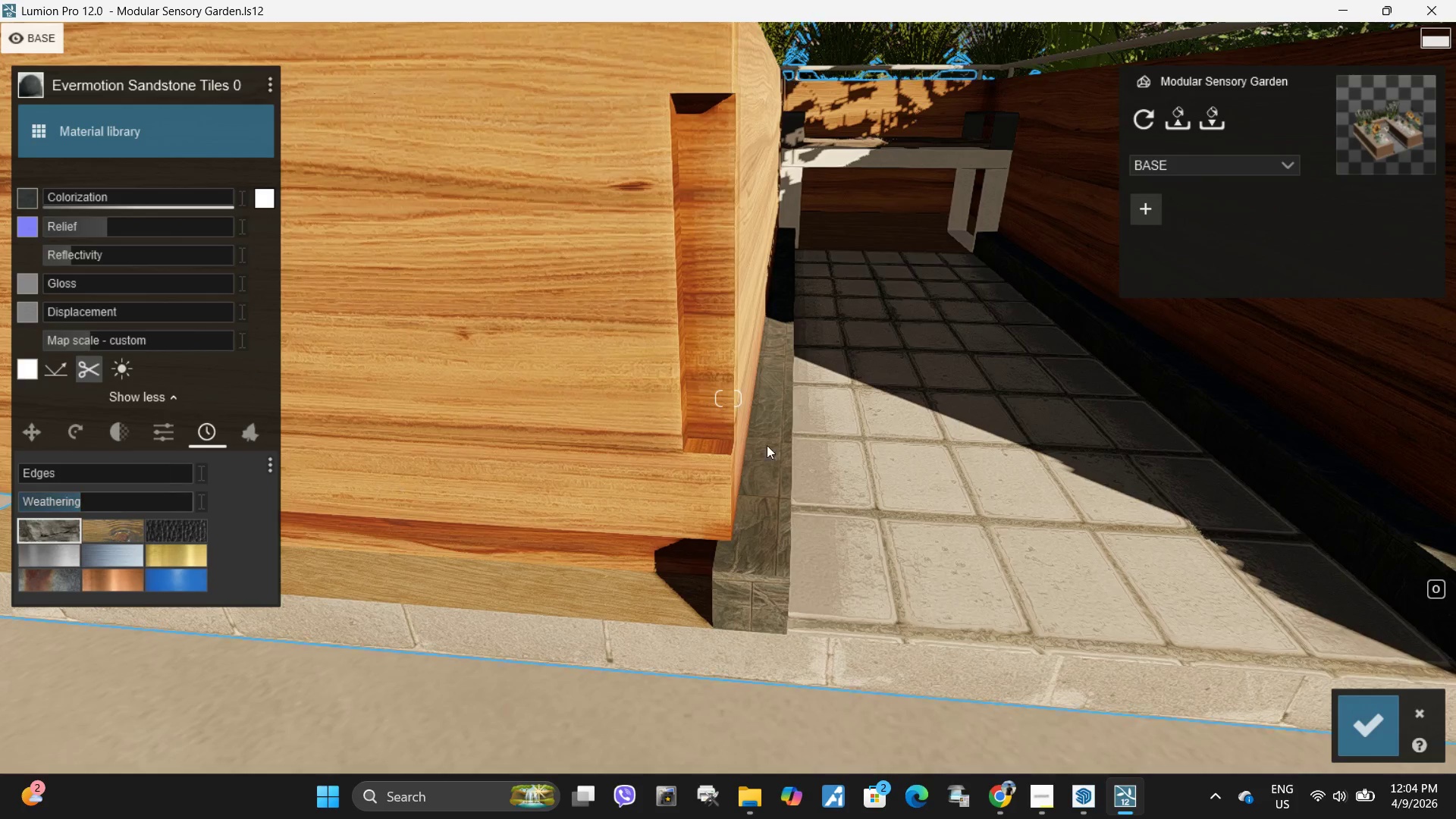 
key(D)
 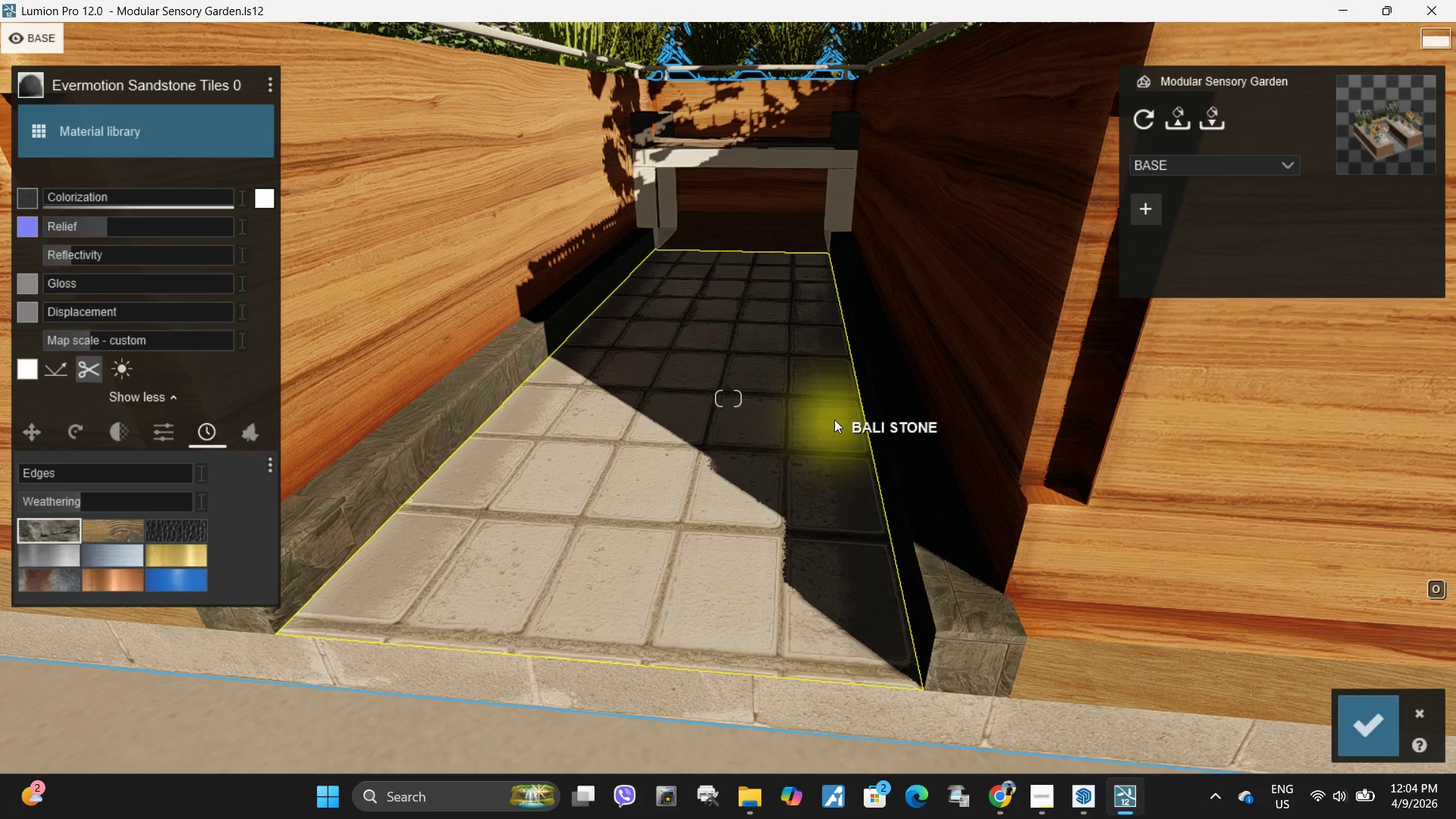 
wait(23.08)
 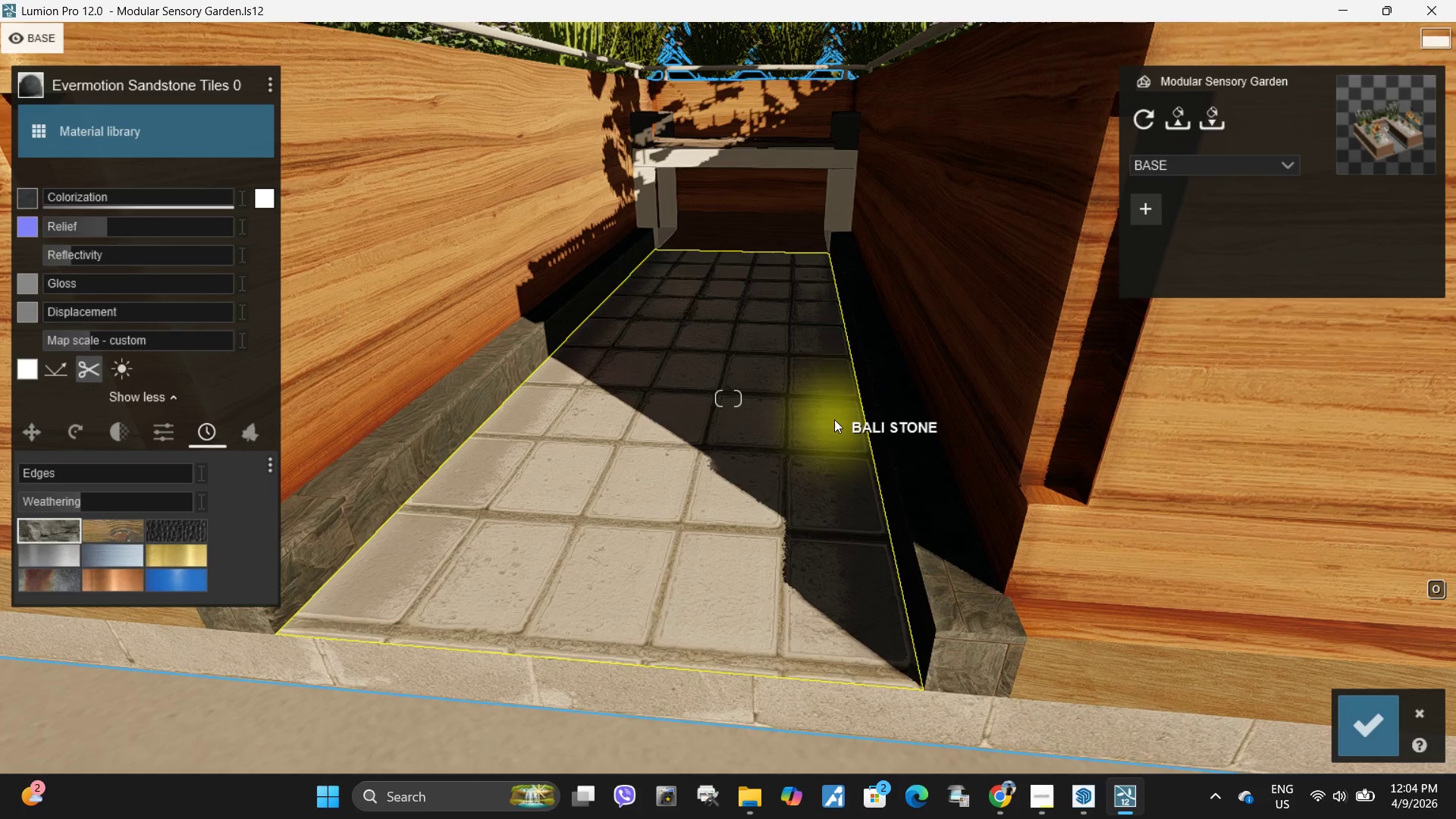 
scroll: coordinate [889, 667], scroll_direction: down, amount: 8.0
 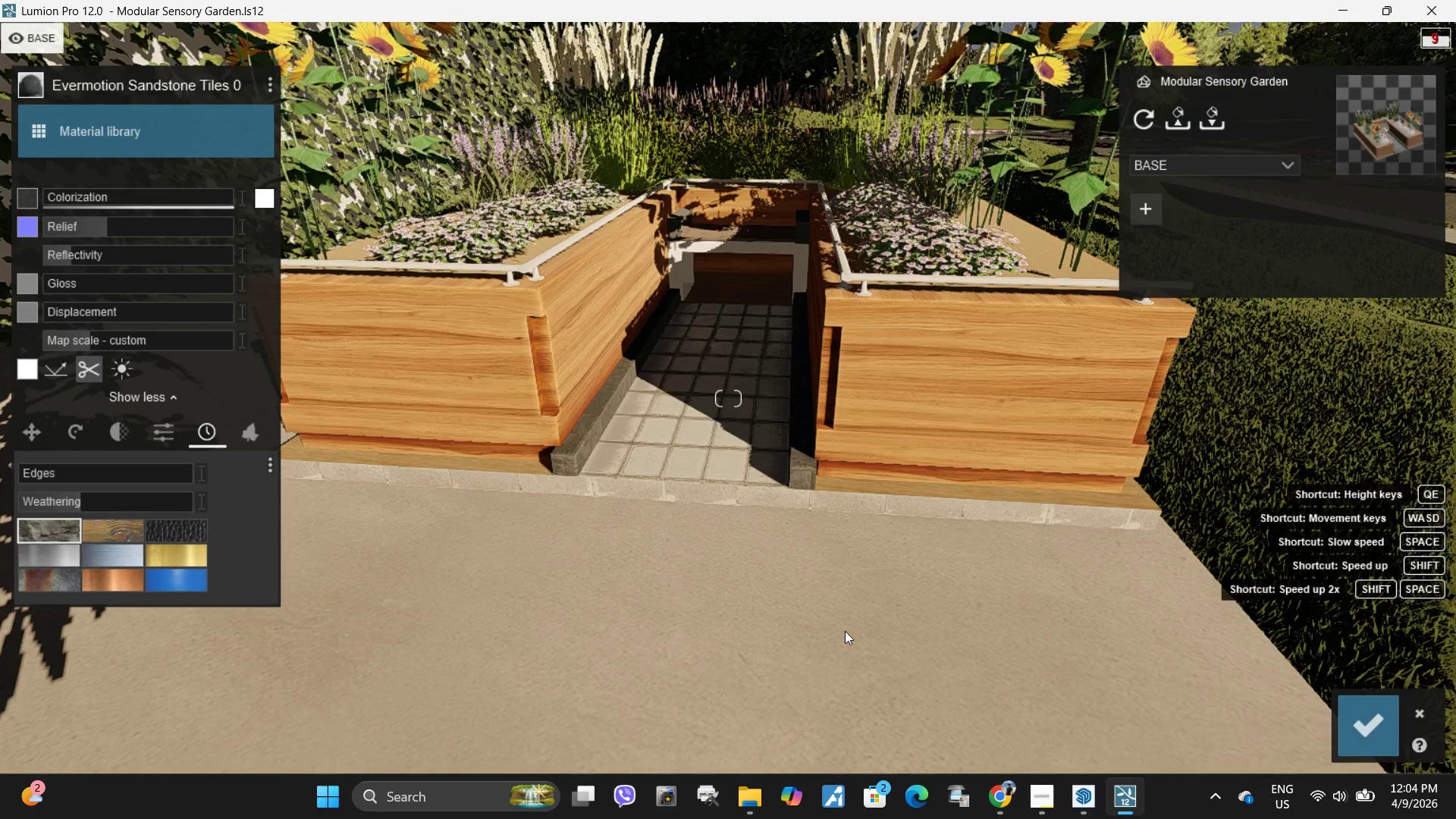 
right_click([843, 629])
 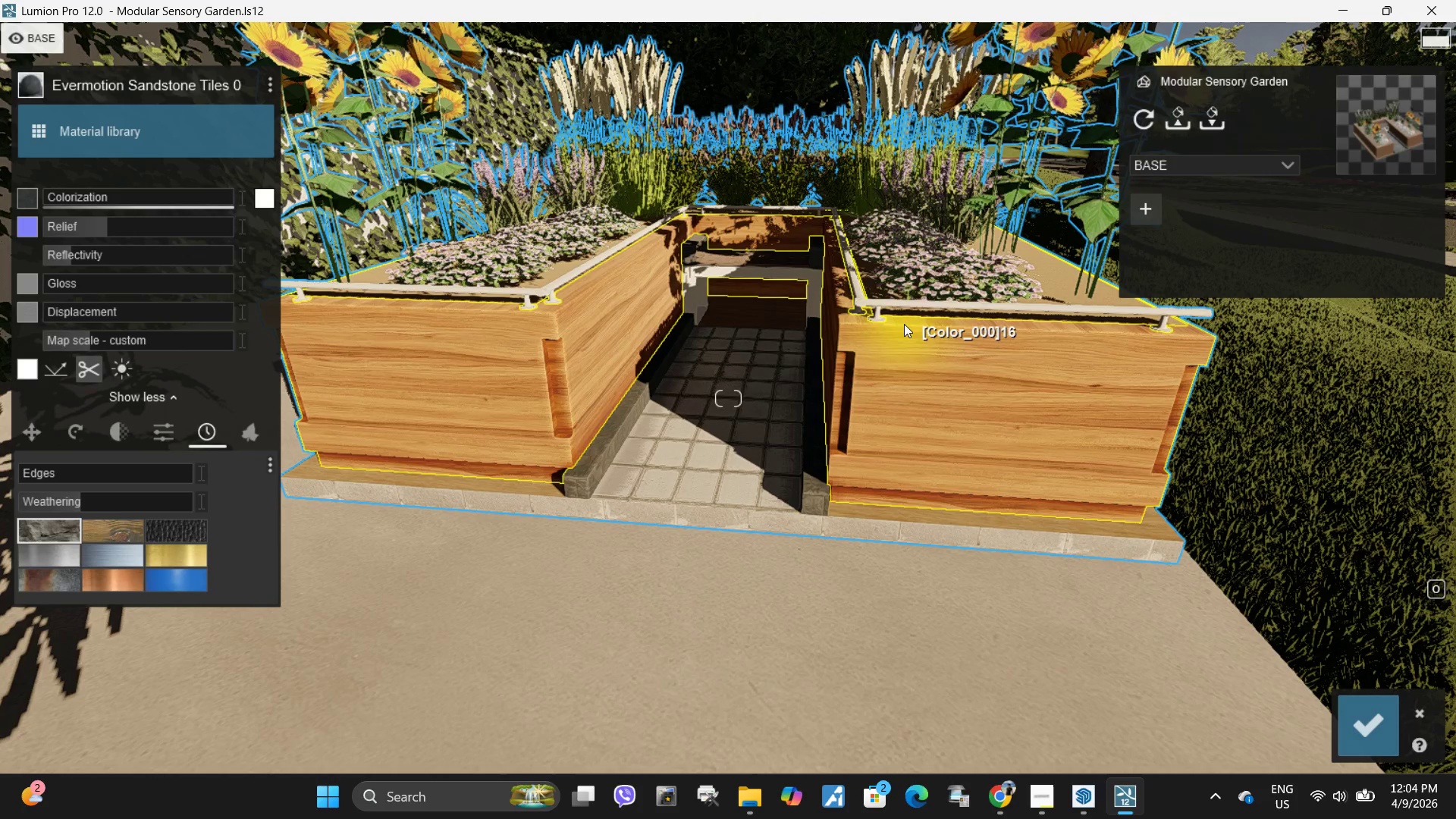 
left_click([914, 302])
 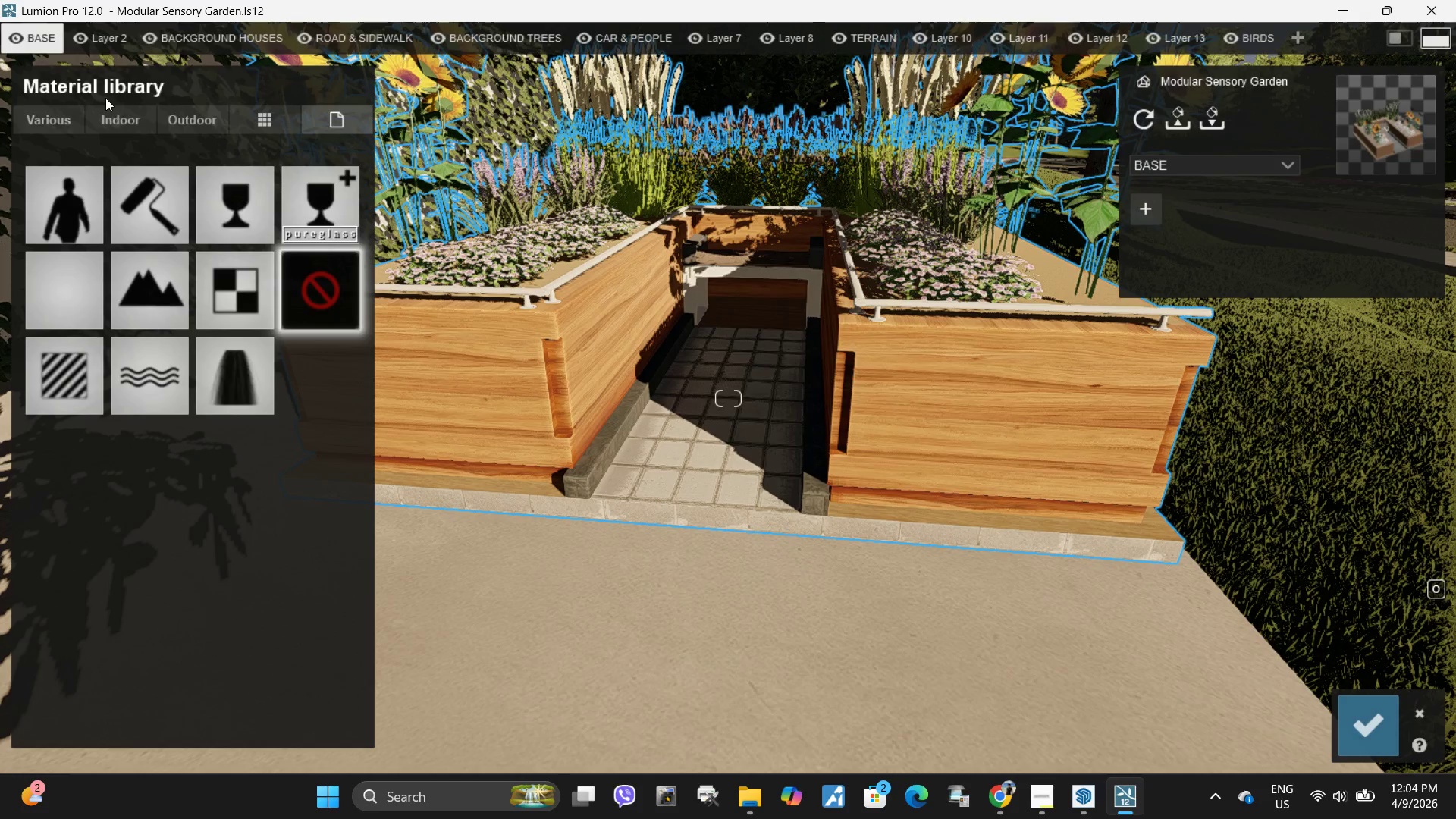 
left_click([123, 117])
 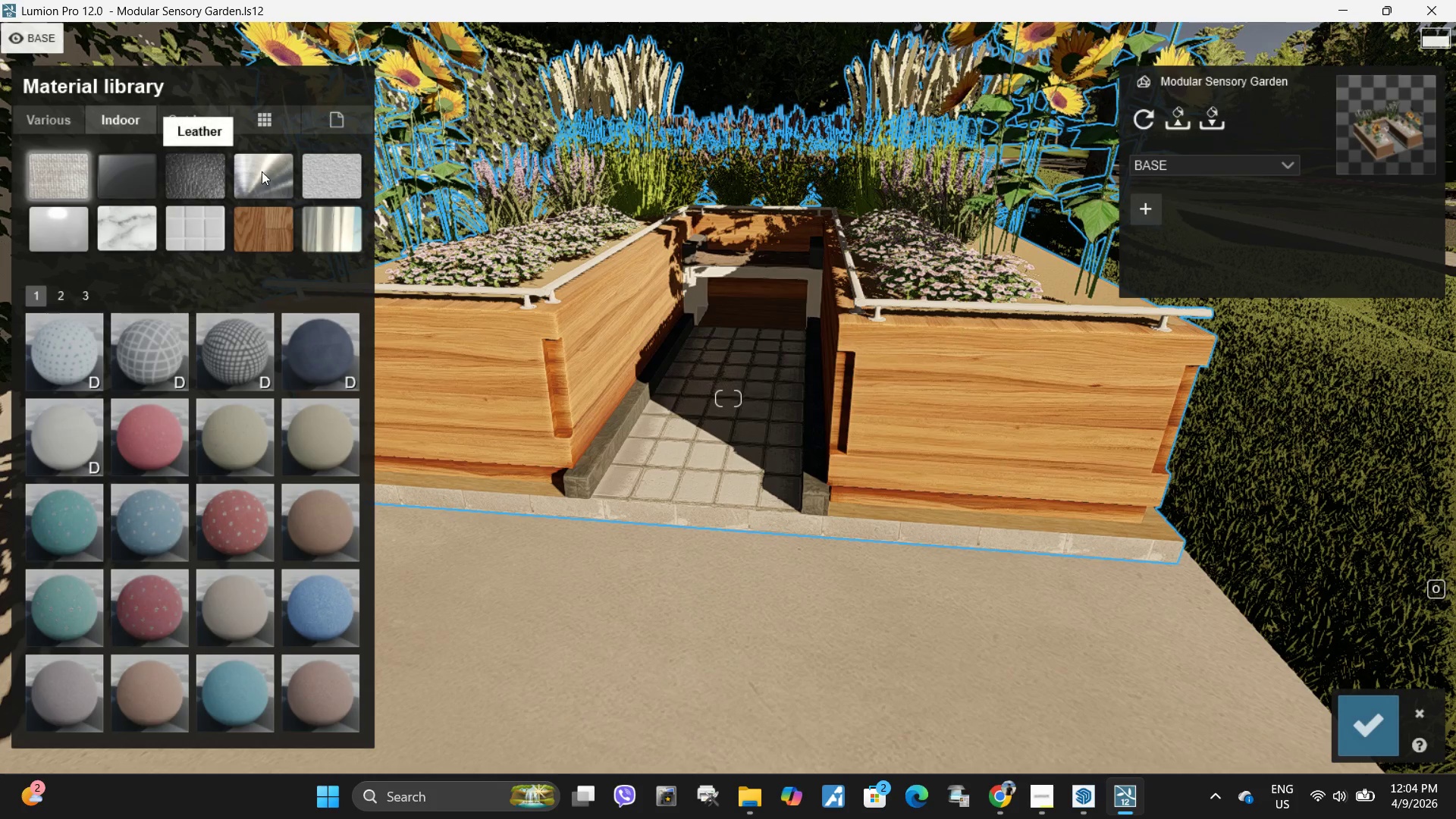 
left_click([277, 171])
 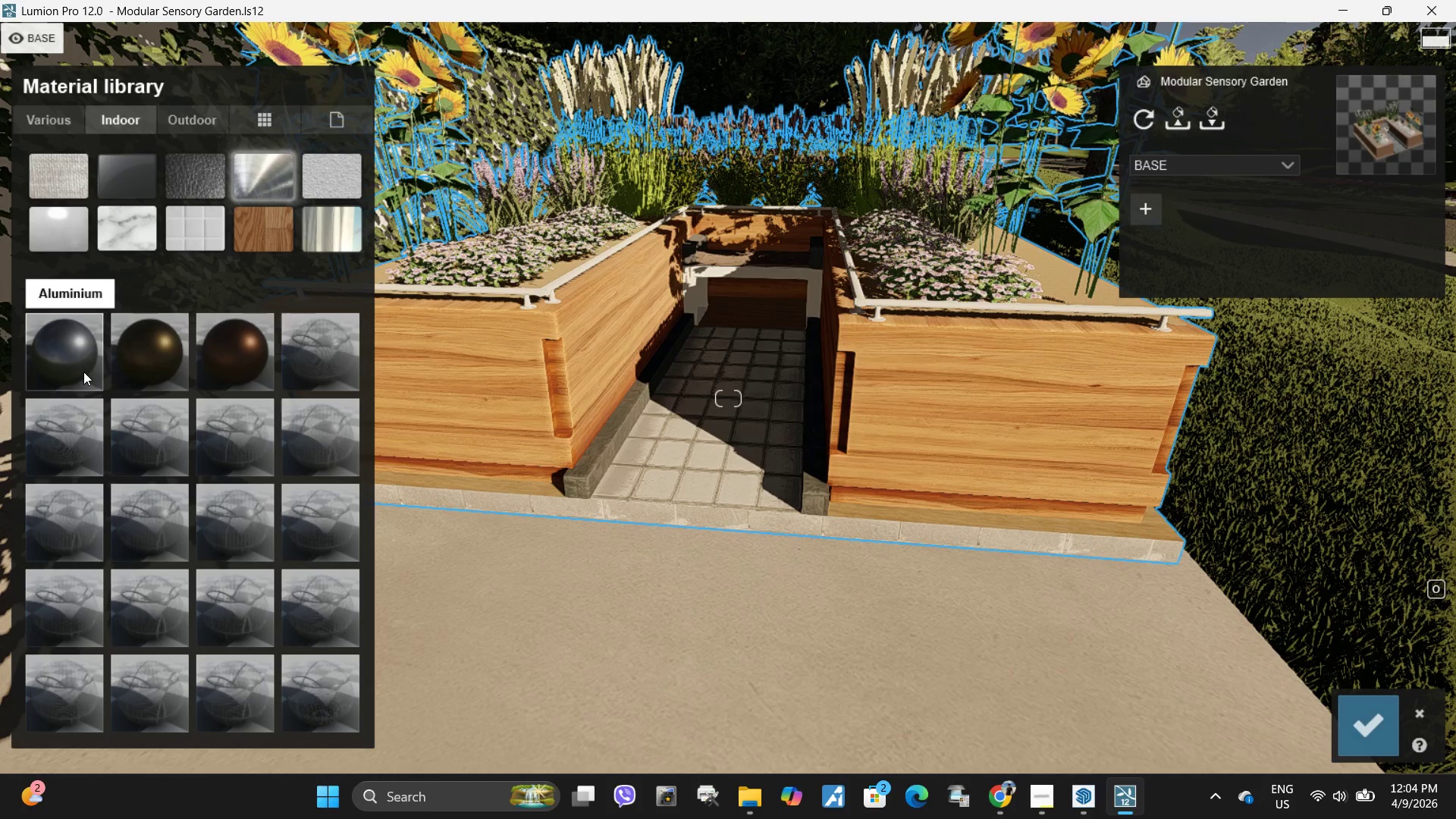 
left_click([81, 372])
 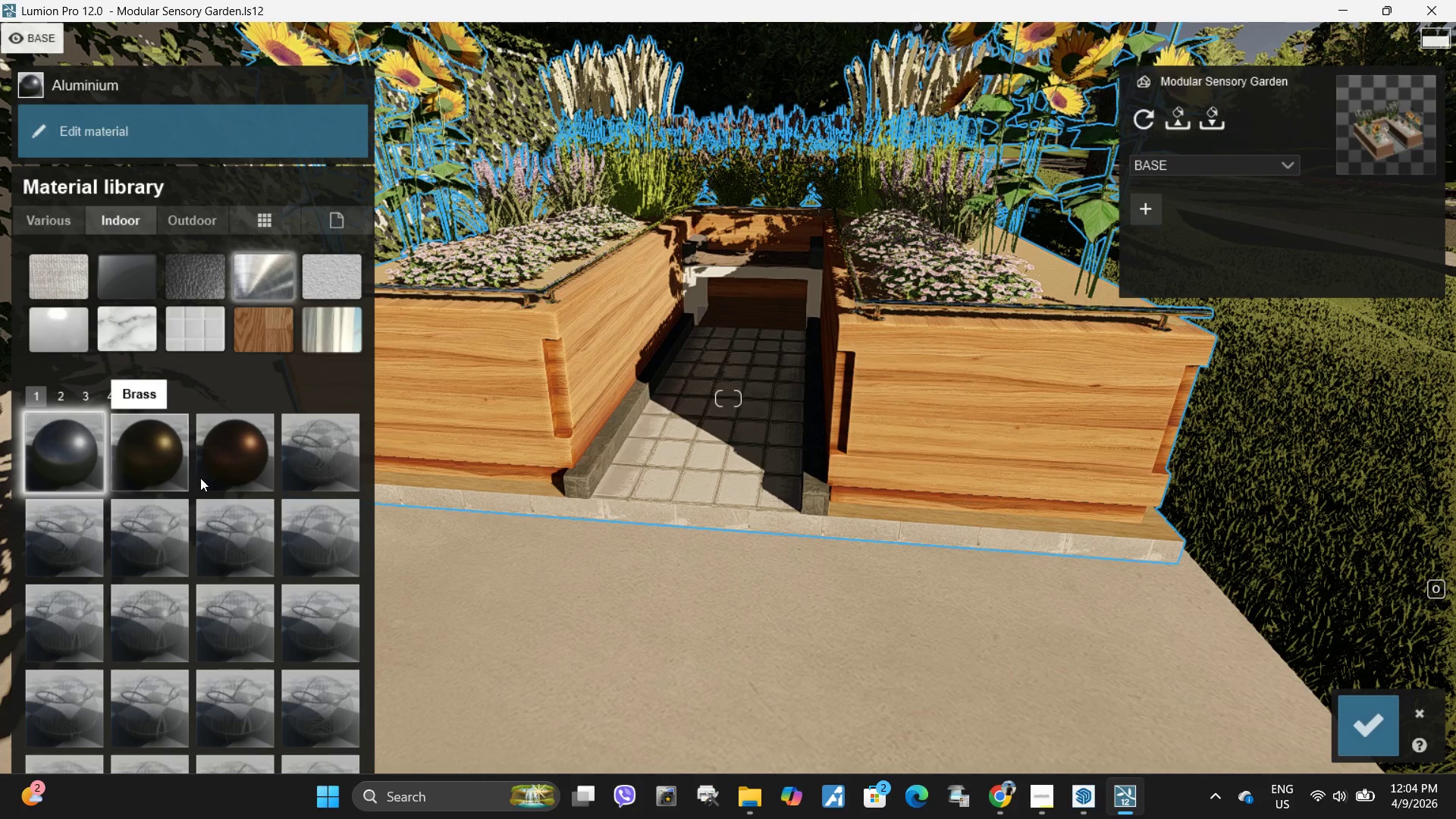 
scroll: coordinate [287, 594], scroll_direction: down, amount: 3.0
 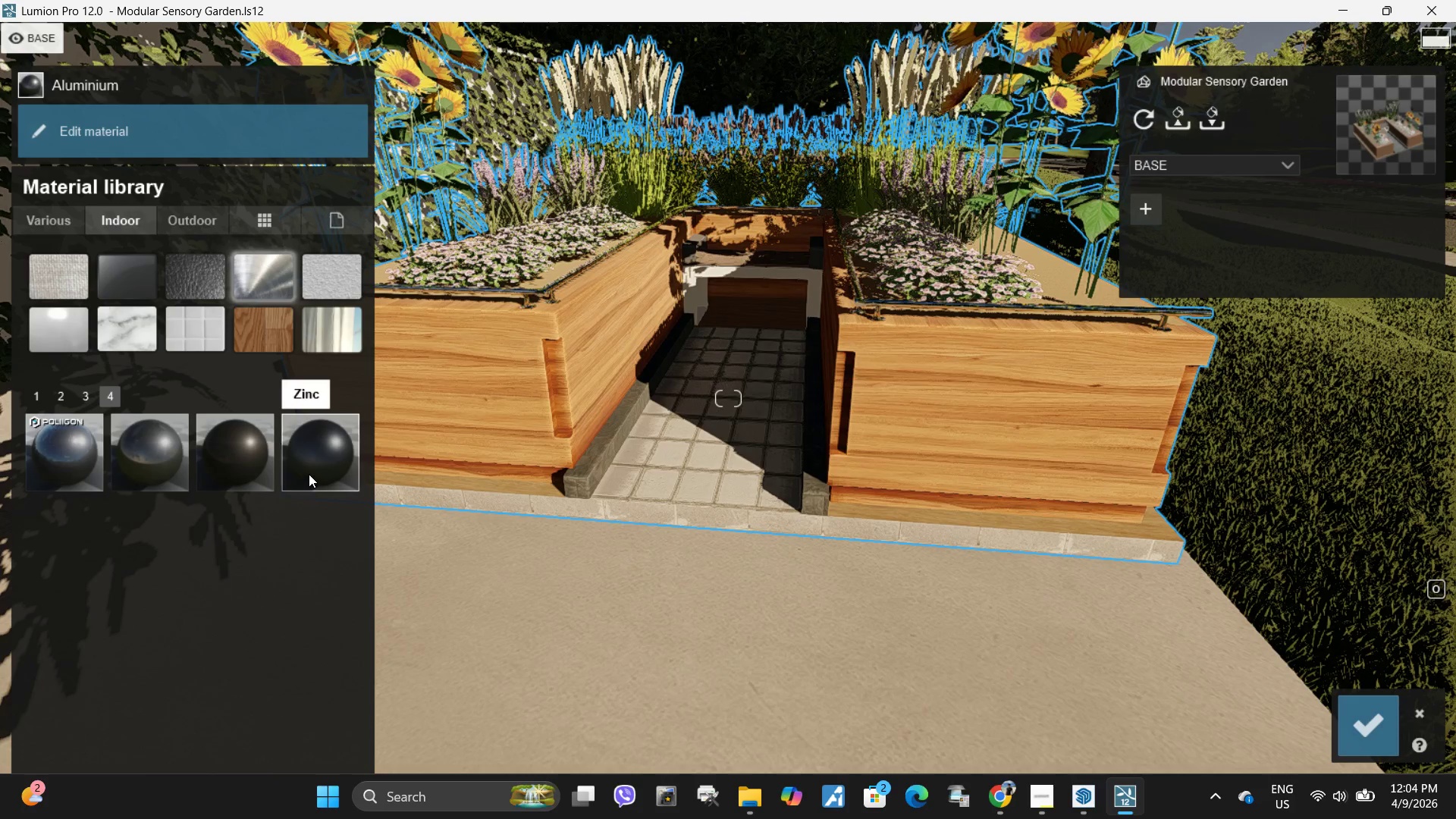 
mouse_move([71, 451])
 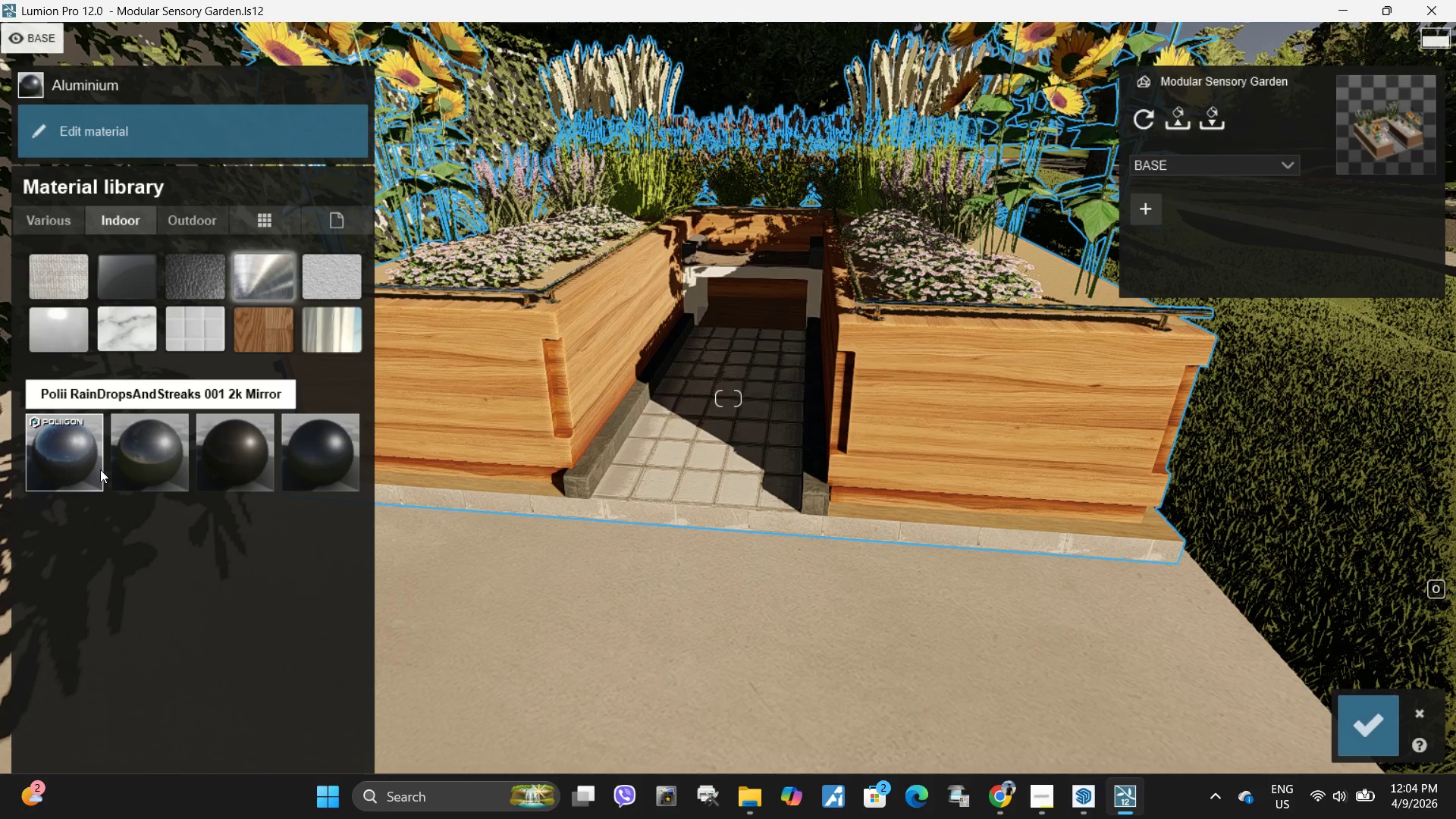 
mouse_move([117, 491])
 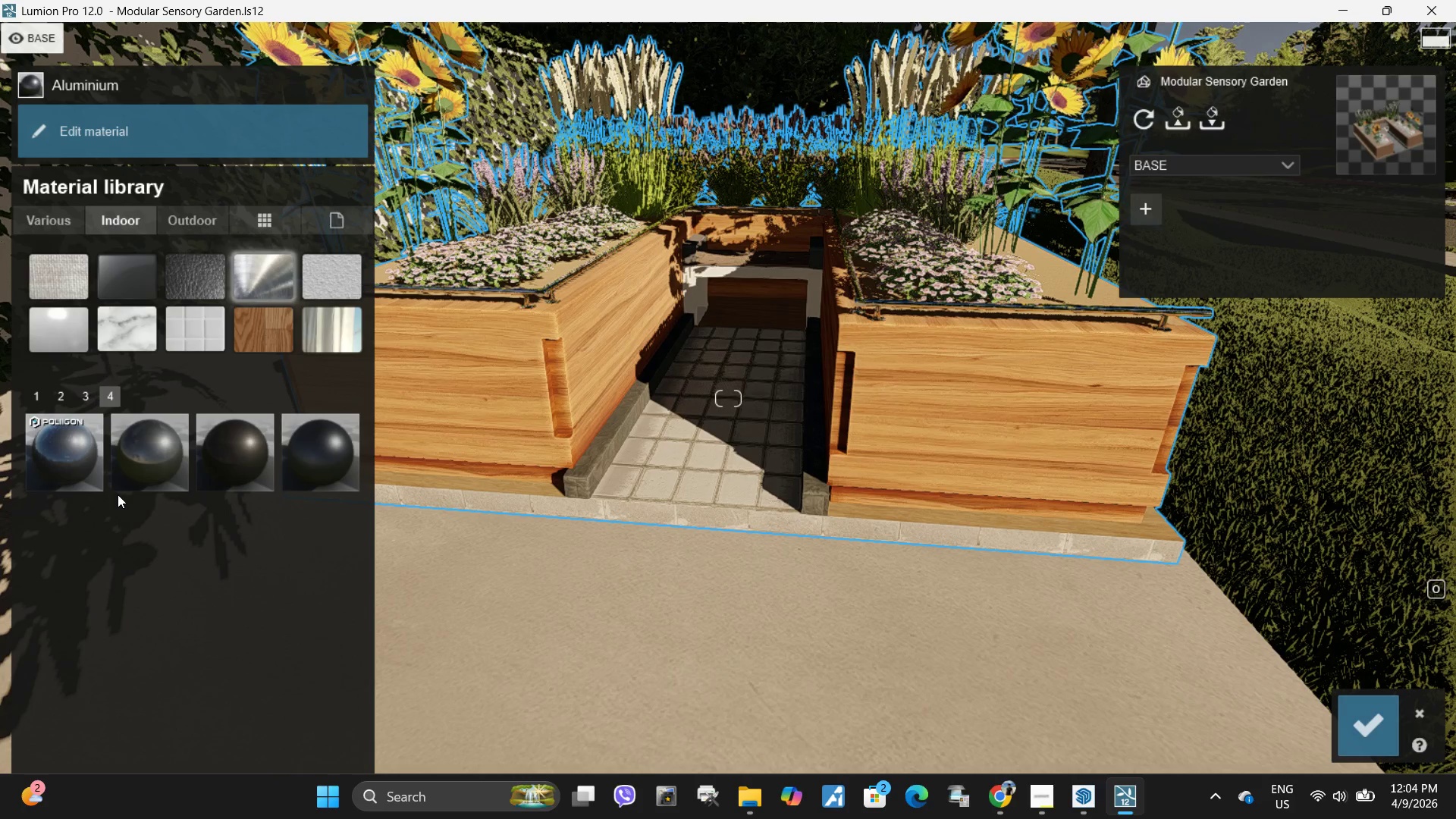 
mouse_move([123, 475])
 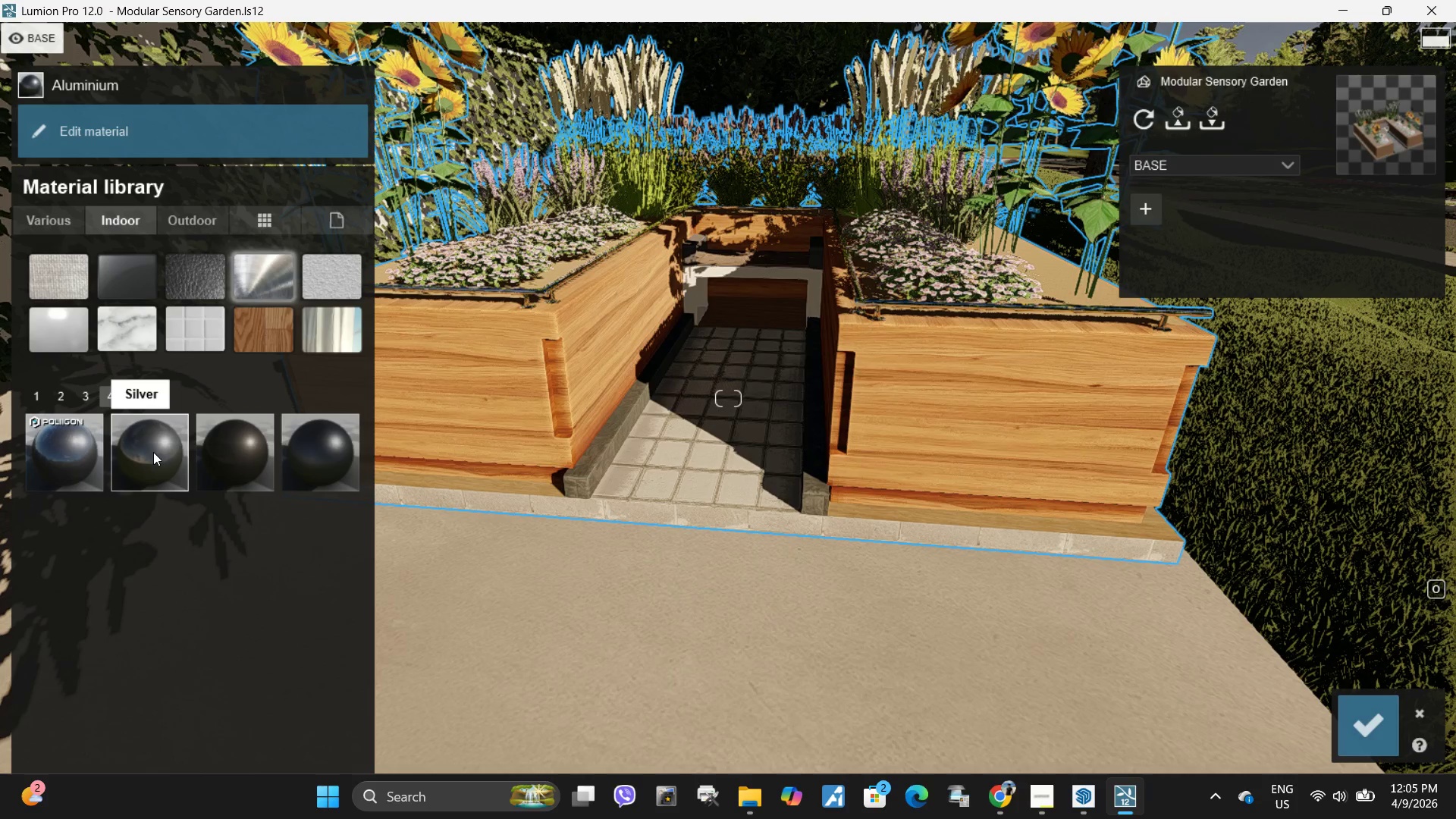 
scroll: coordinate [153, 452], scroll_direction: up, amount: 1.0
 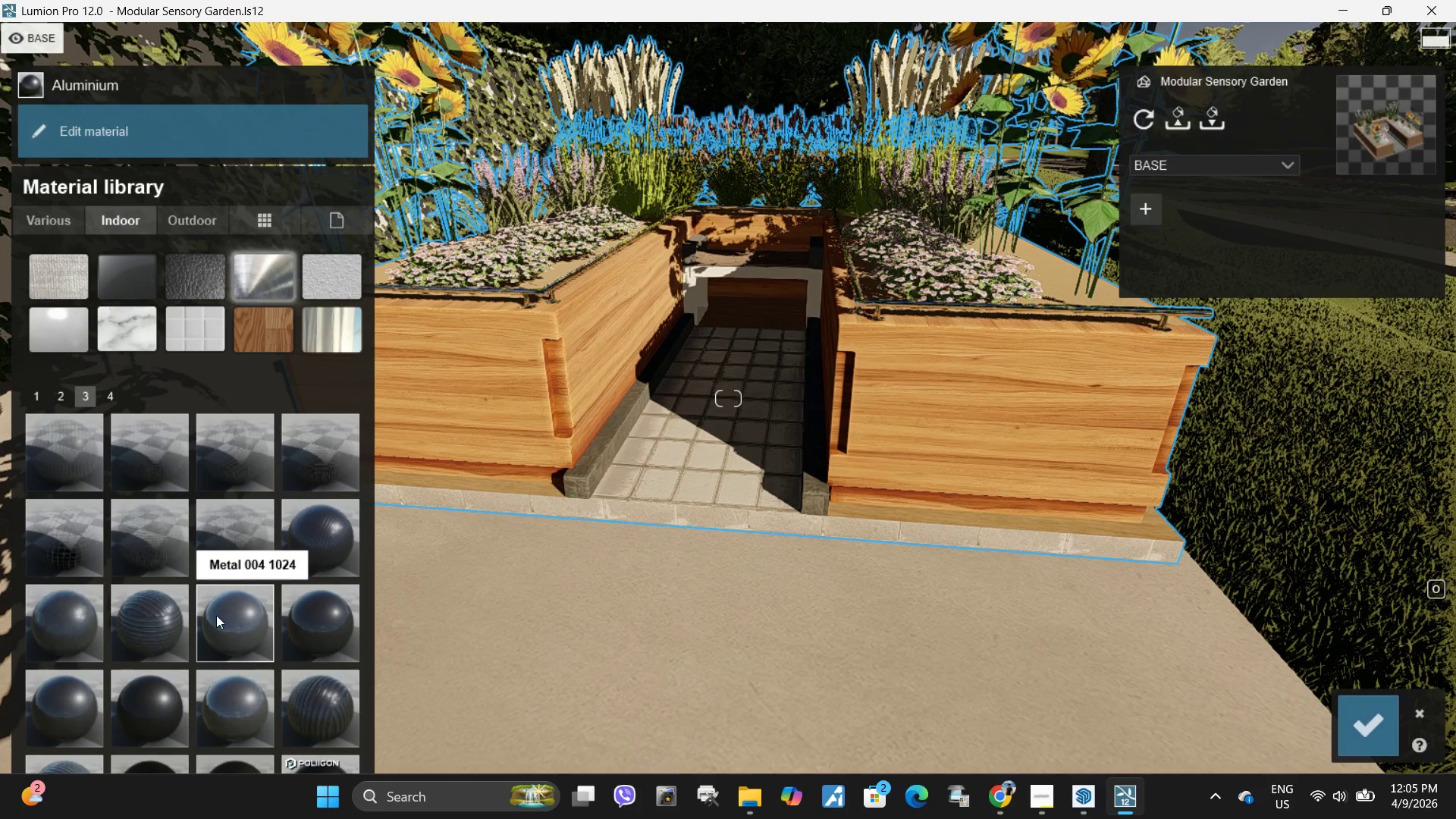 
mouse_move([66, 620])
 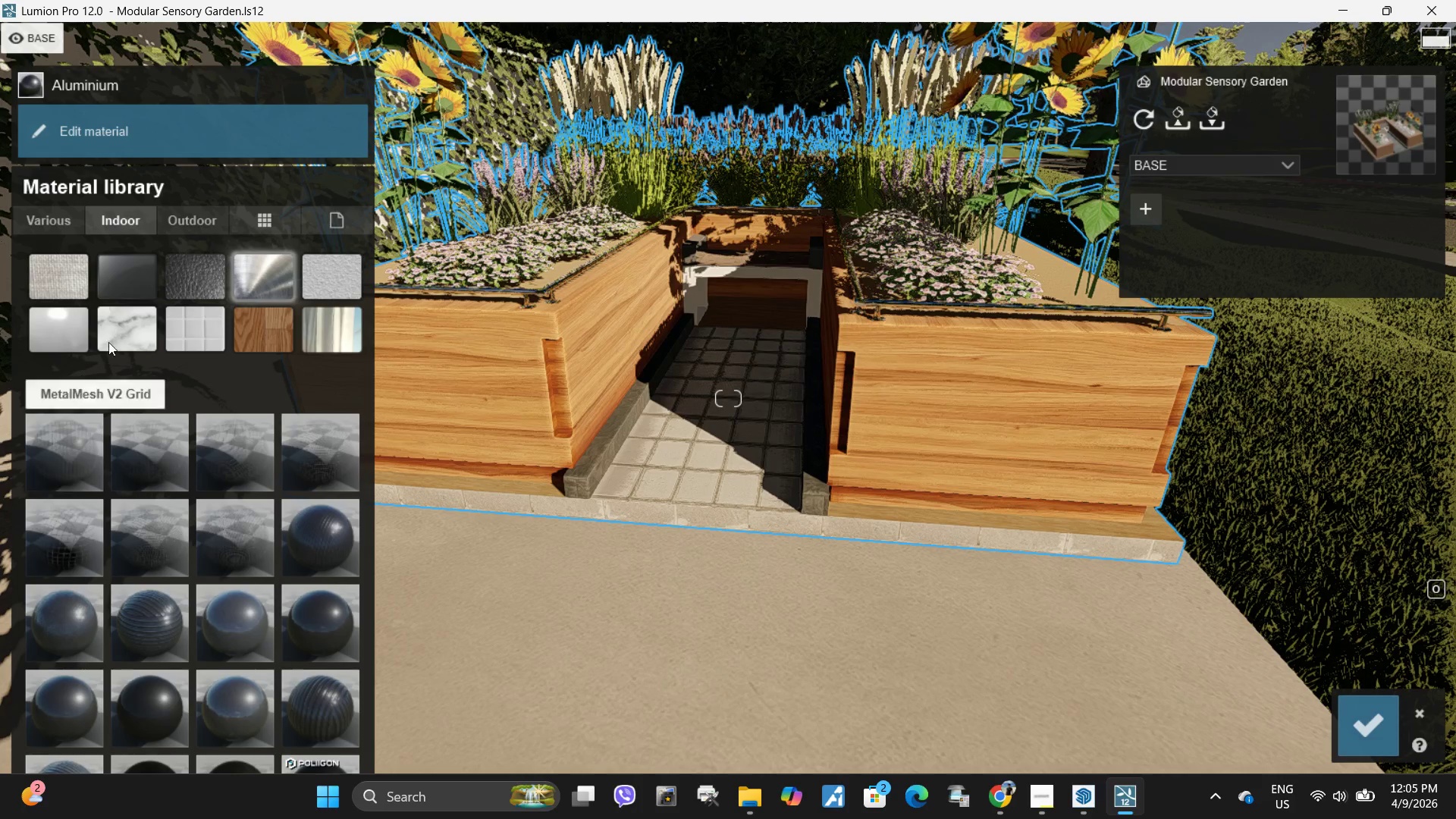 
left_click([103, 394])
 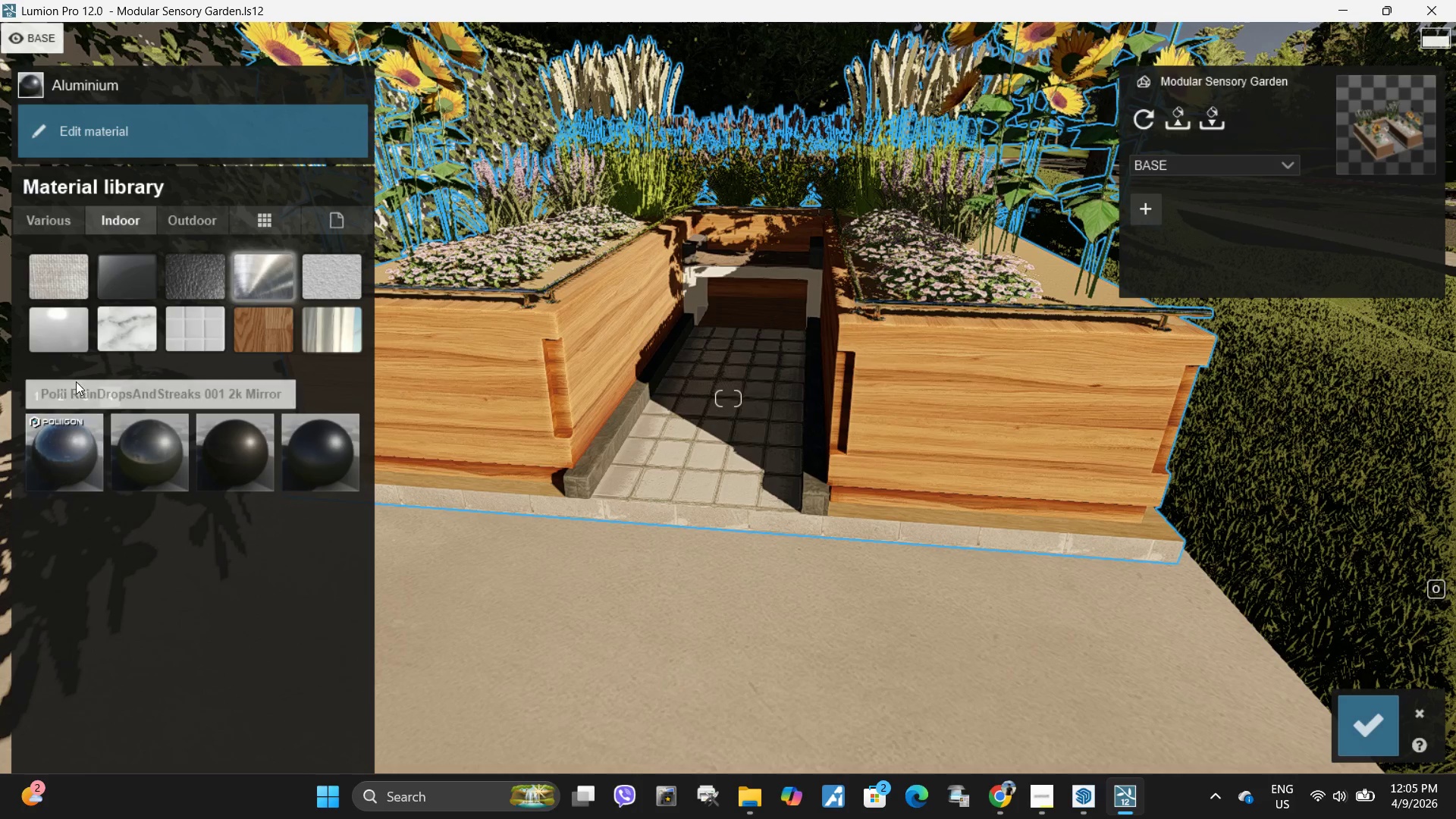 
left_click([69, 393])
 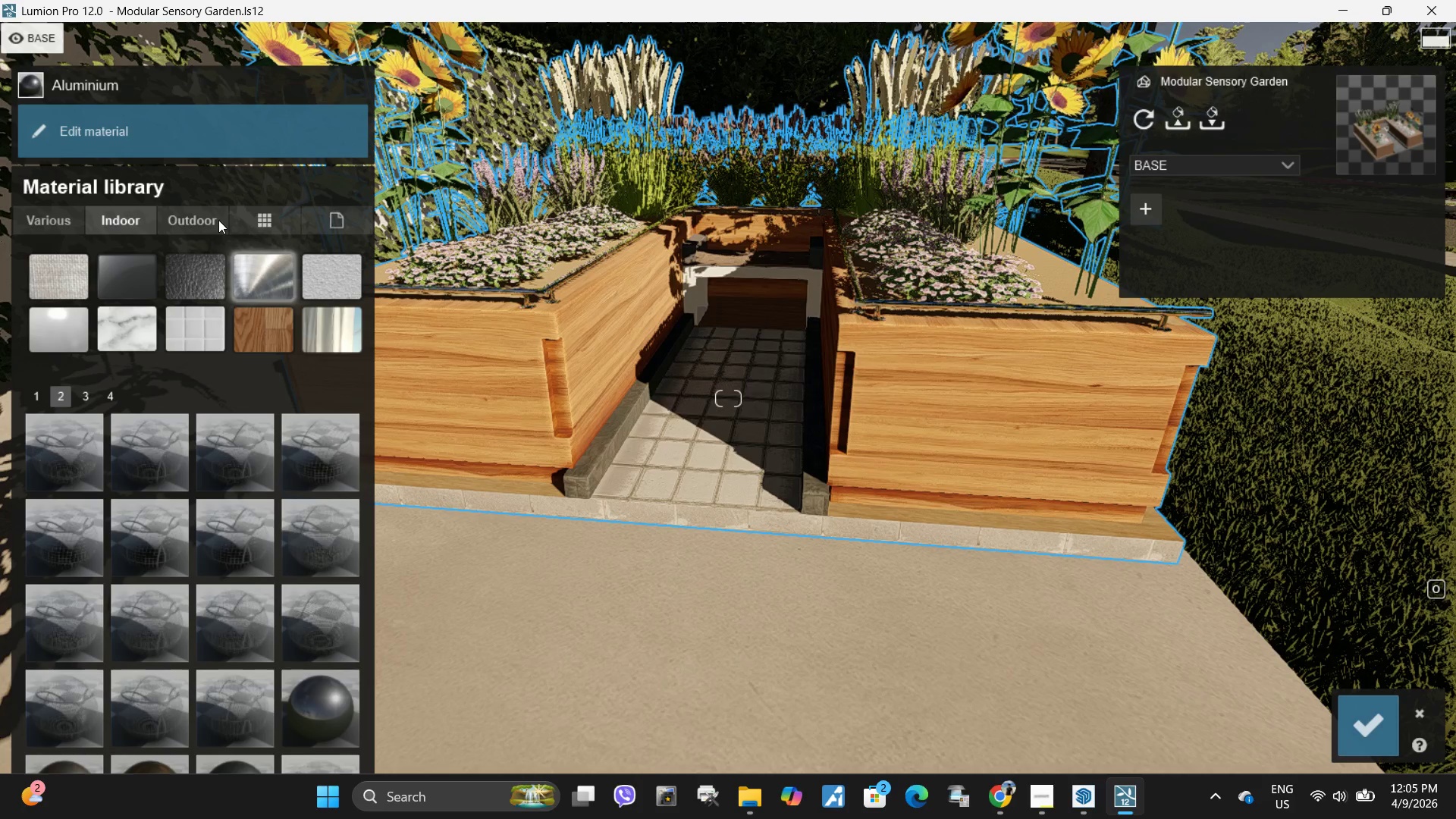 
double_click([216, 220])
 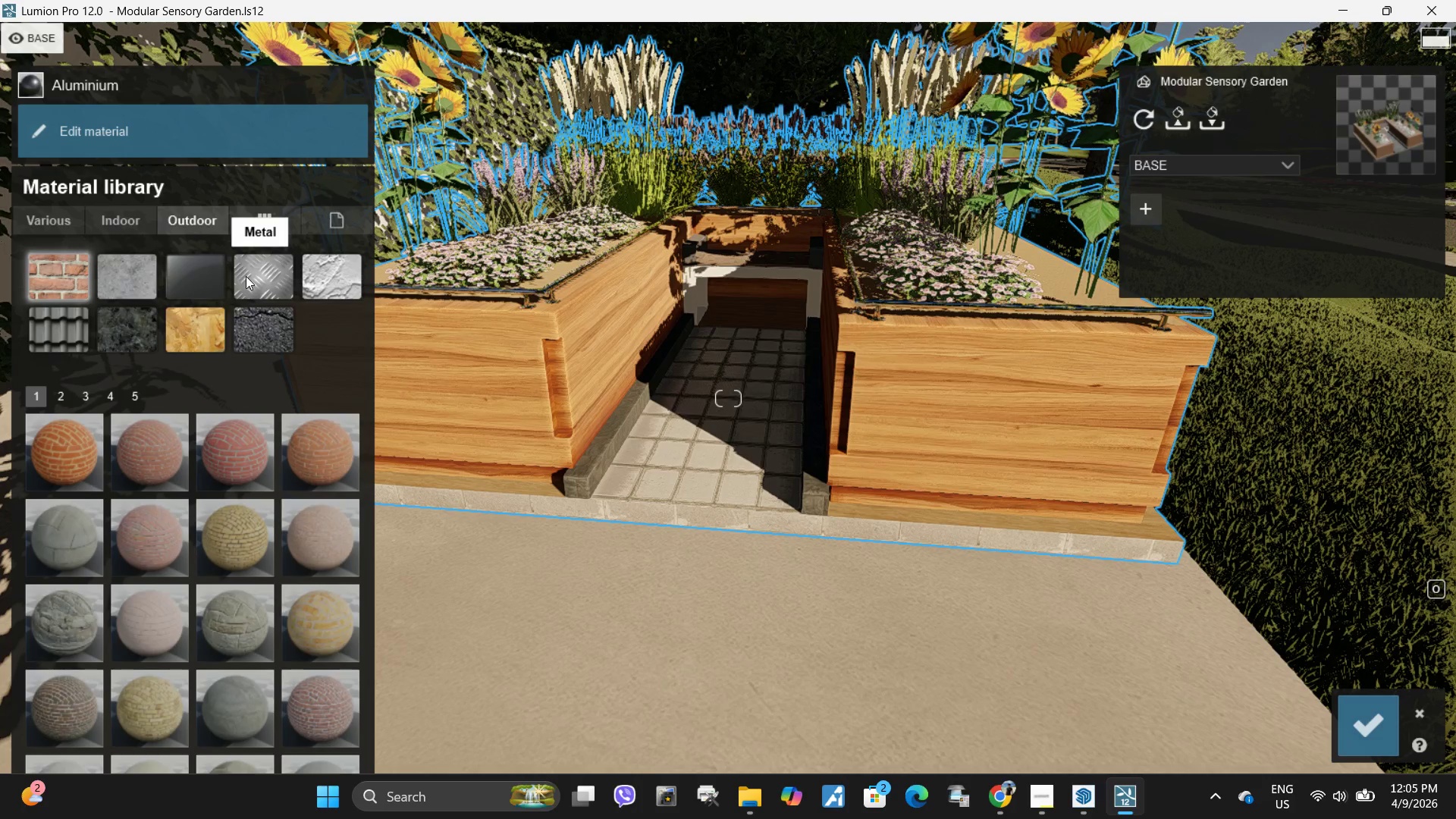 
left_click([246, 276])
 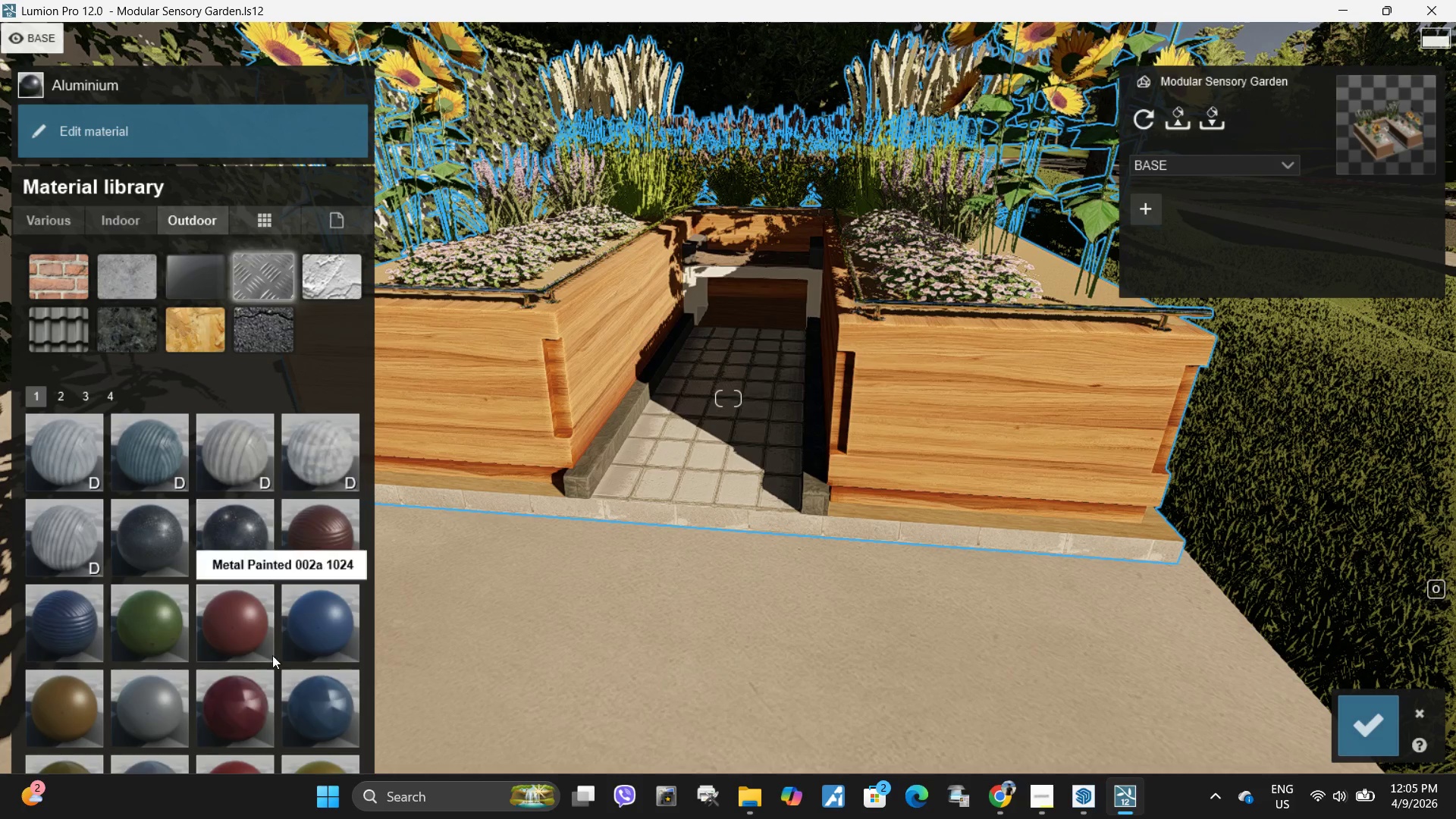 
scroll: coordinate [166, 617], scroll_direction: down, amount: 3.0
 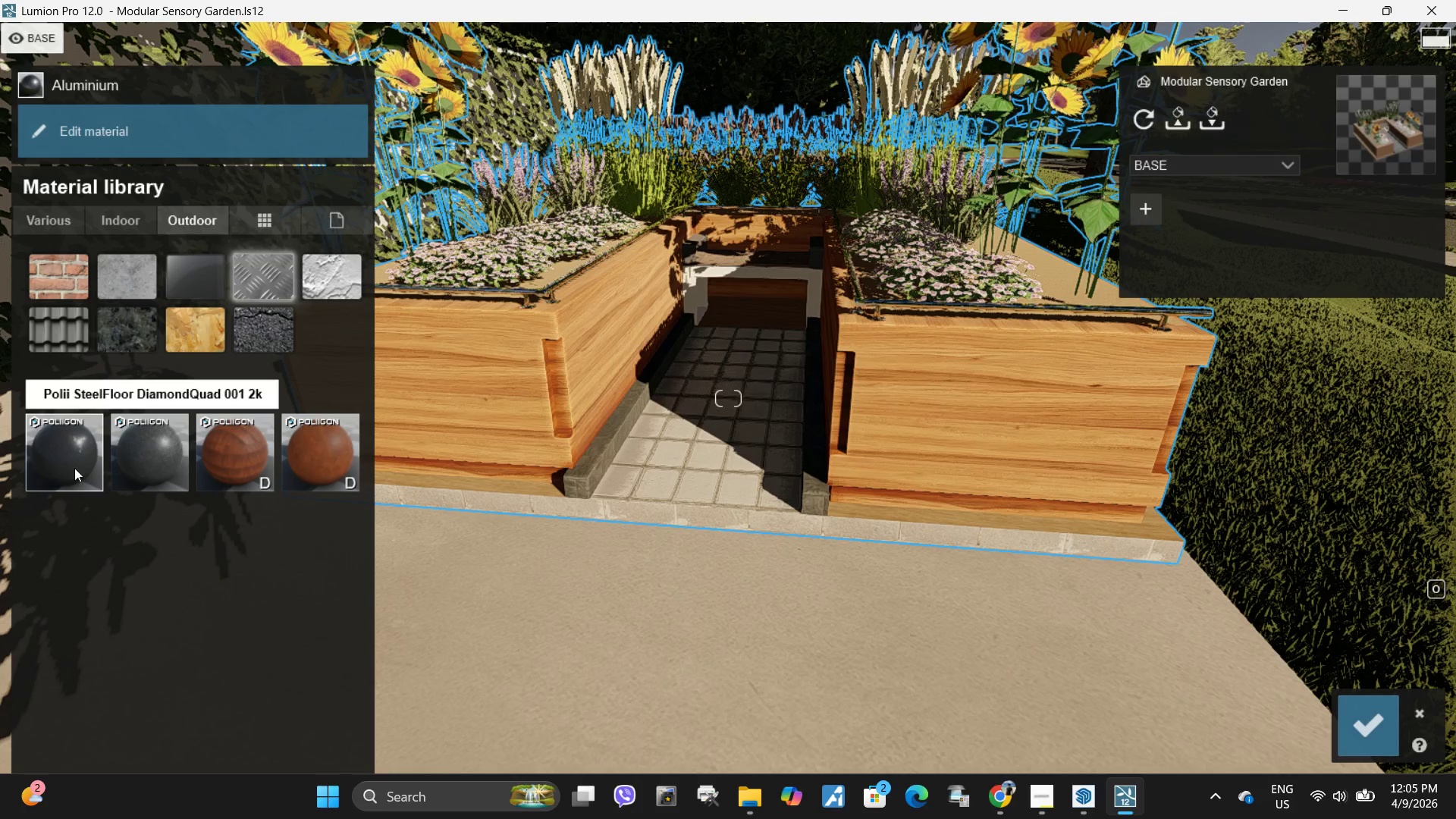 
scroll: coordinate [74, 469], scroll_direction: up, amount: 1.0
 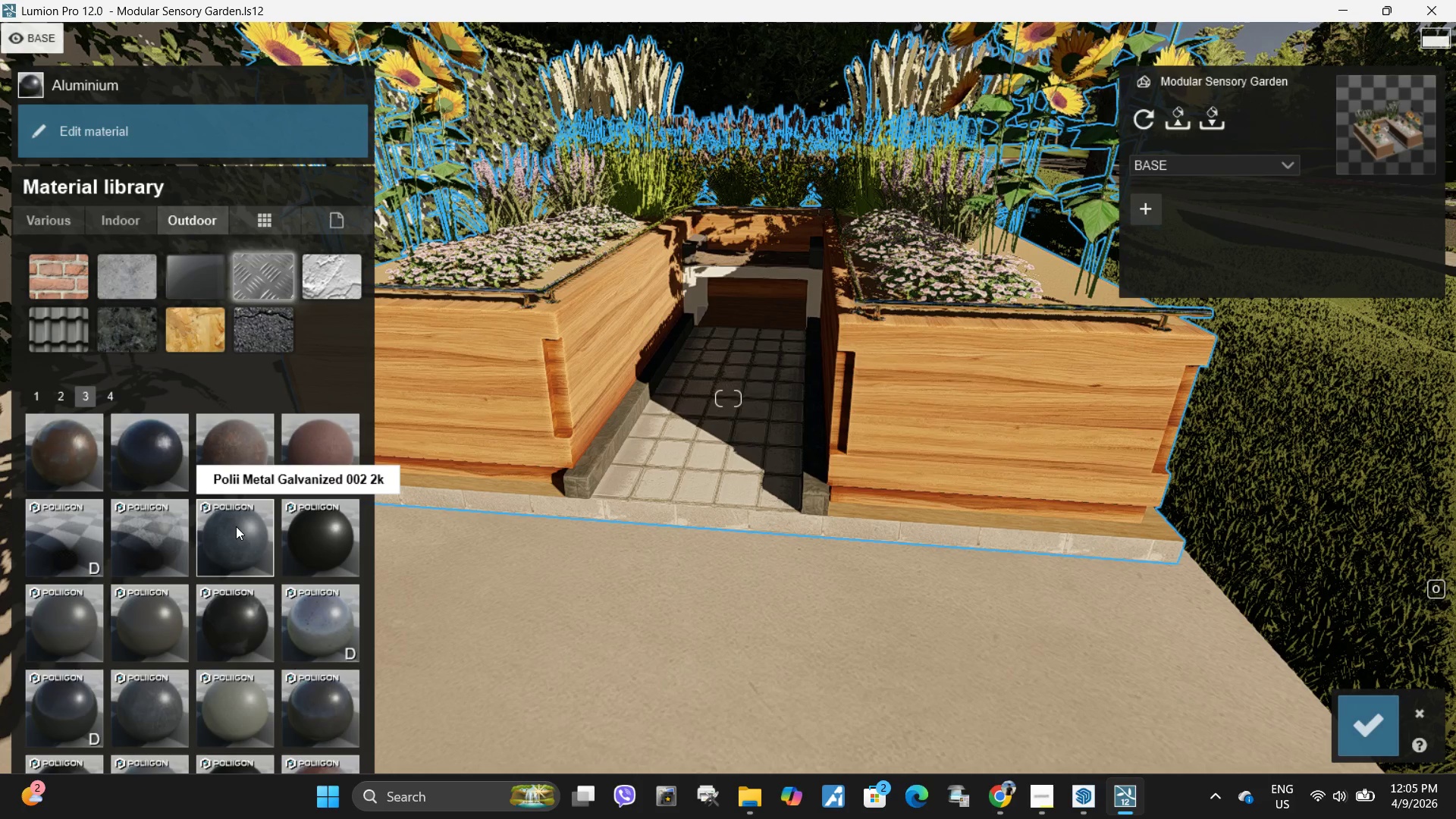 
left_click([236, 526])
 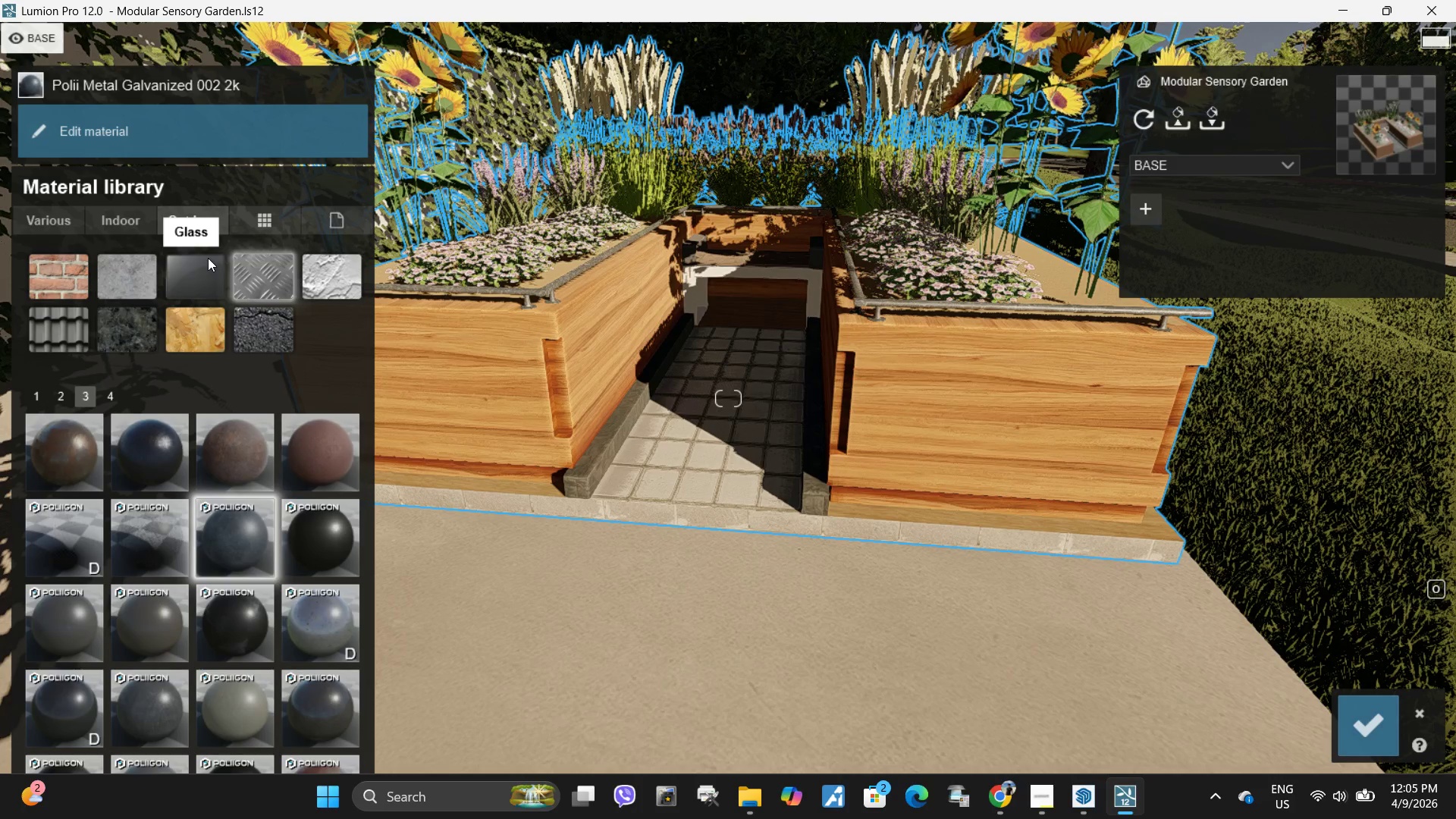 
left_click([128, 228])
 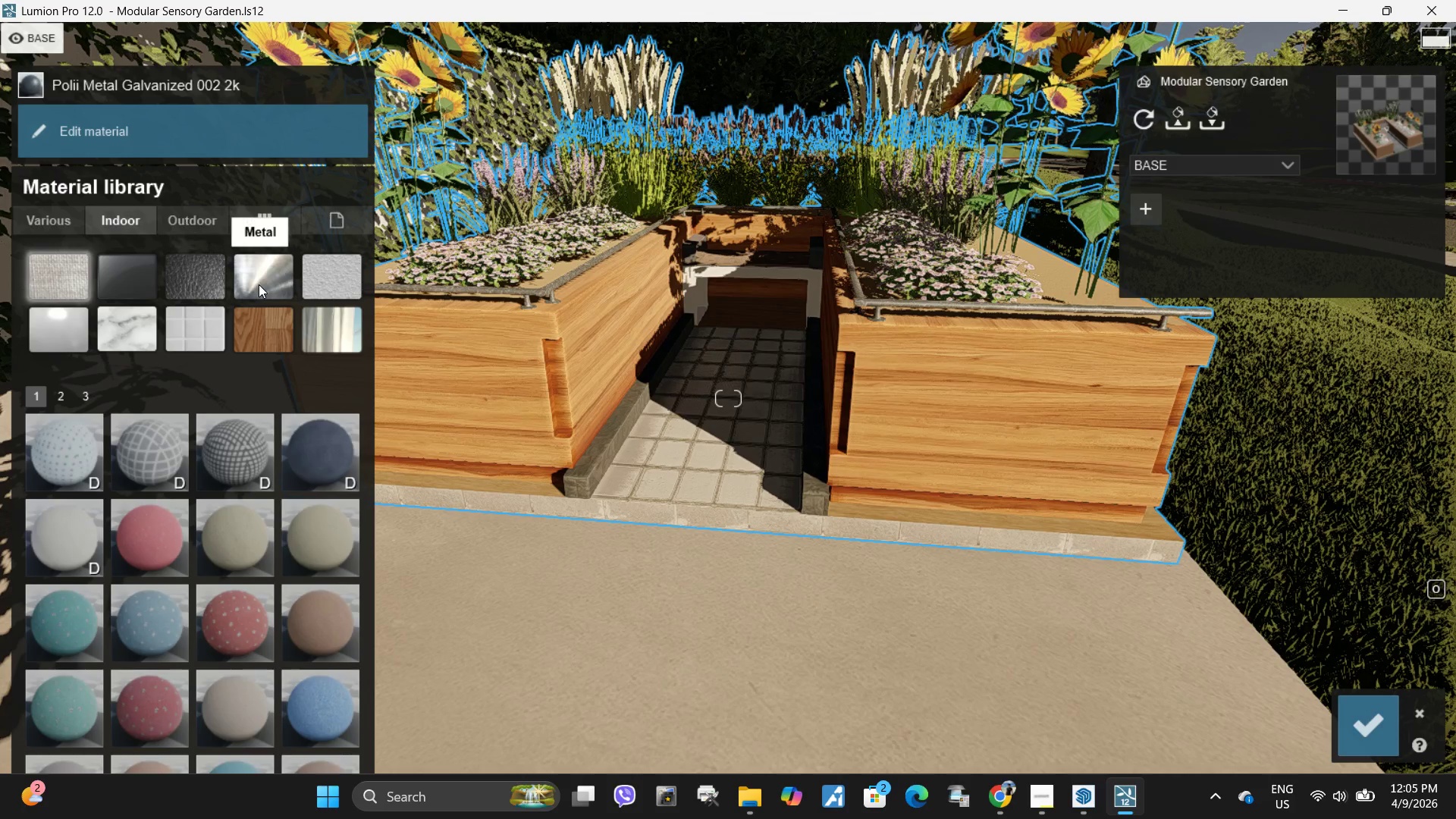 
left_click([259, 284])
 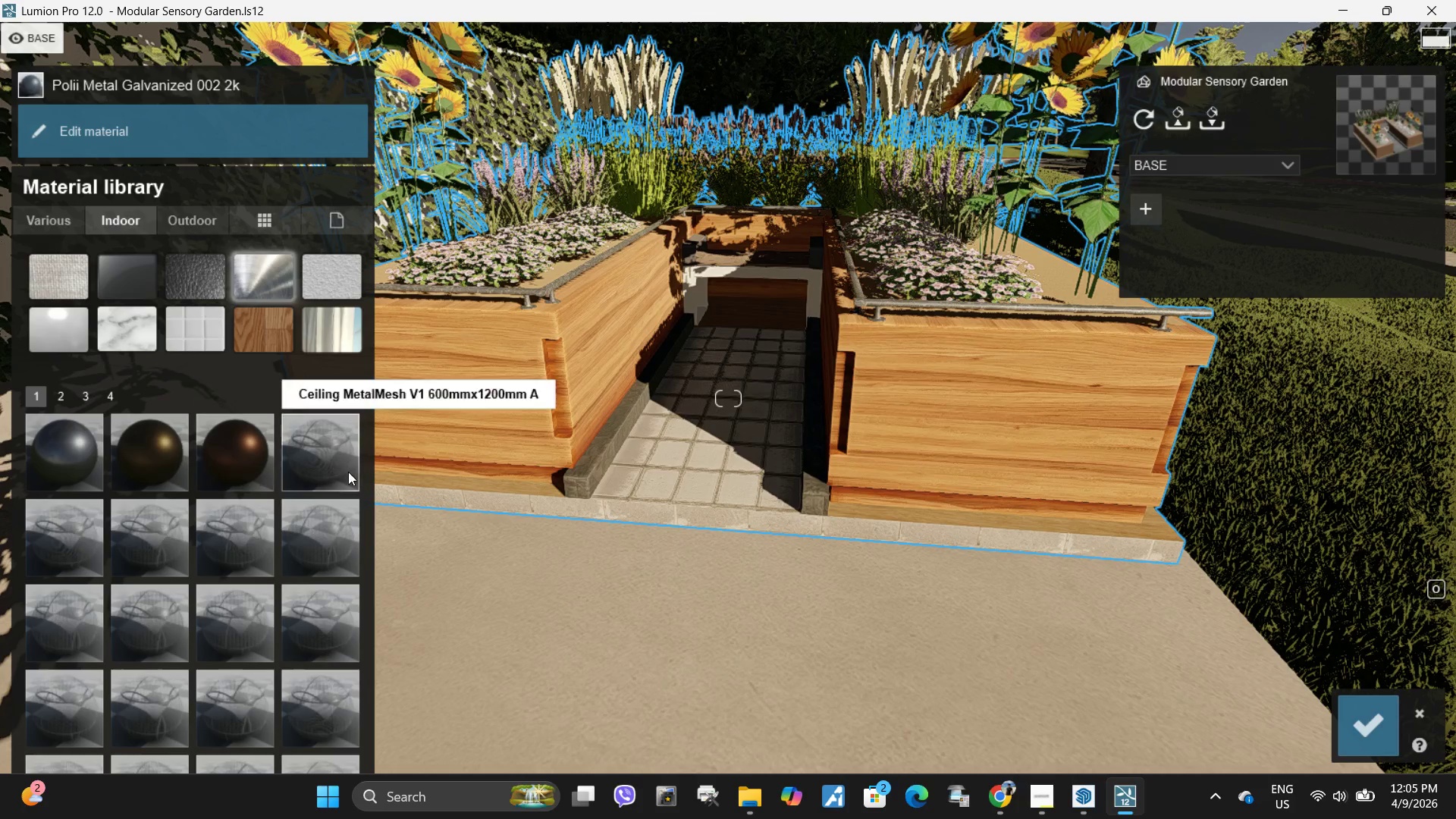 
scroll: coordinate [287, 679], scroll_direction: down, amount: 2.0
 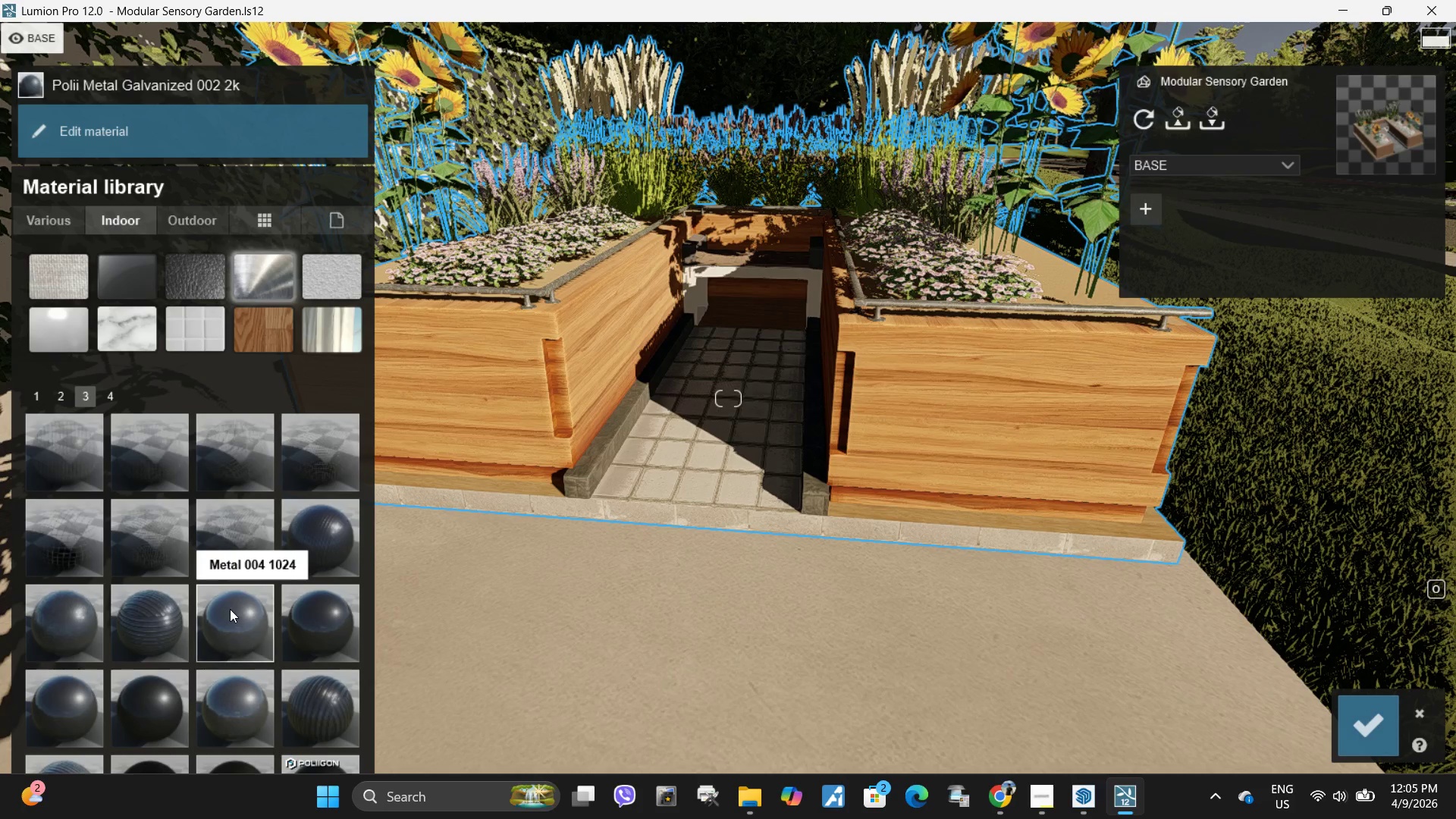 
left_click([230, 609])
 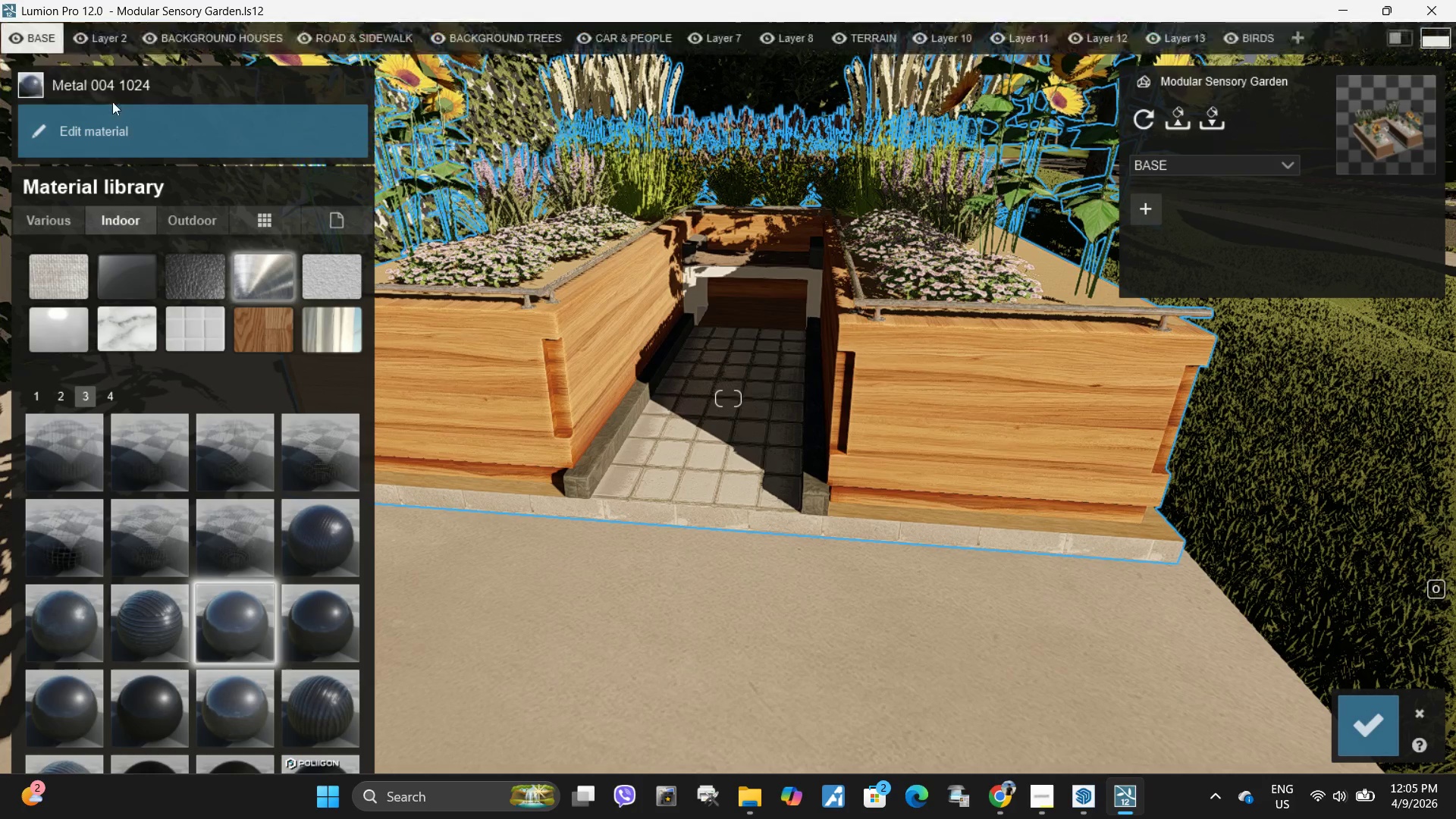 
hold_key(key=W, duration=0.31)
 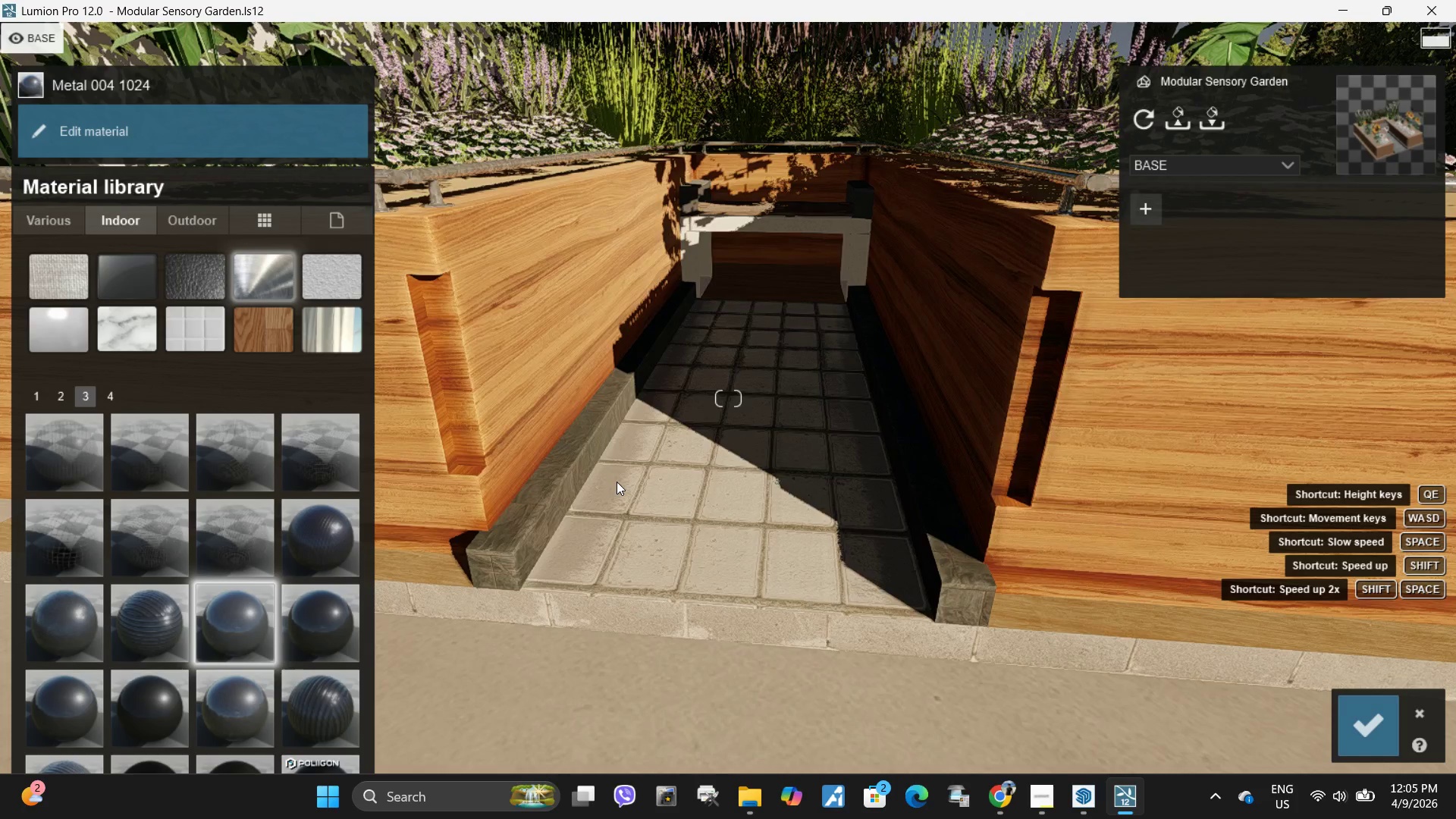 
type(aq)
 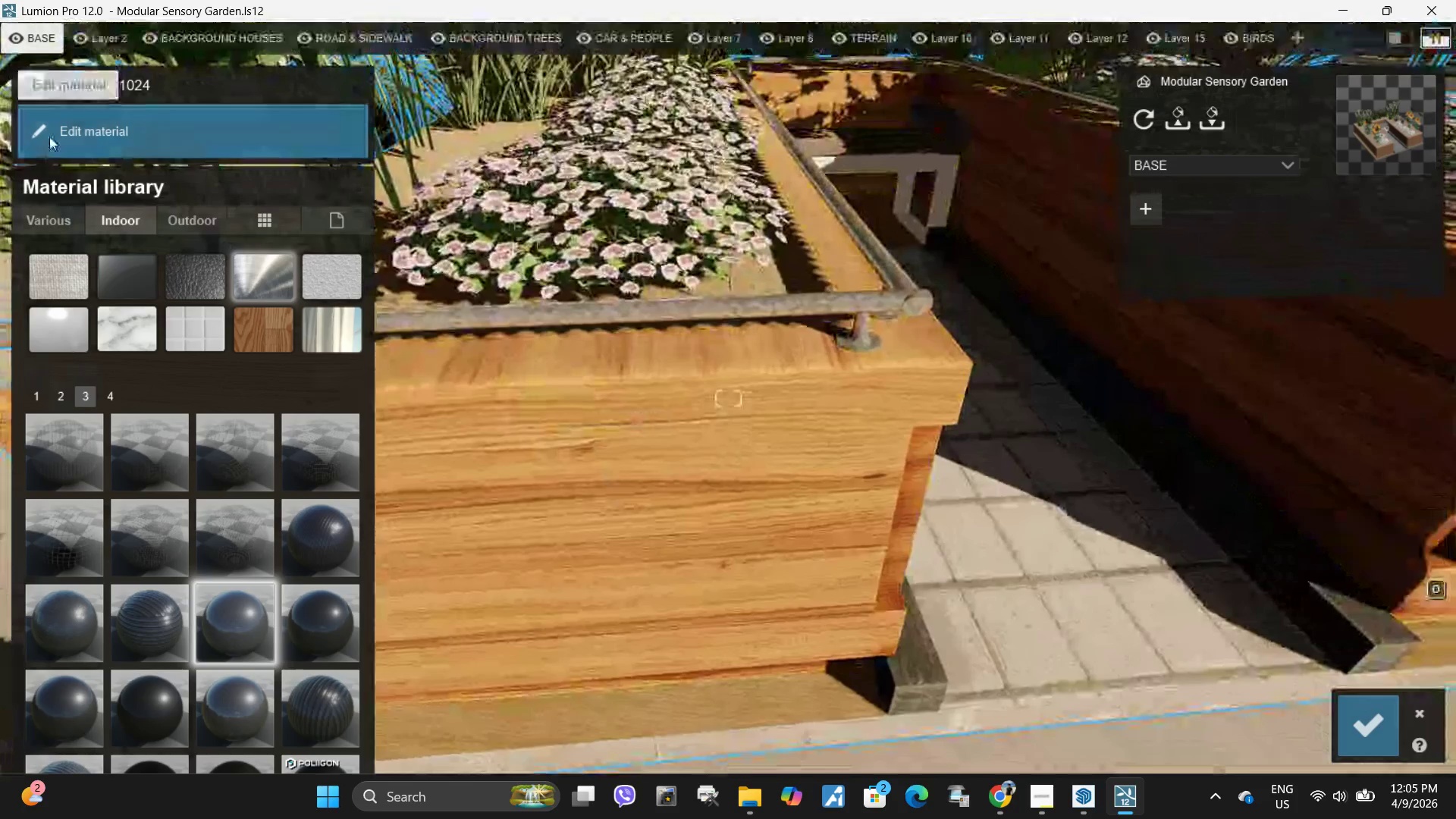 
left_click([138, 133])
 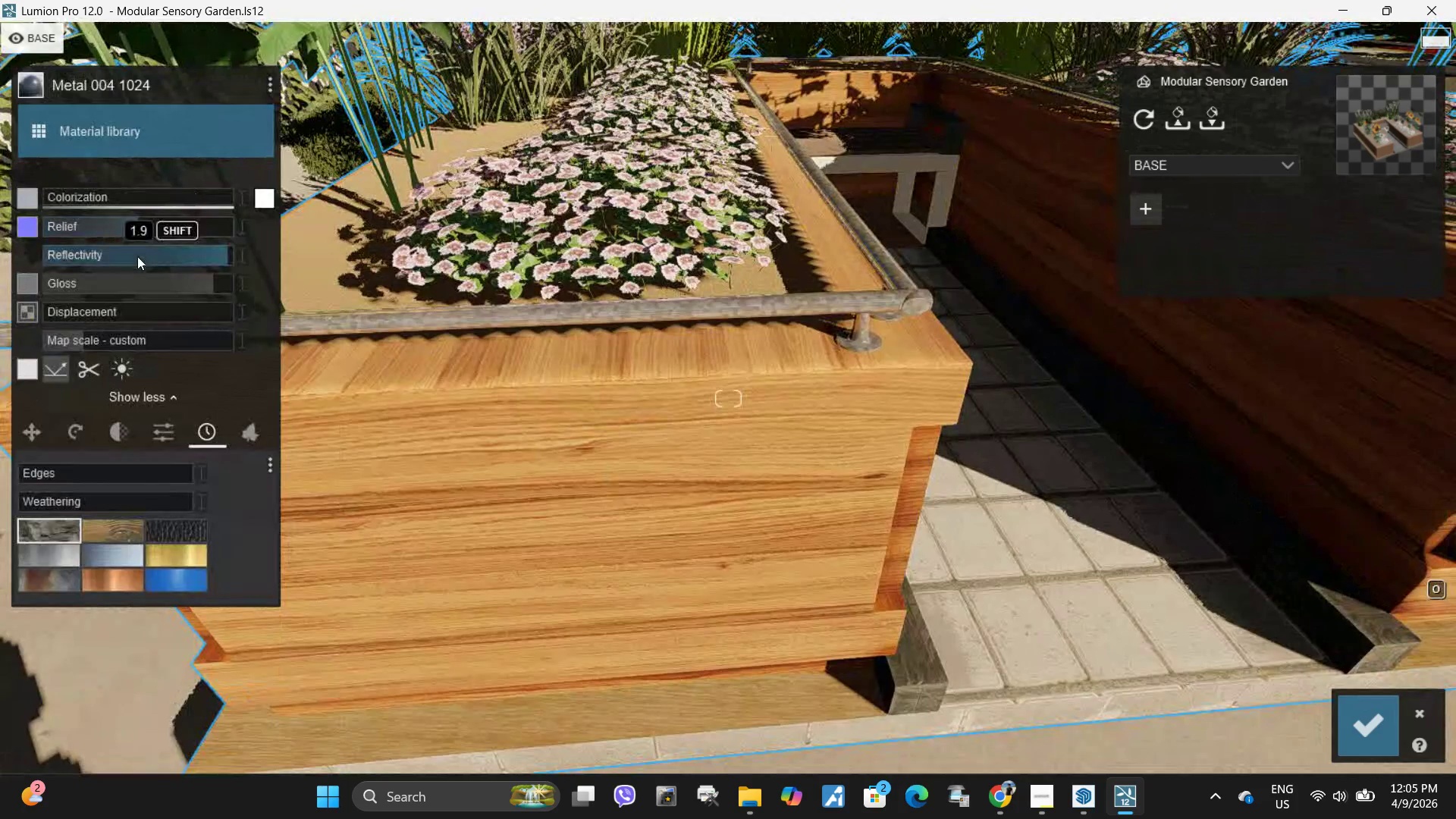 
left_click_drag(start_coordinate=[137, 256], to_coordinate=[0, 256])
 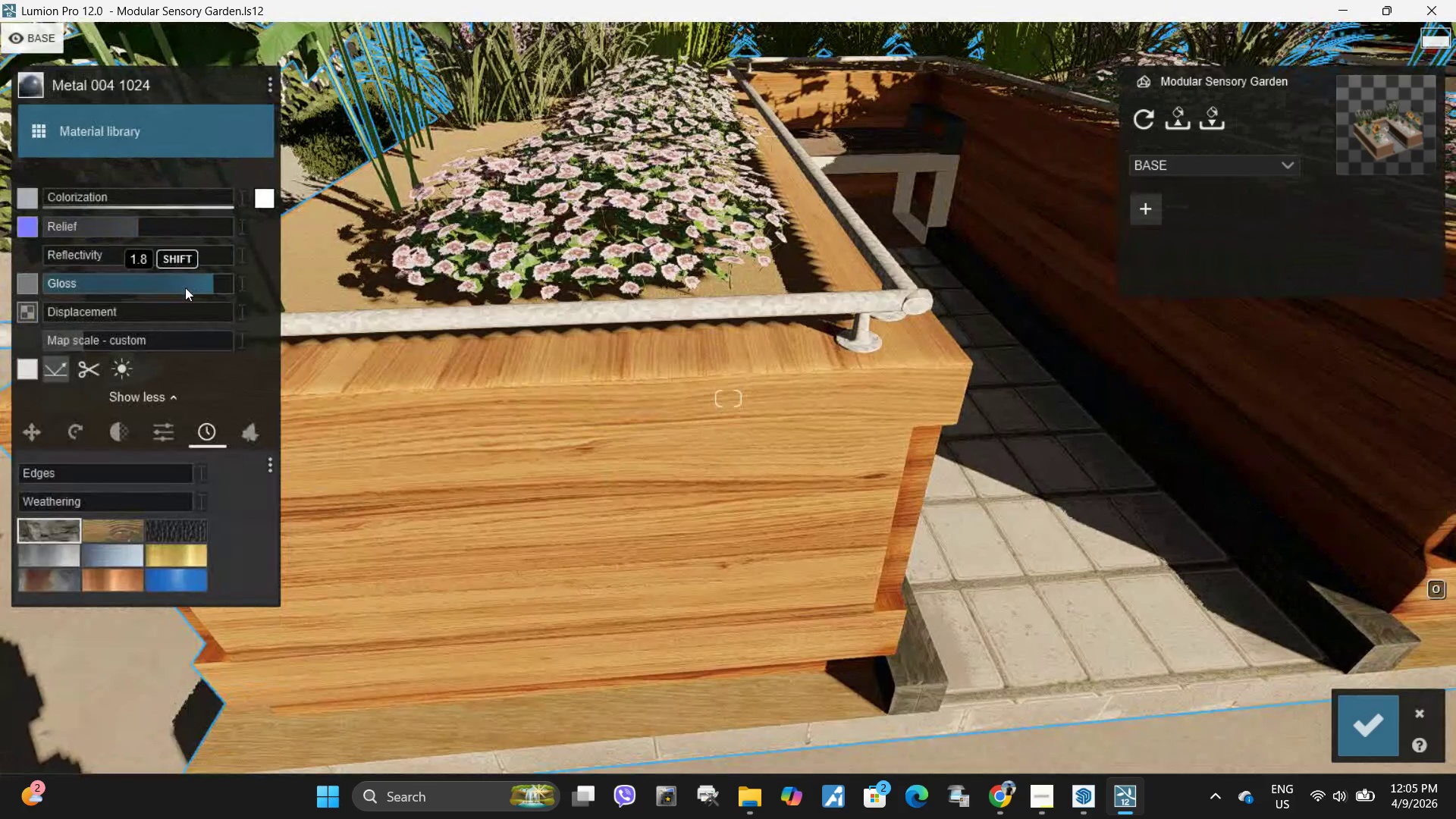 
left_click_drag(start_coordinate=[184, 288], to_coordinate=[0, 262])
 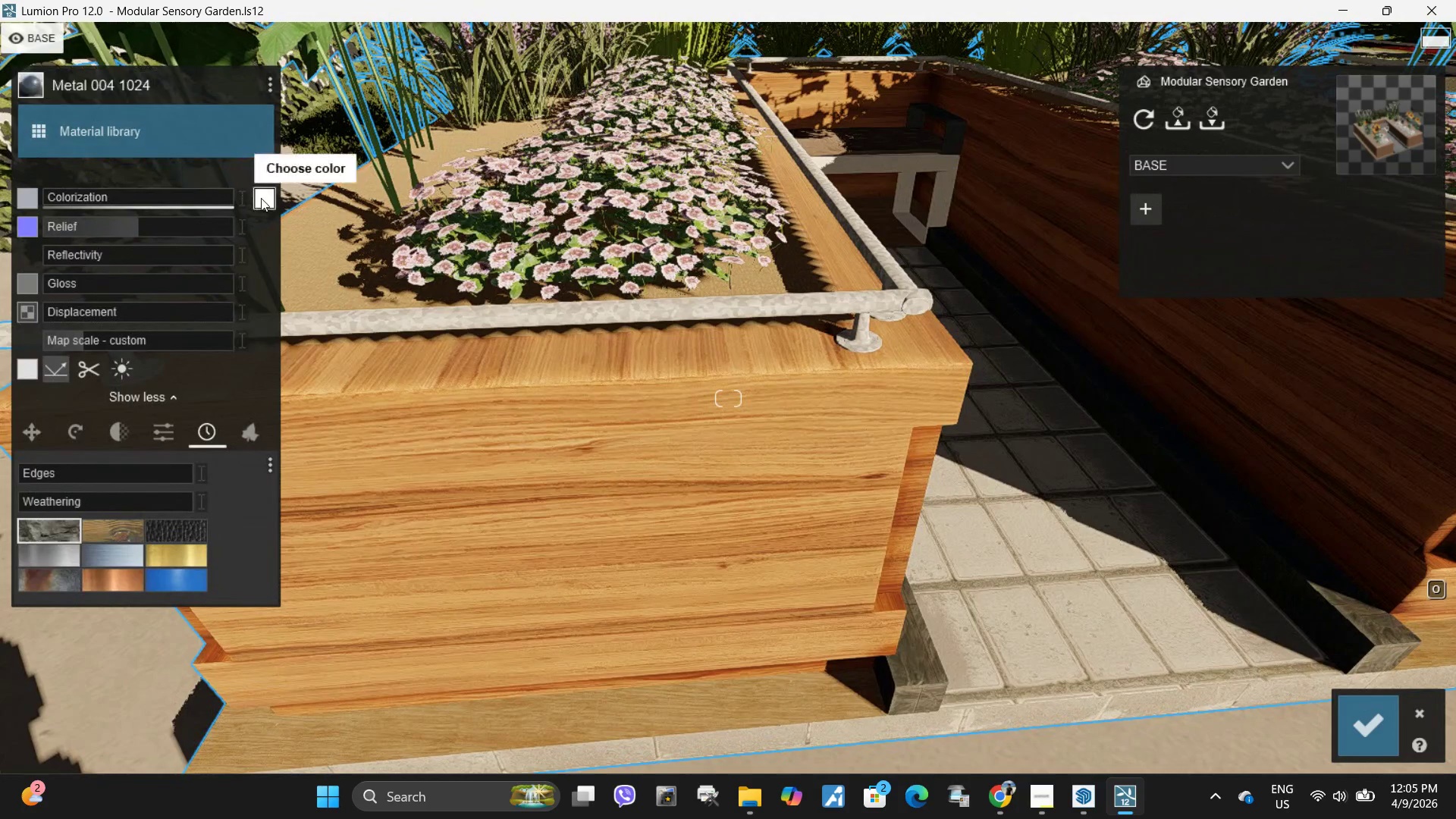 
left_click([261, 198])
 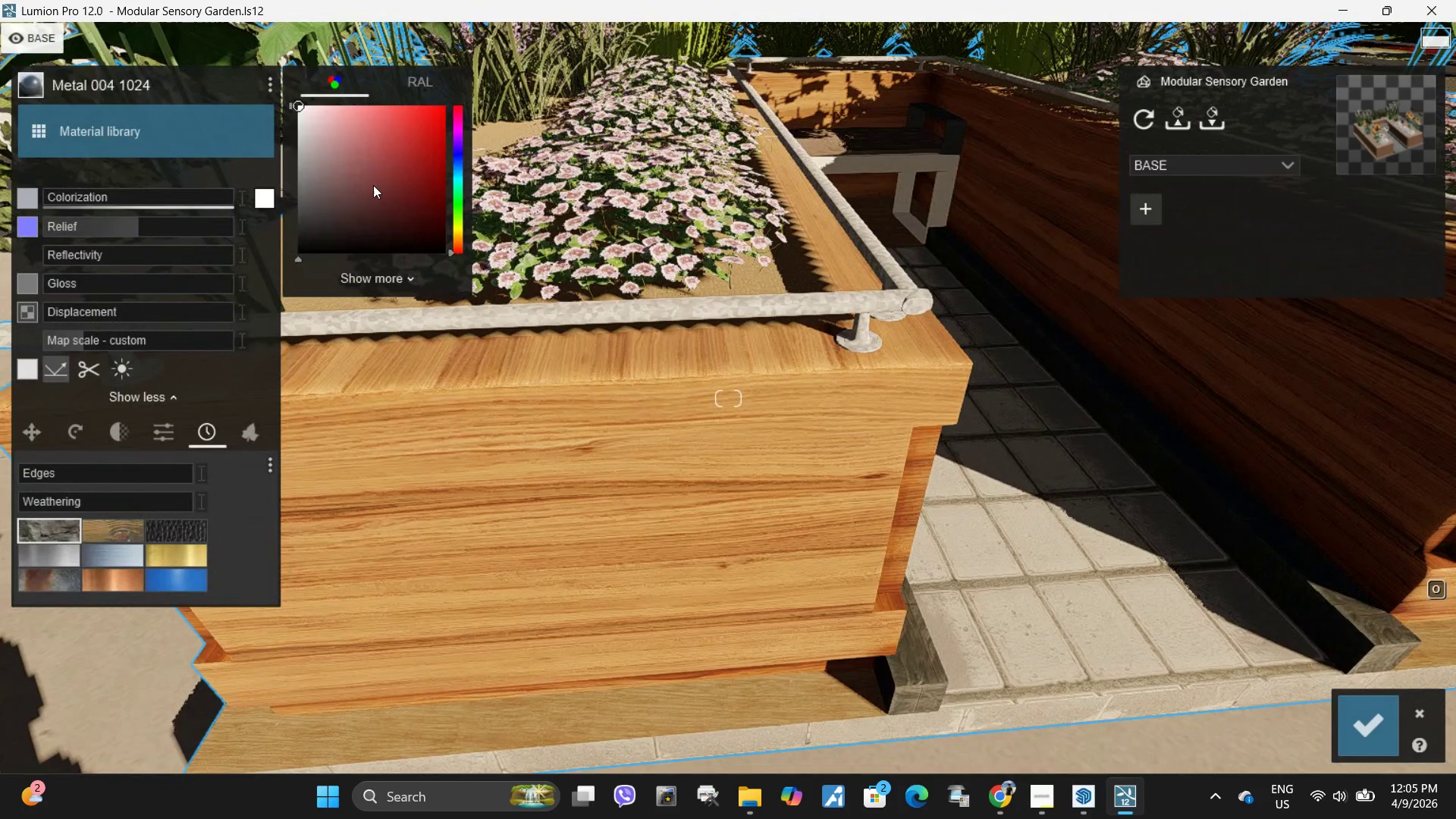 
left_click_drag(start_coordinate=[358, 204], to_coordinate=[281, 250])
 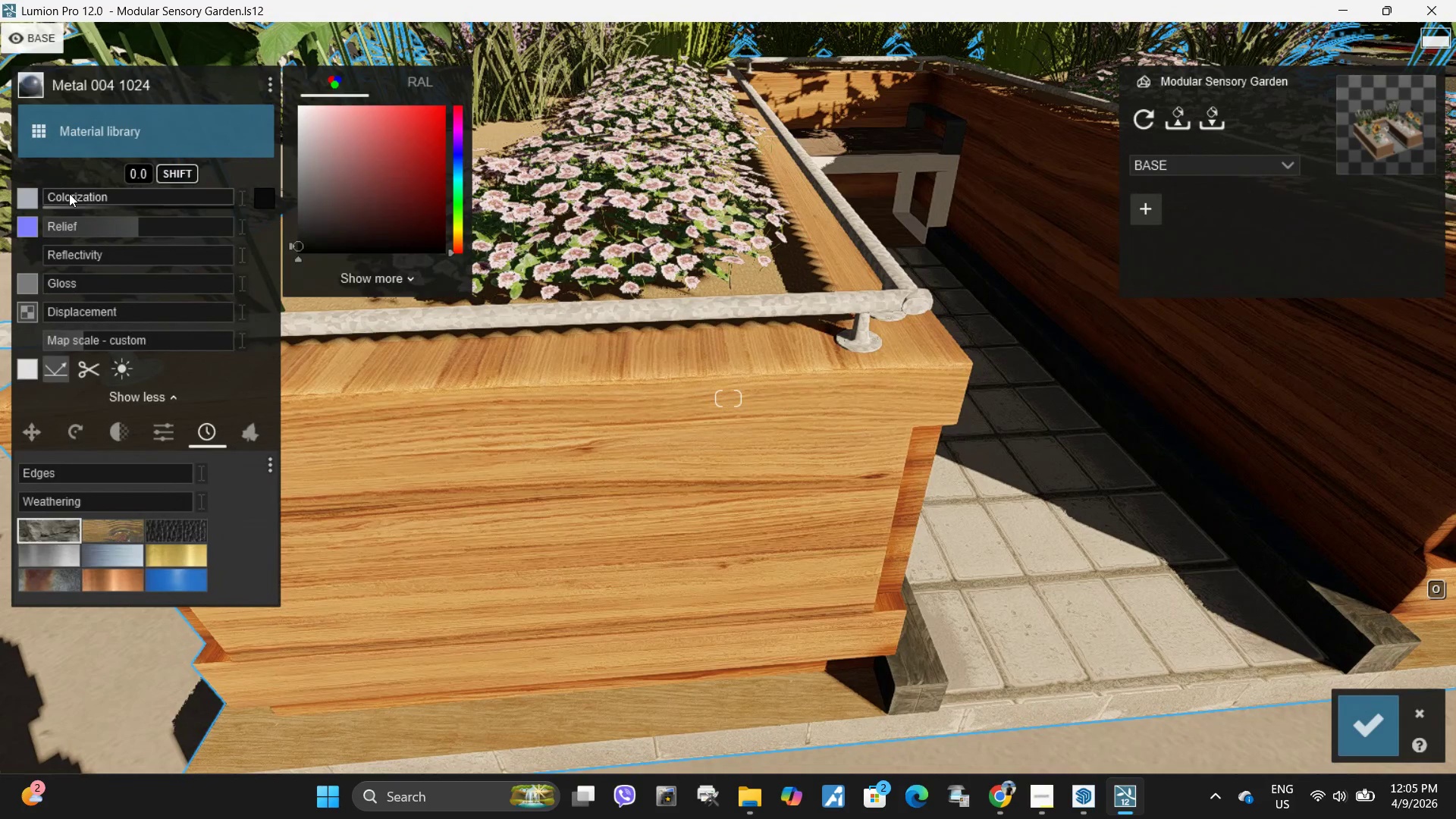 
left_click_drag(start_coordinate=[69, 193], to_coordinate=[161, 200])
 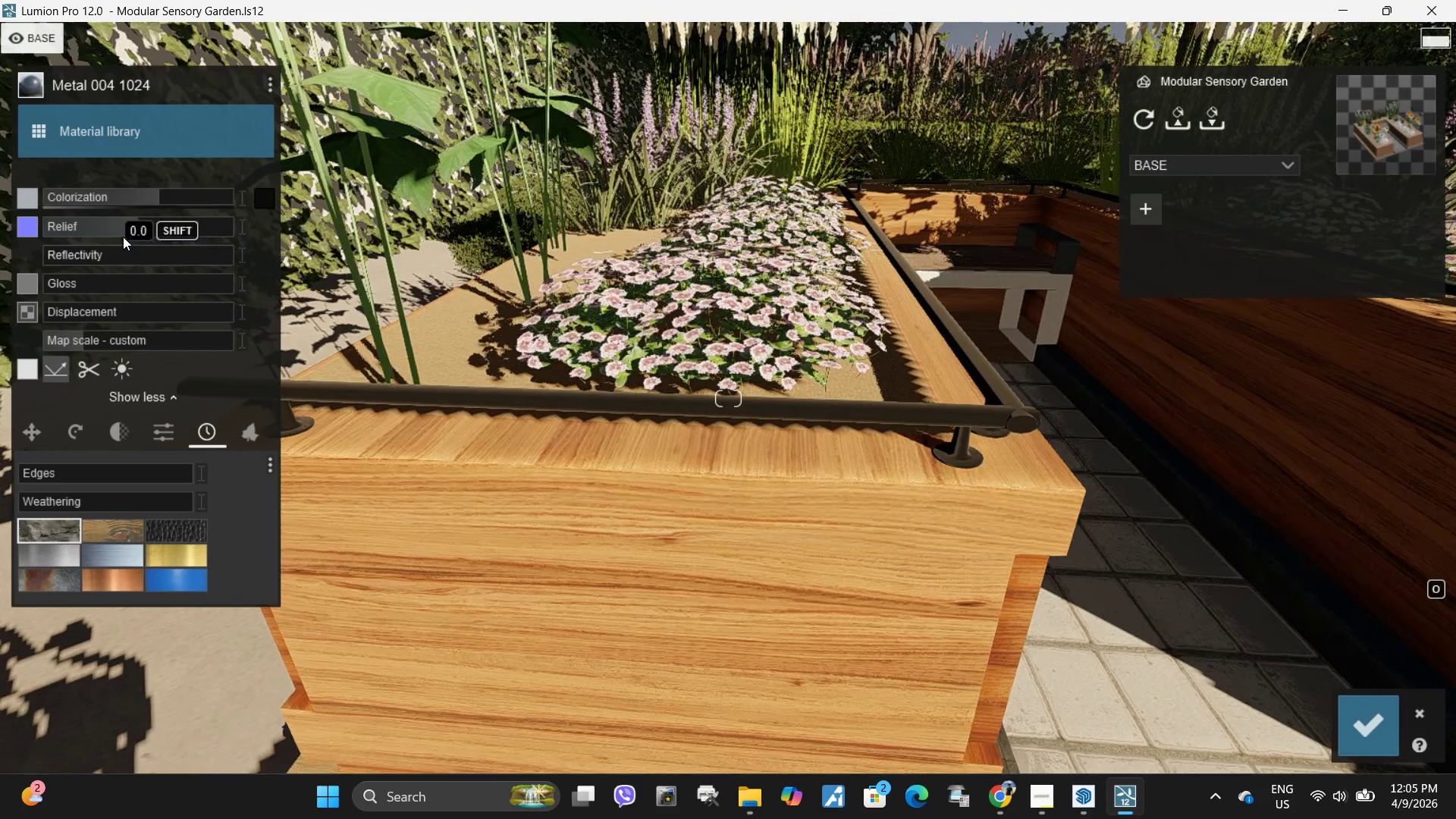 
left_click_drag(start_coordinate=[125, 228], to_coordinate=[333, 265])
 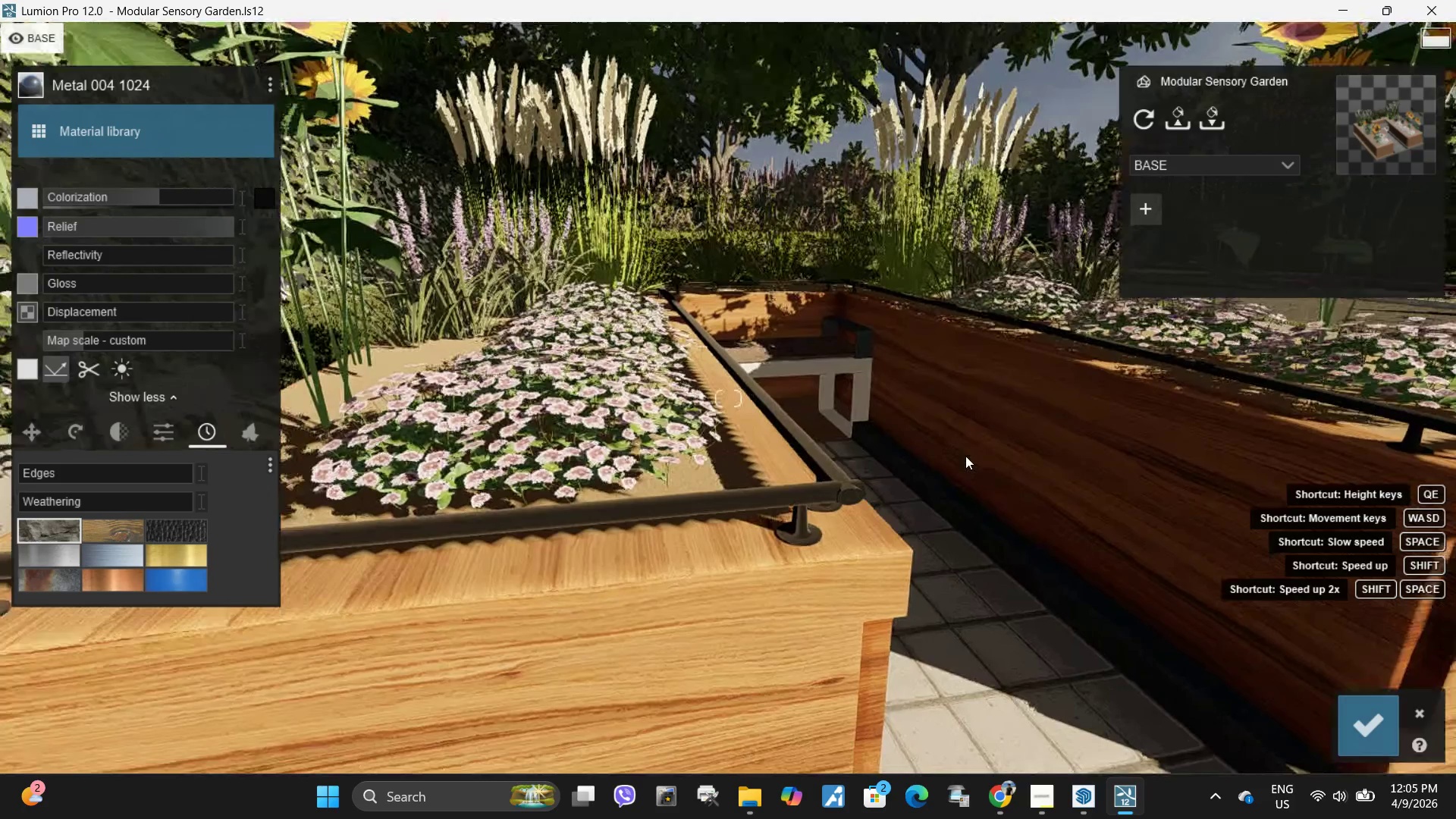 
type(sde)
 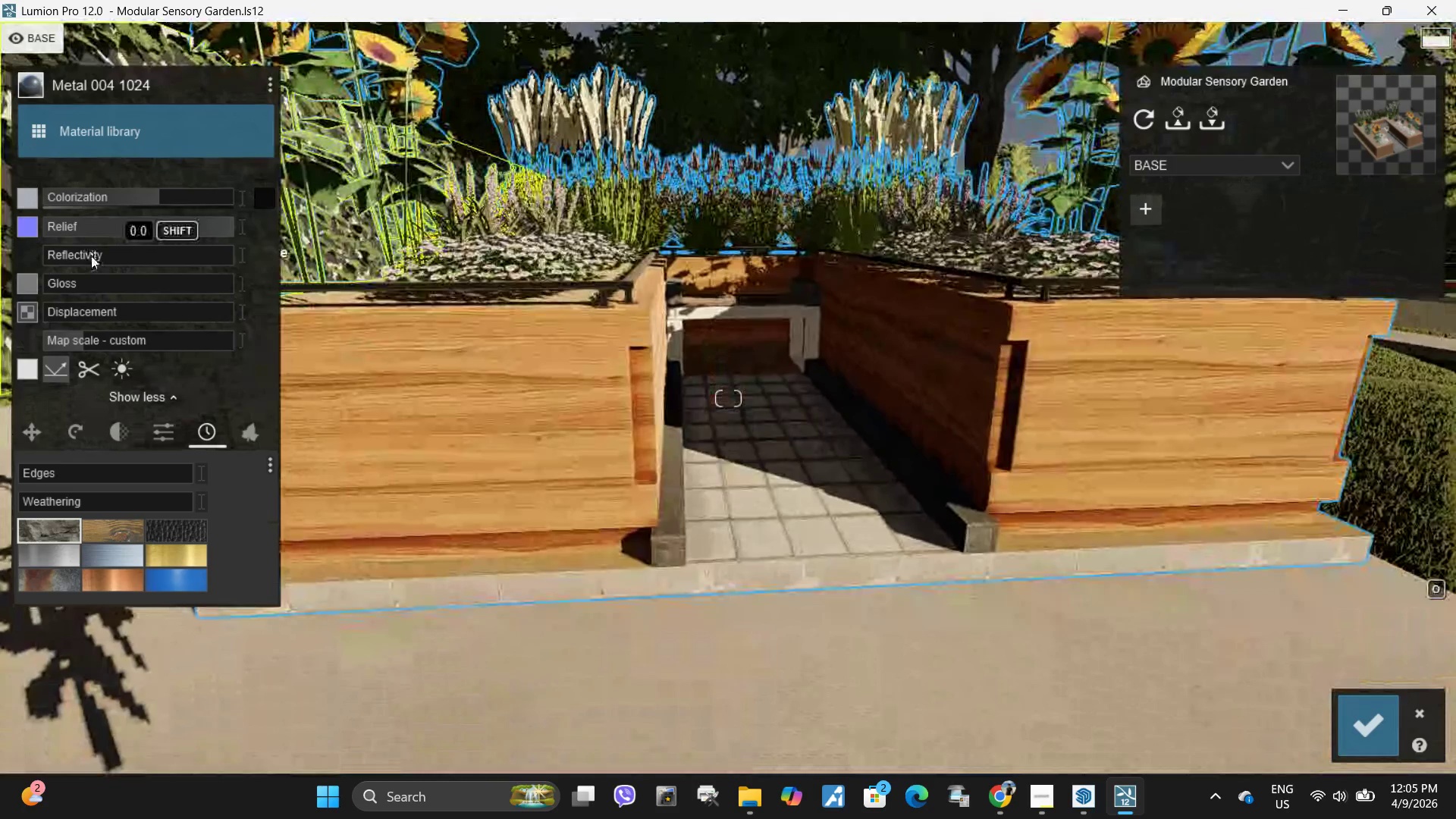 
left_click_drag(start_coordinate=[91, 256], to_coordinate=[152, 256])
 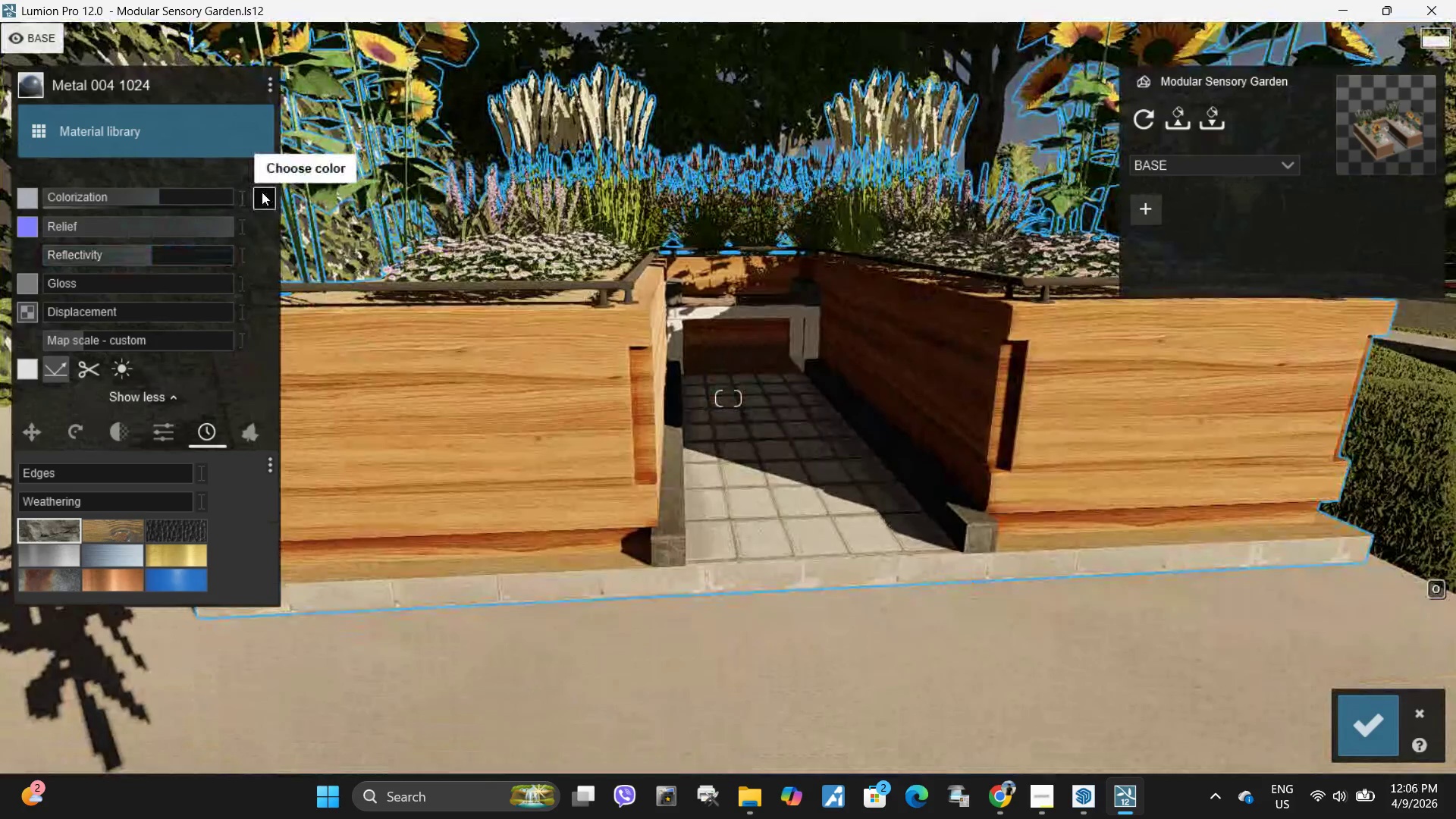 
left_click([262, 192])
 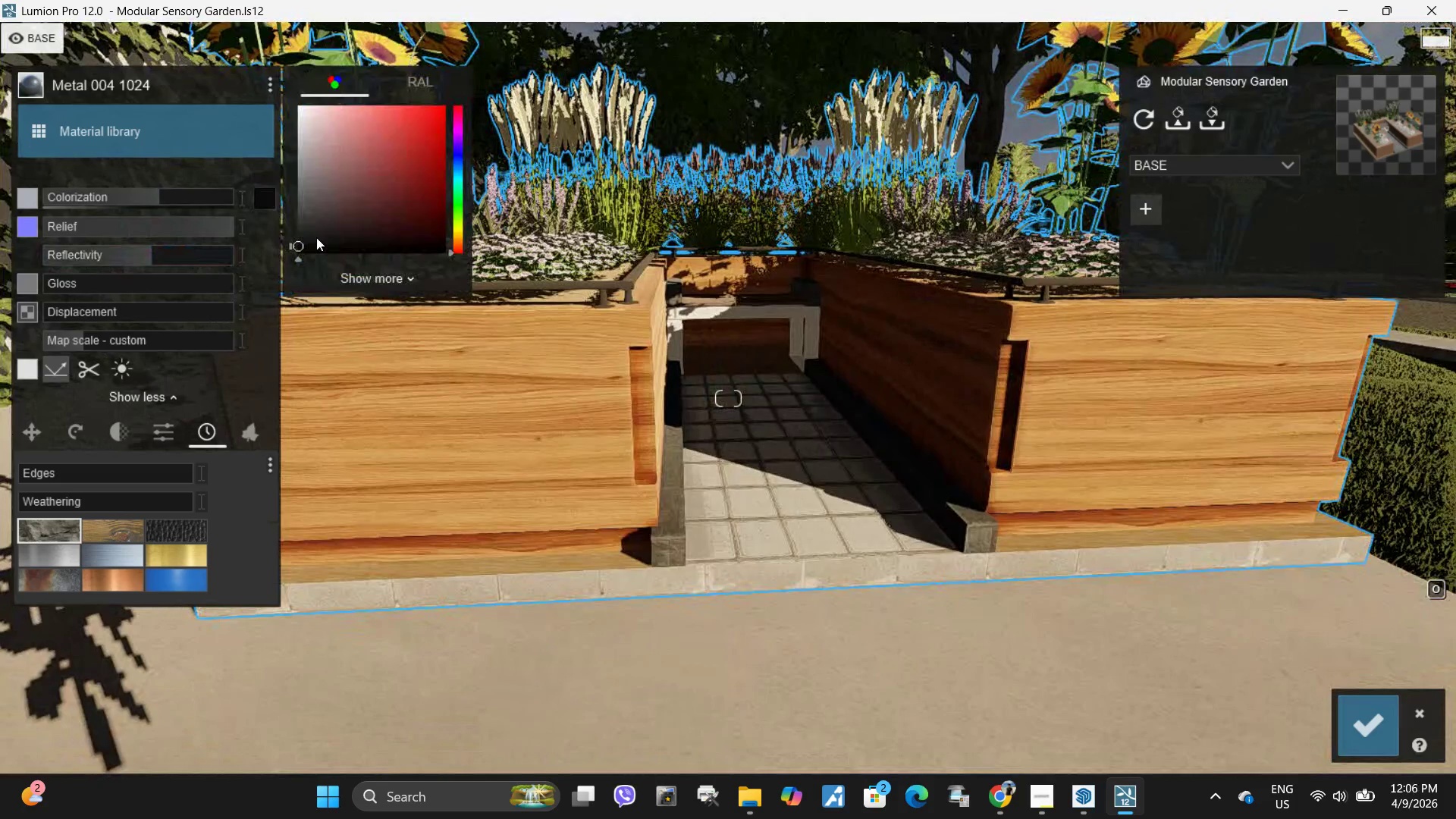 
left_click_drag(start_coordinate=[312, 236], to_coordinate=[284, 139])
 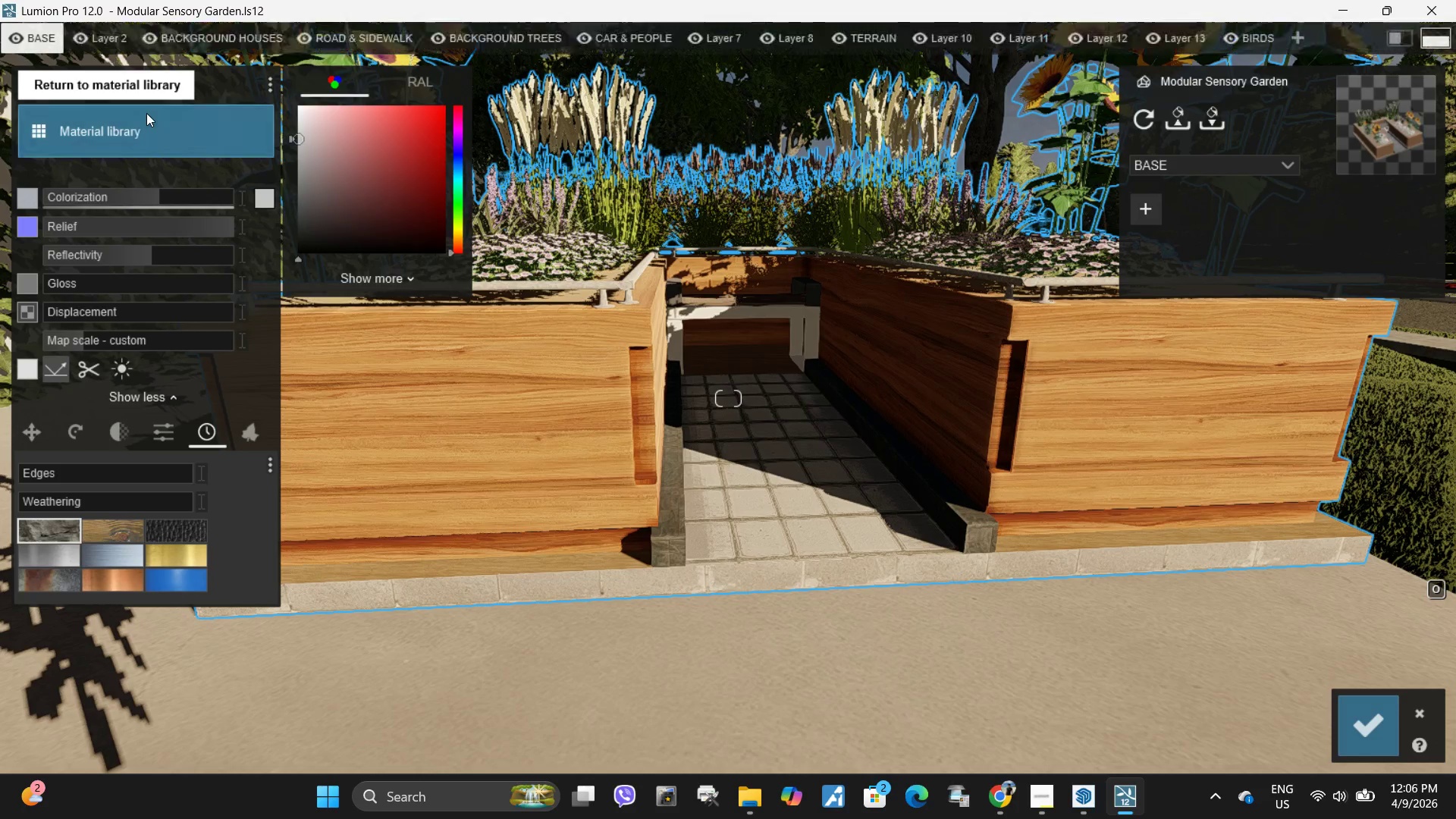 
left_click([146, 113])
 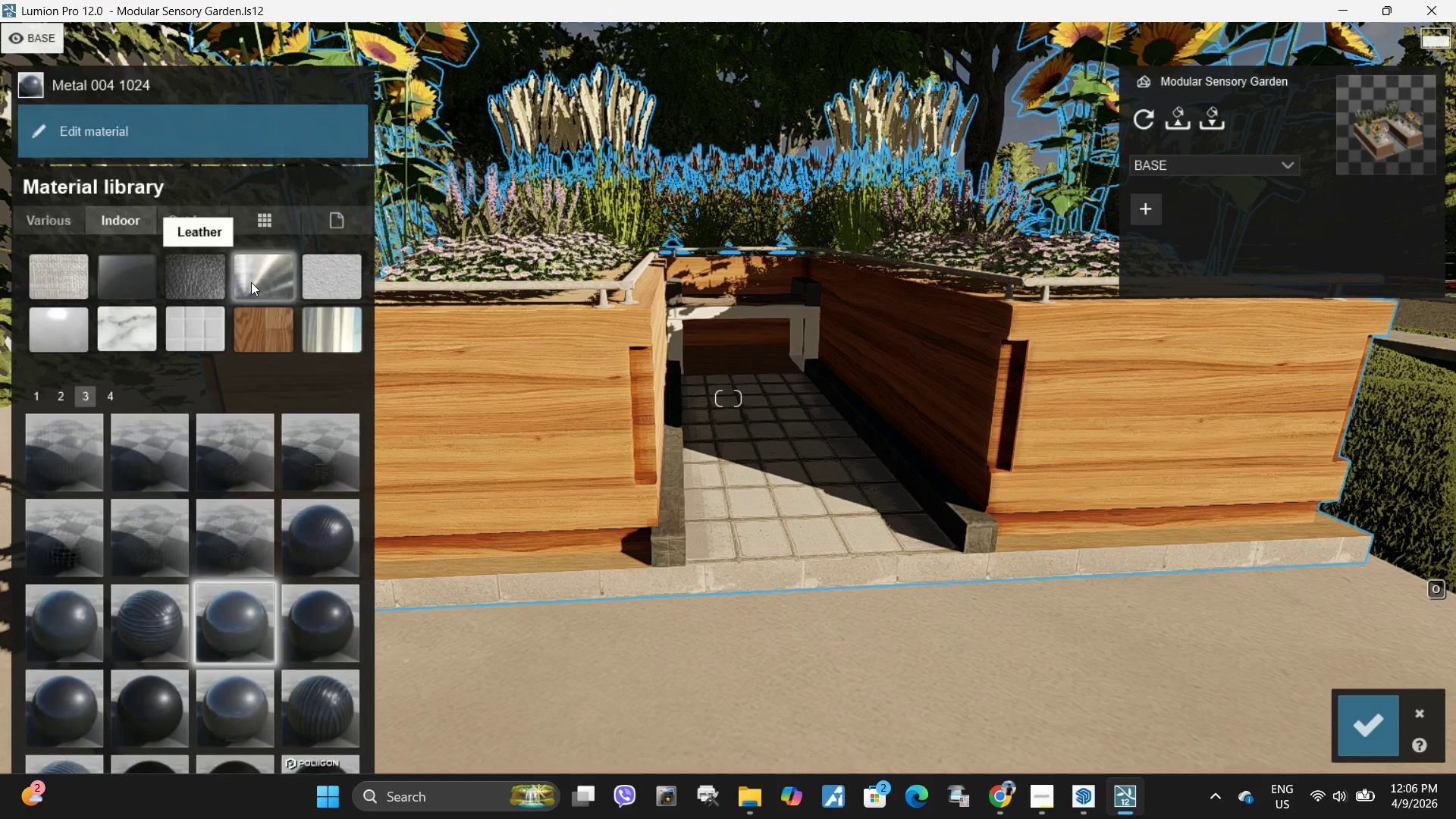 
left_click([252, 277])
 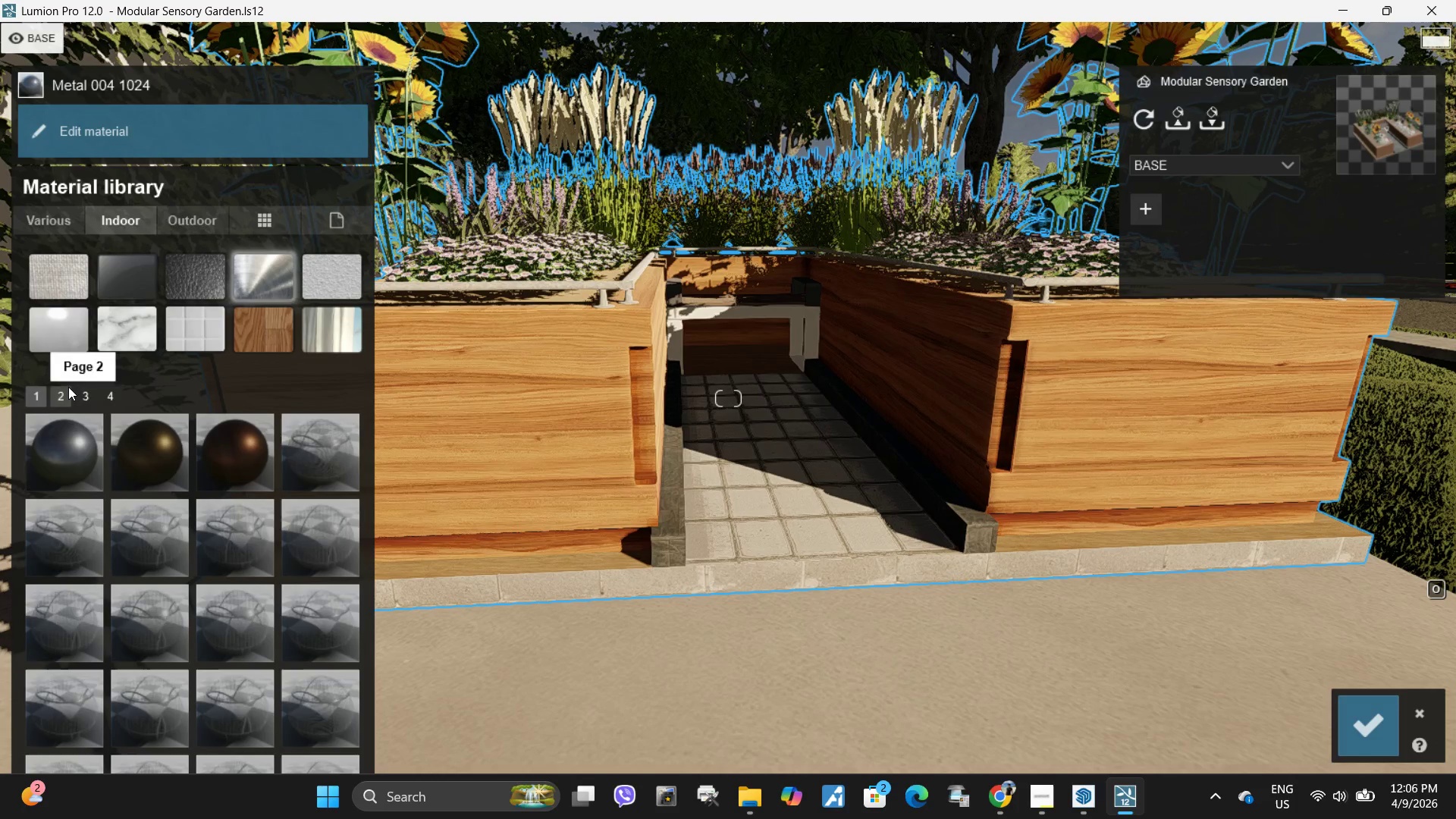 
left_click([66, 390])
 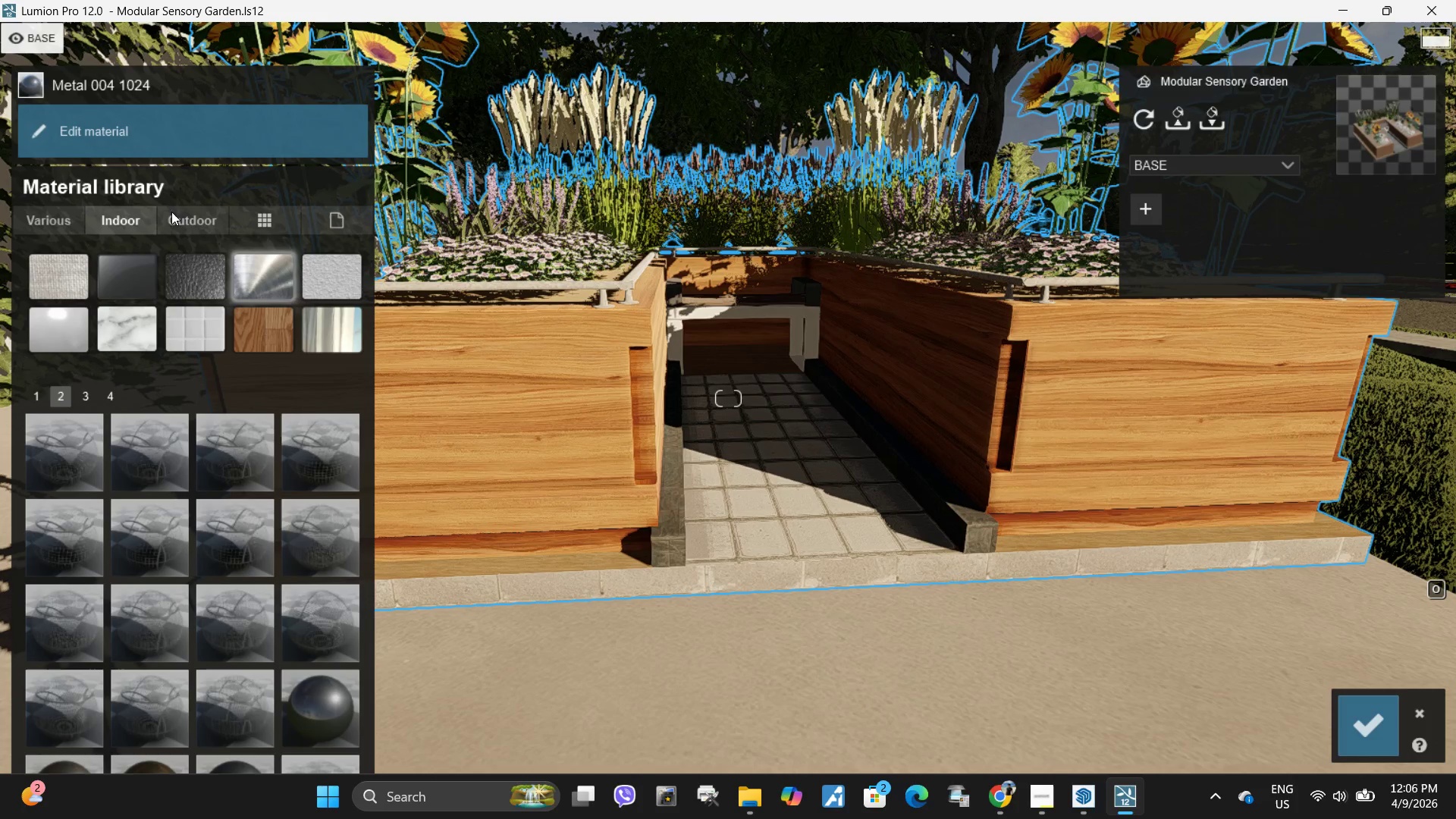 
left_click([183, 218])
 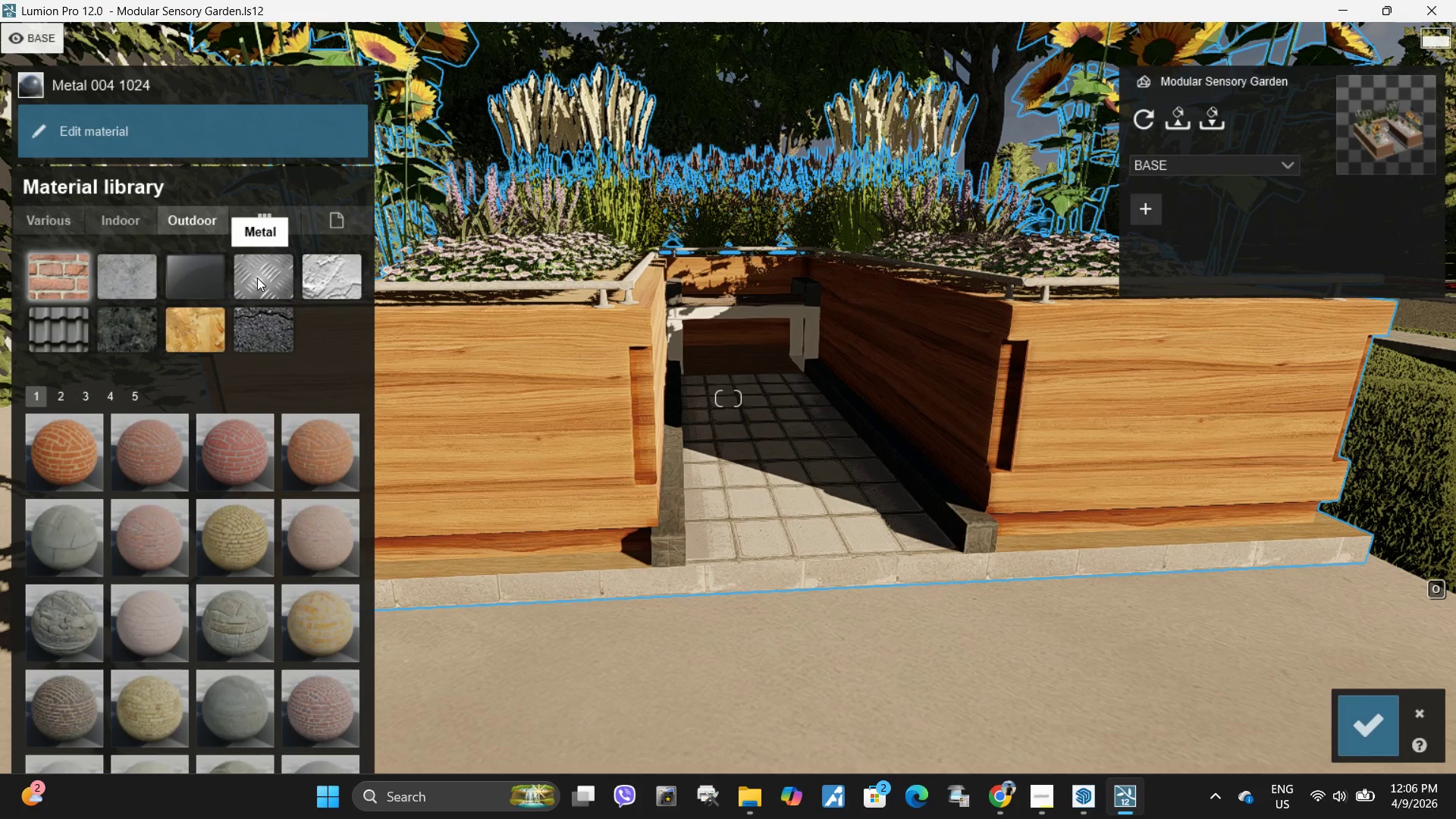 
left_click([259, 278])
 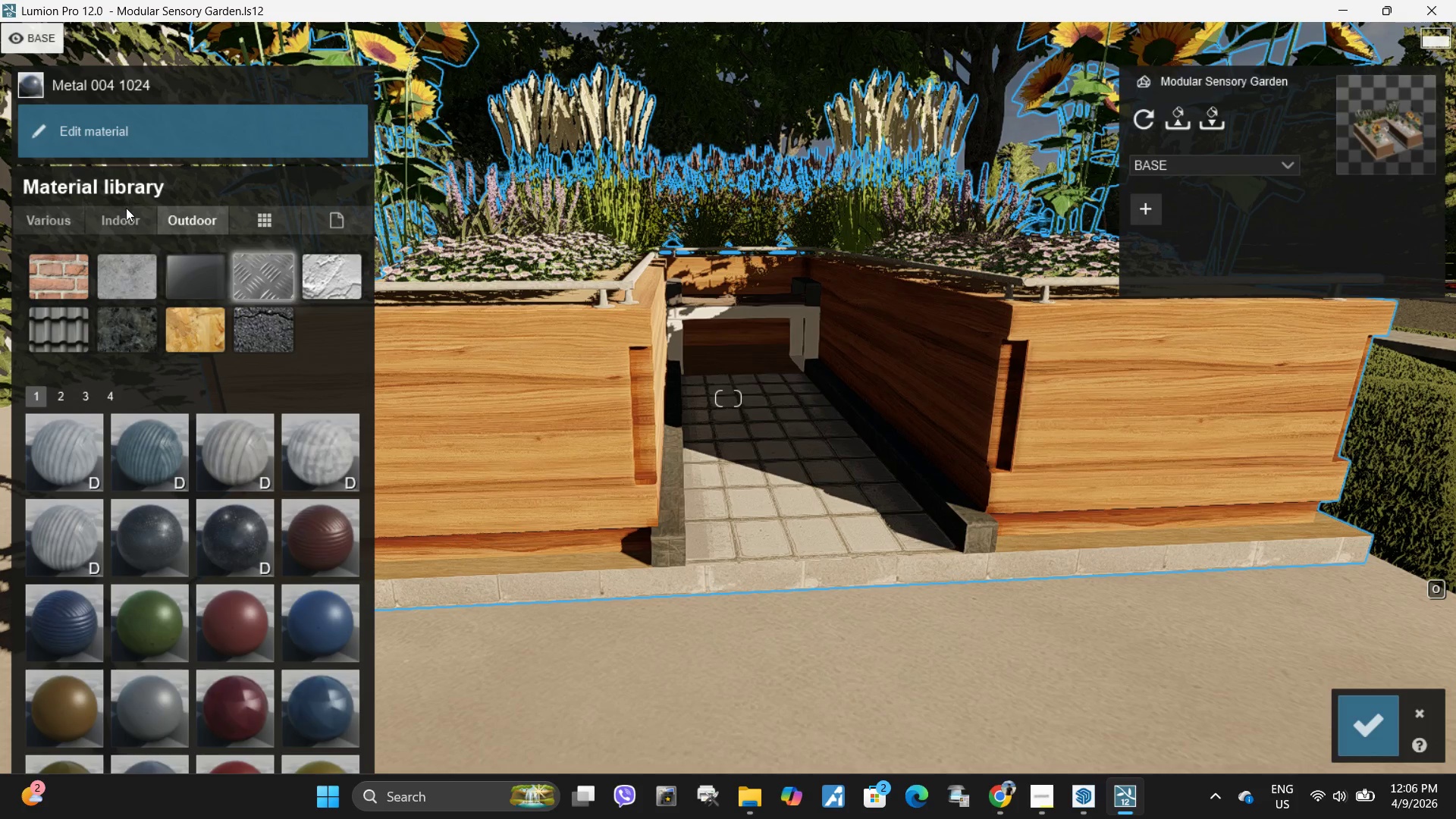 
left_click([126, 214])
 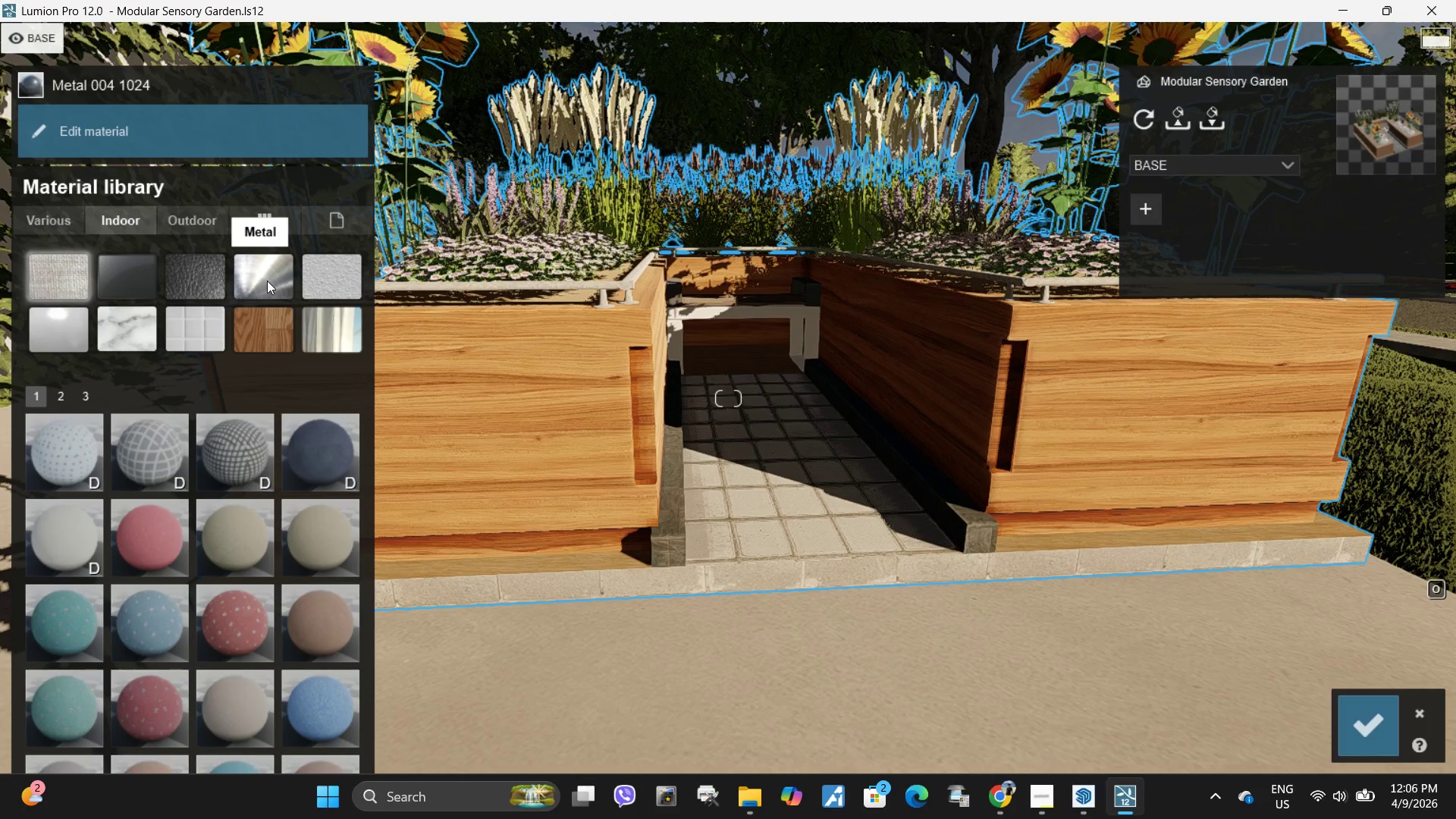 
double_click([268, 281])
 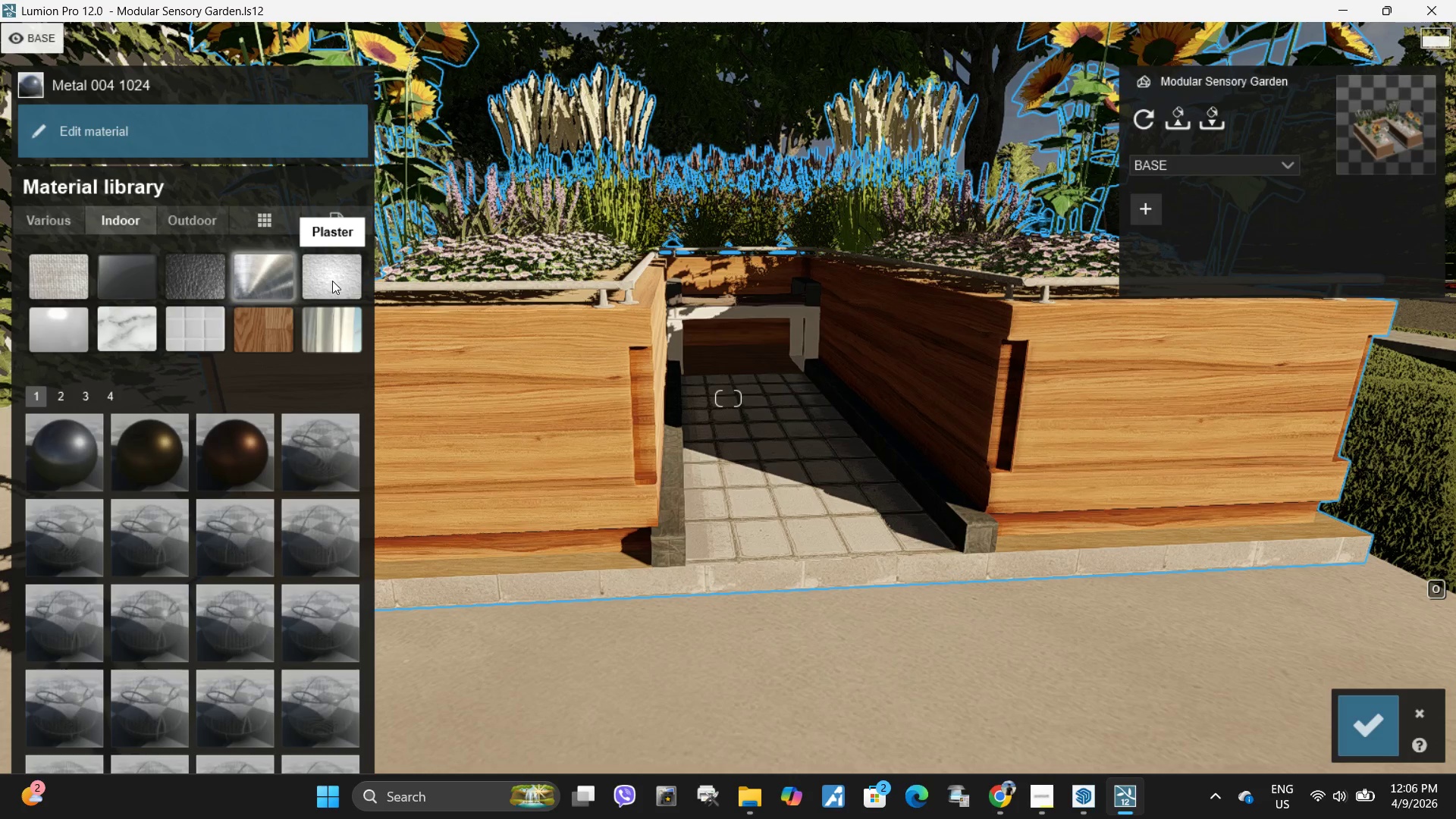 
key(W)
 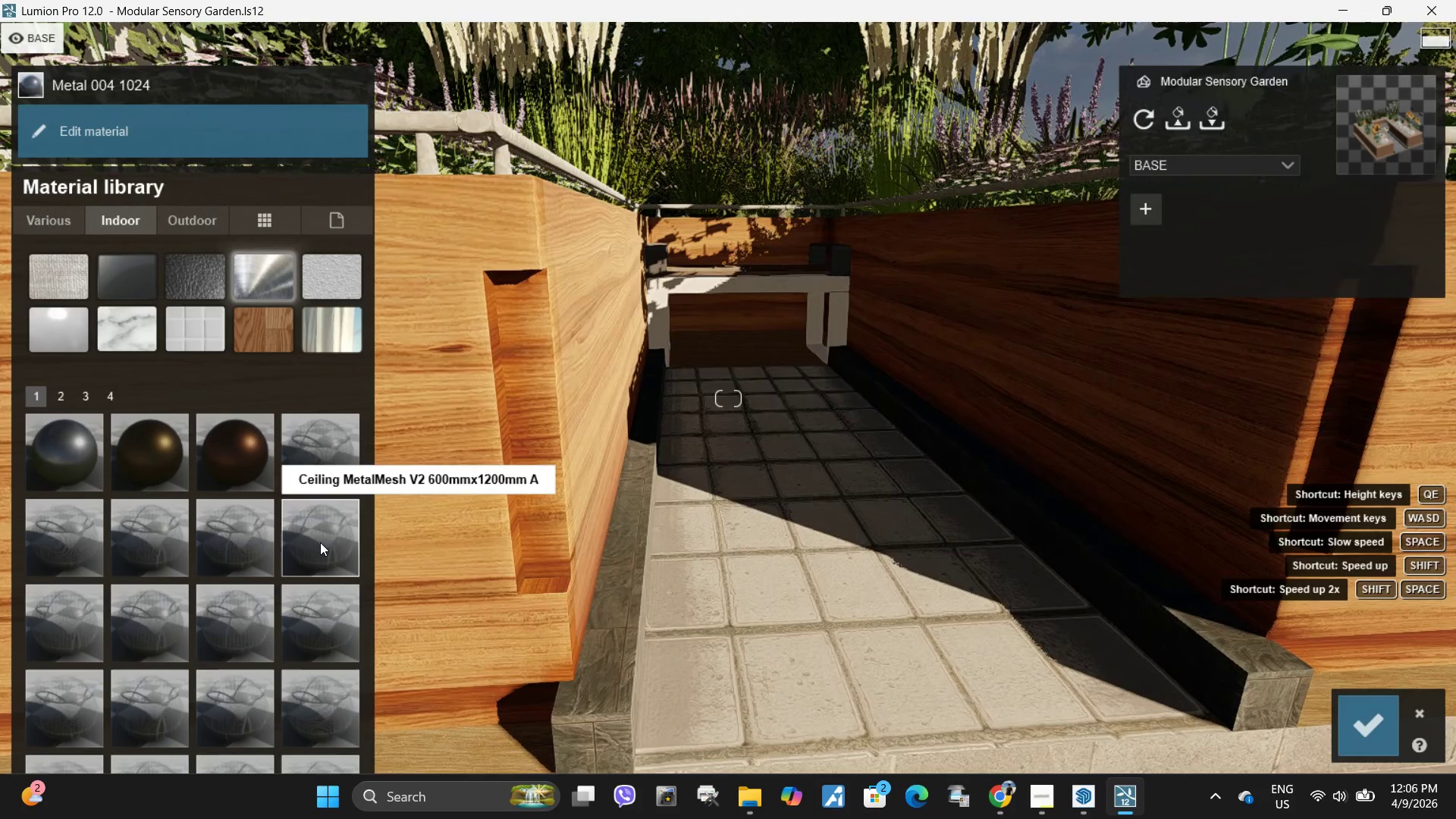 
left_click([320, 542])
 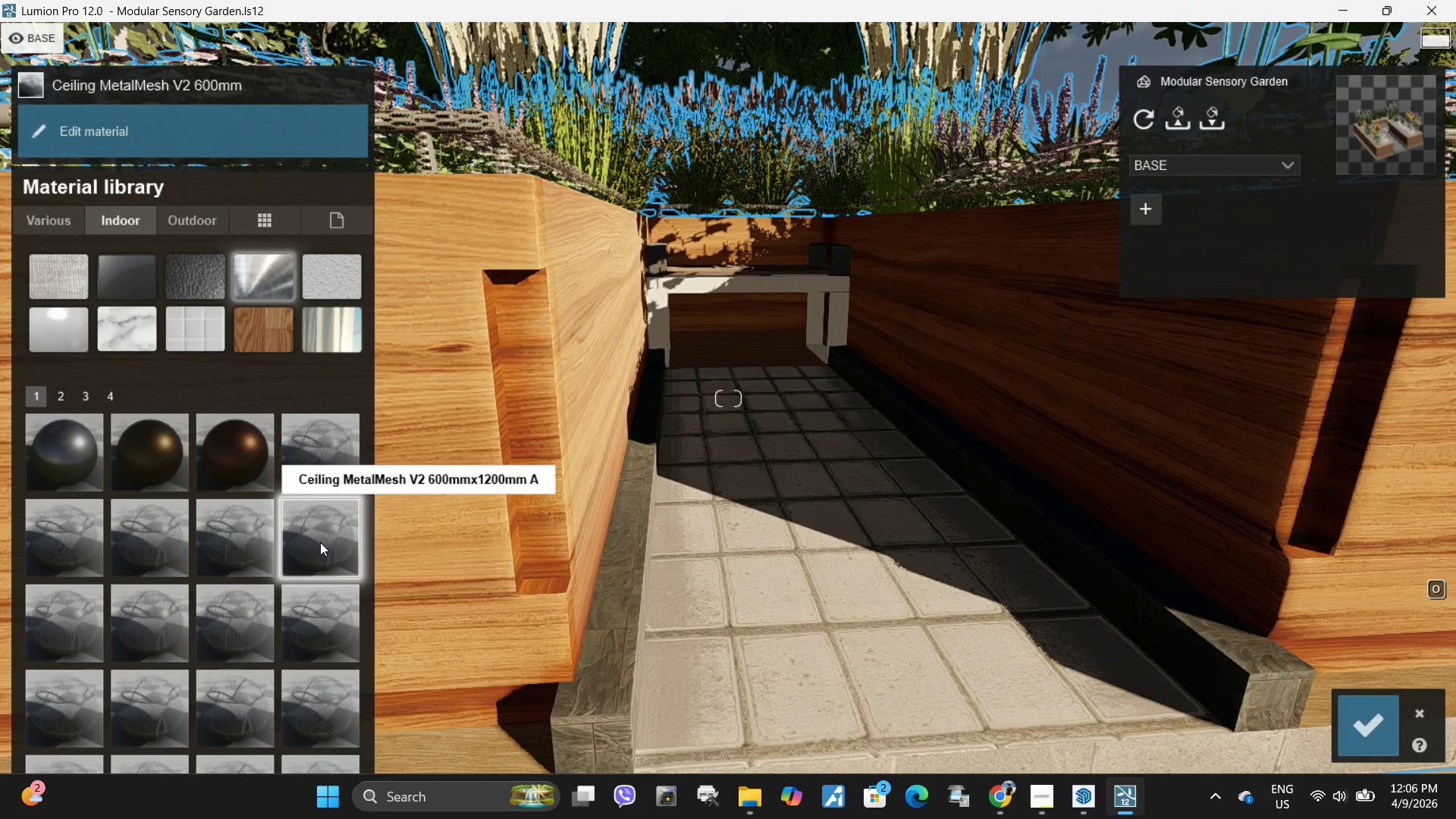 
key(A)
 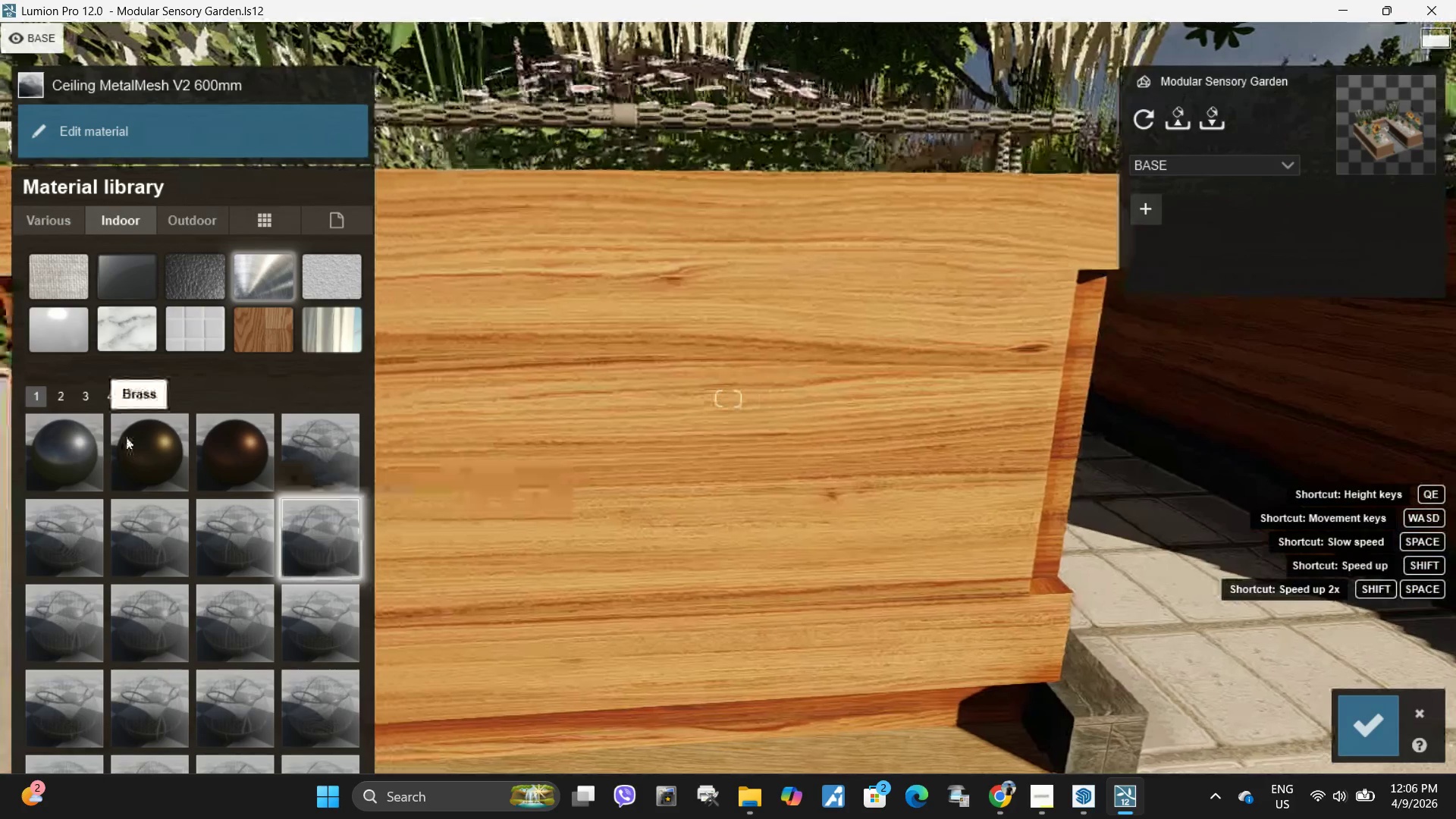 
double_click([126, 437])
 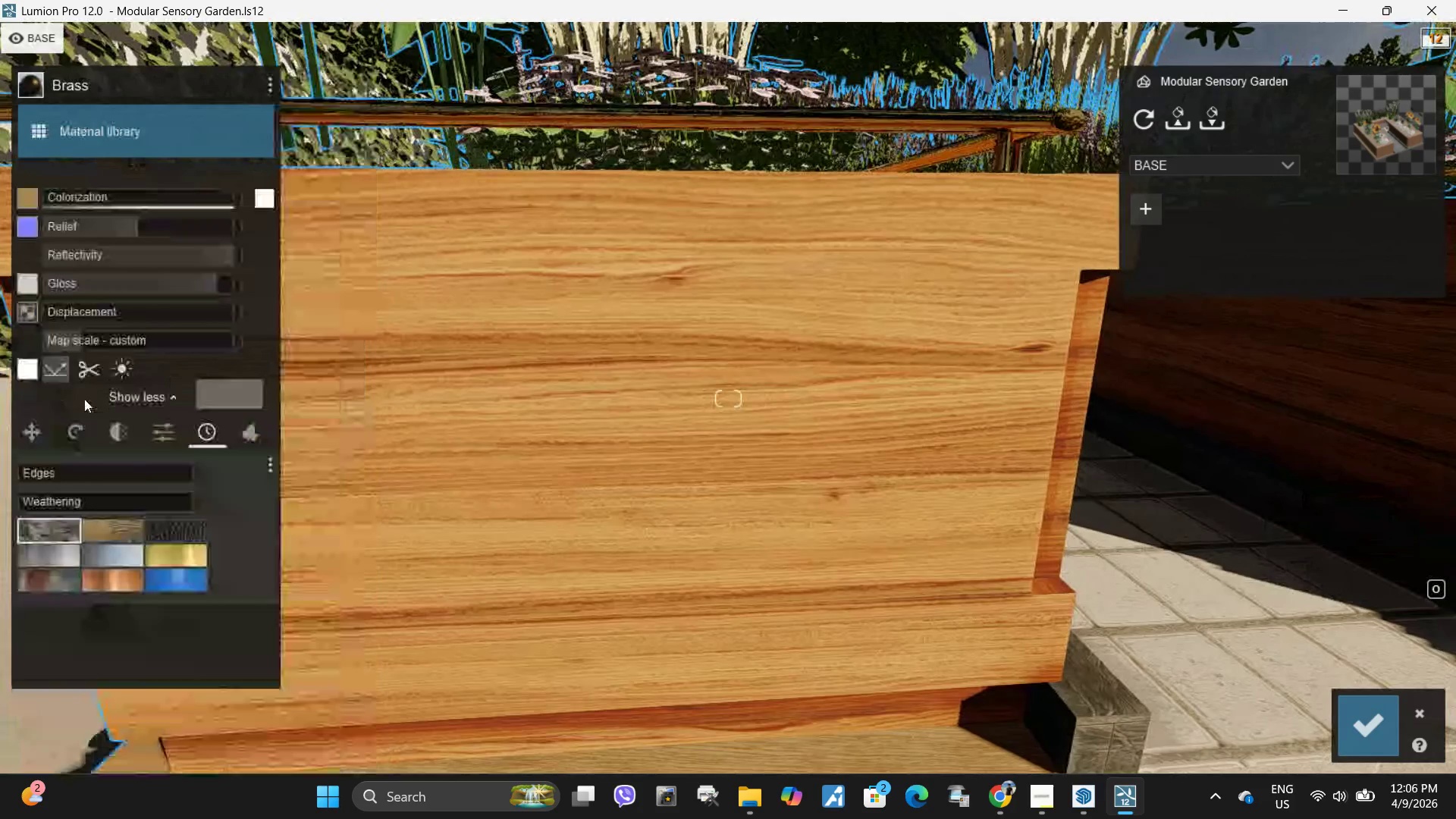 
double_click([84, 399])
 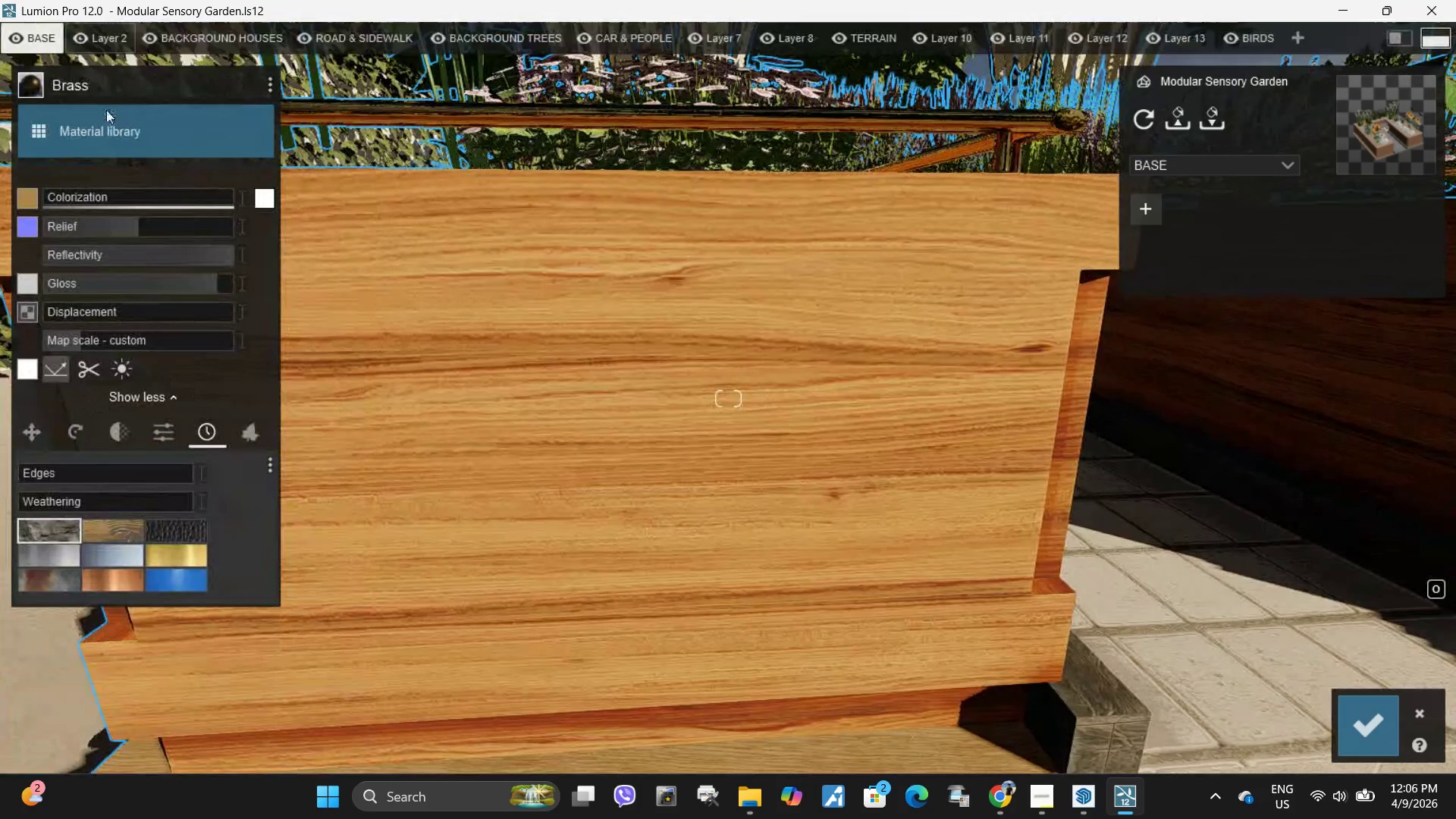 
left_click([106, 129])
 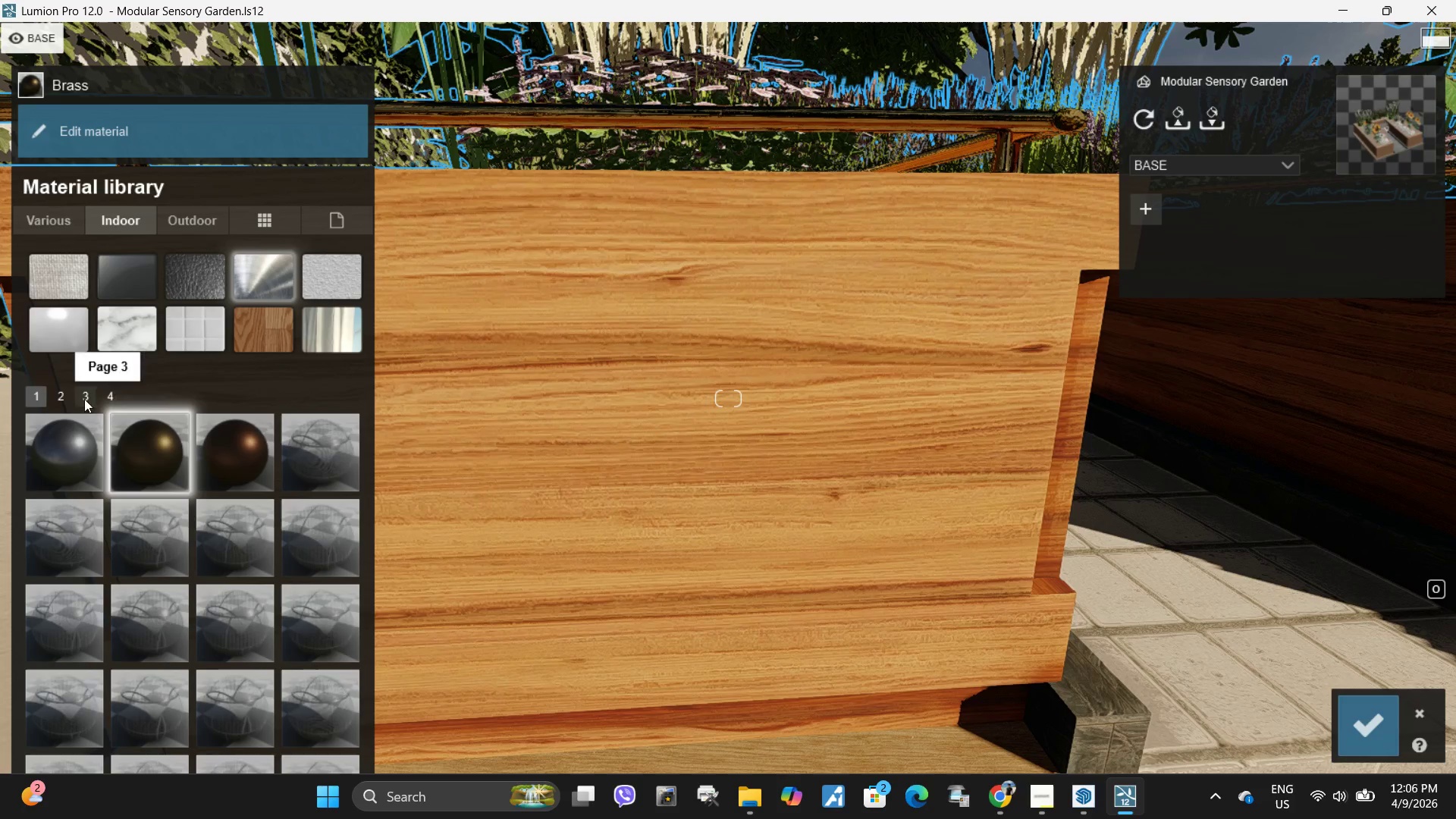 
double_click([73, 451])
 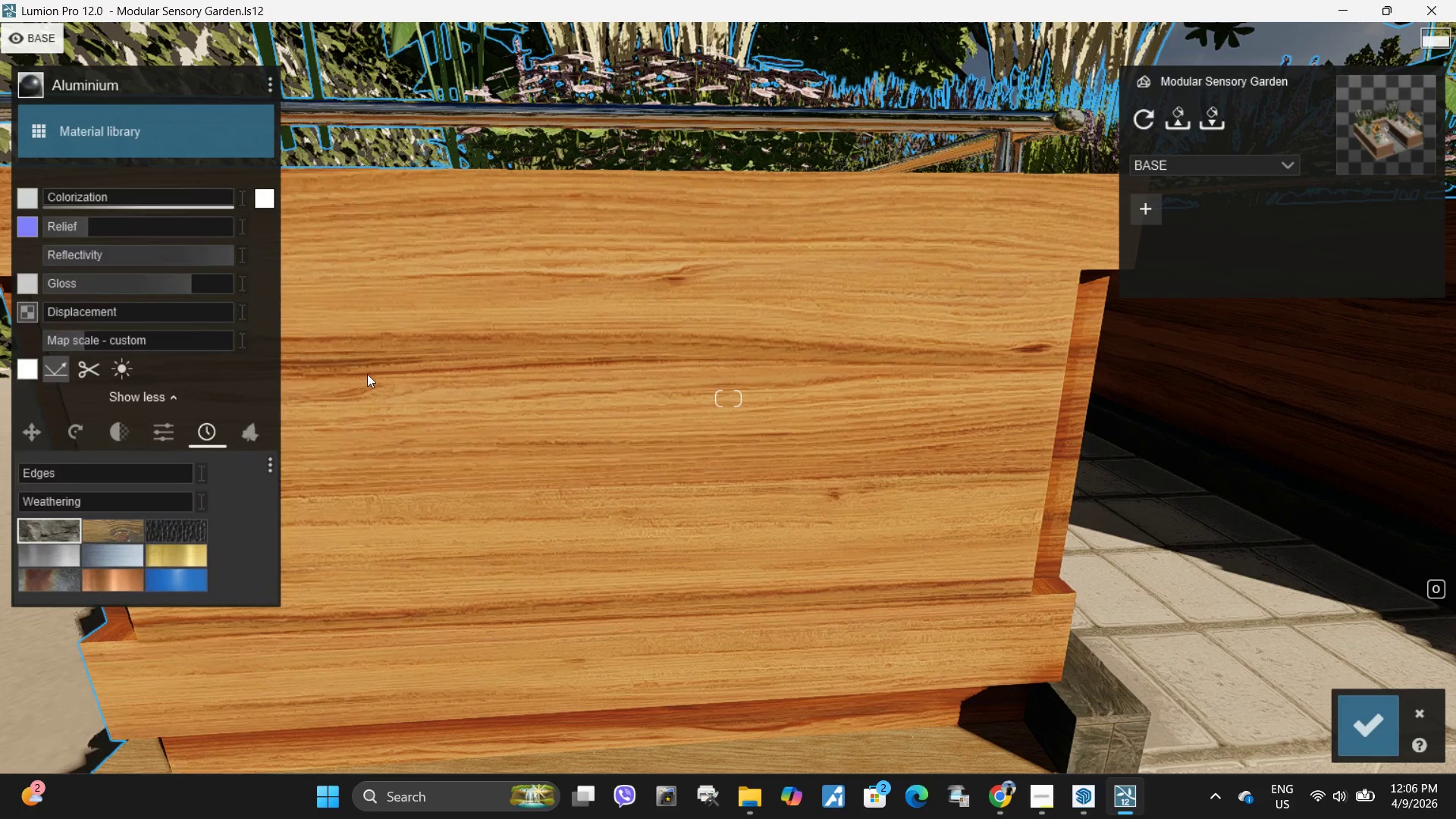 
type(qe)
 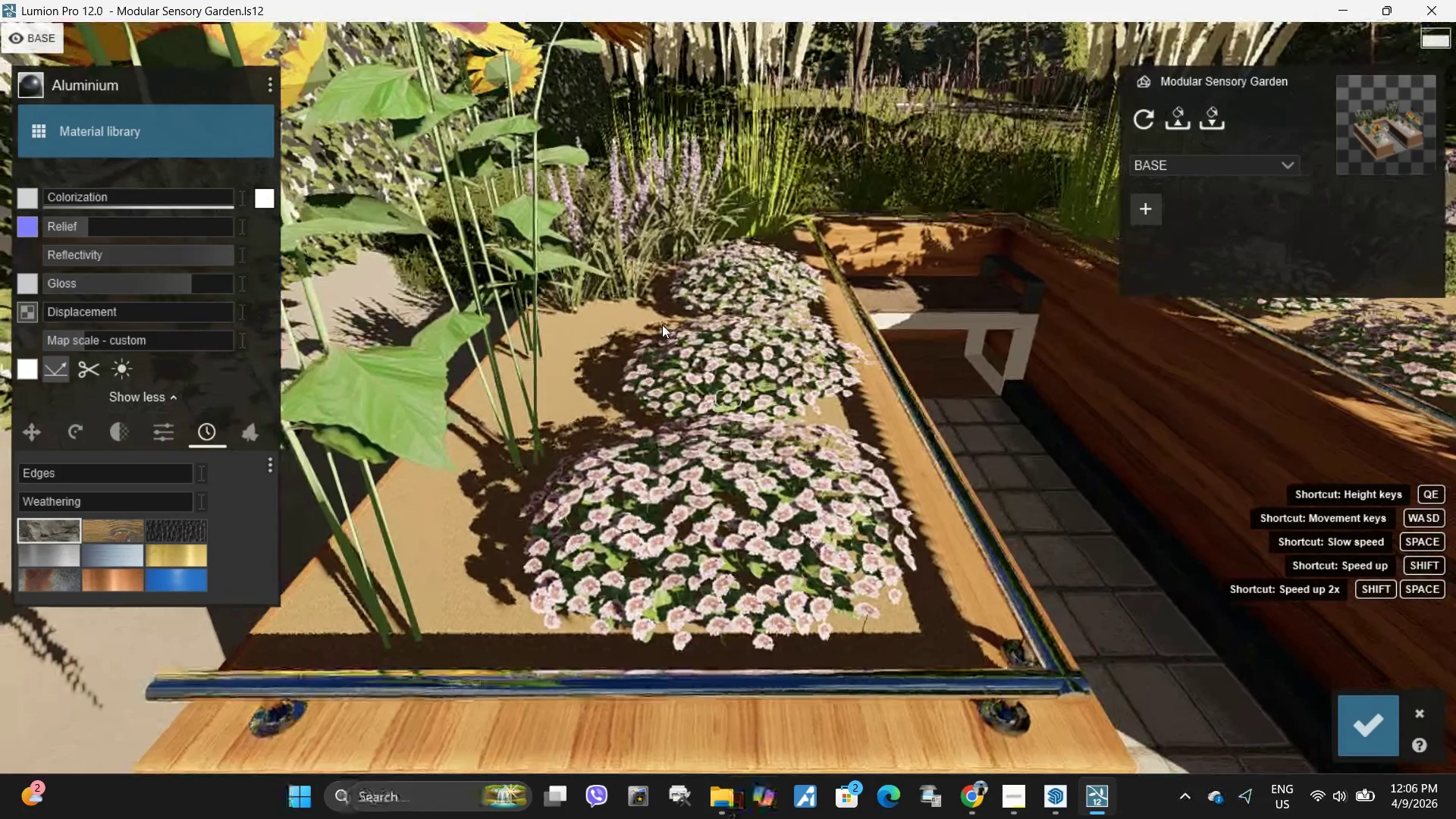 
right_click([662, 325])
 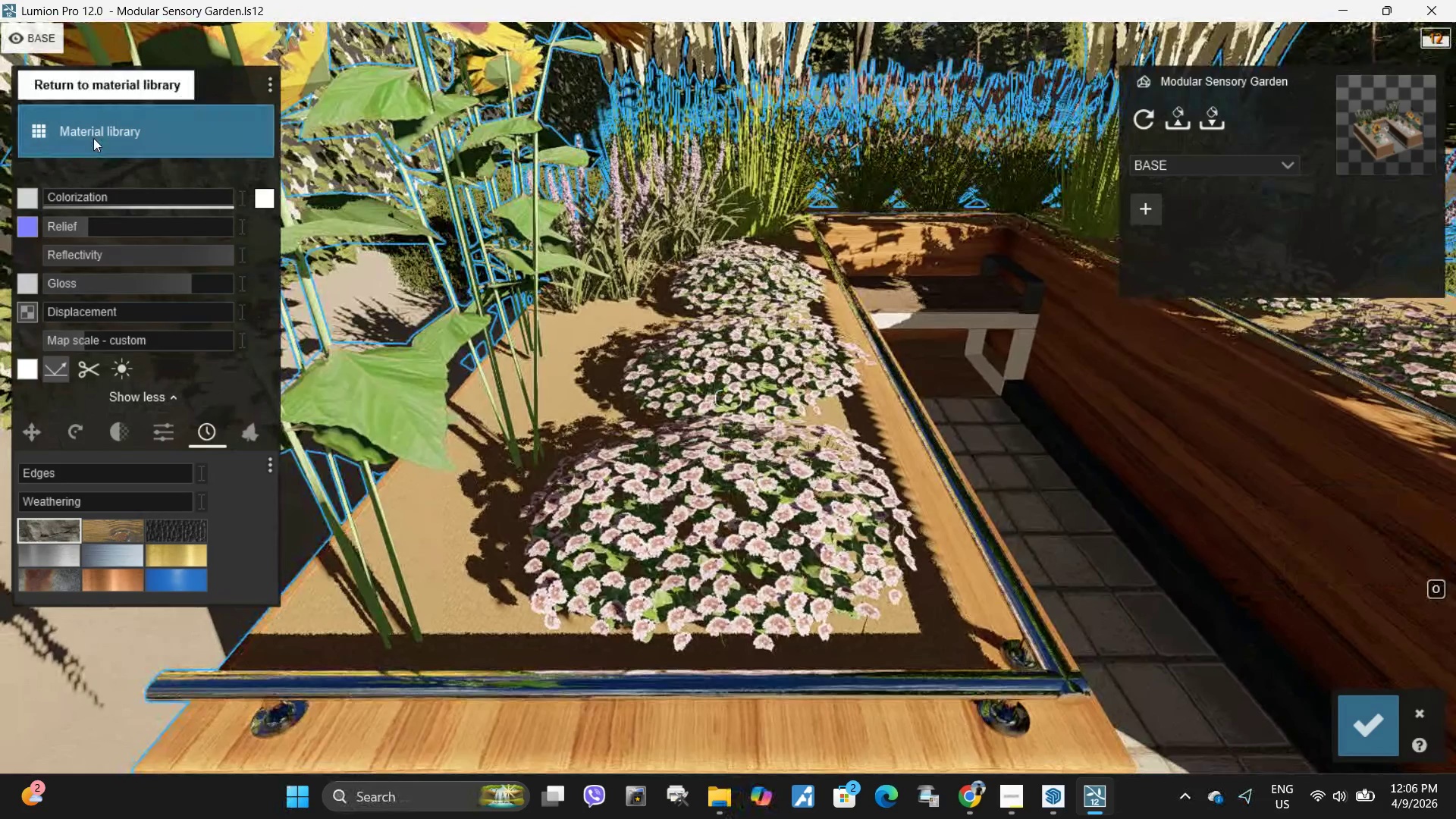 
left_click([93, 138])
 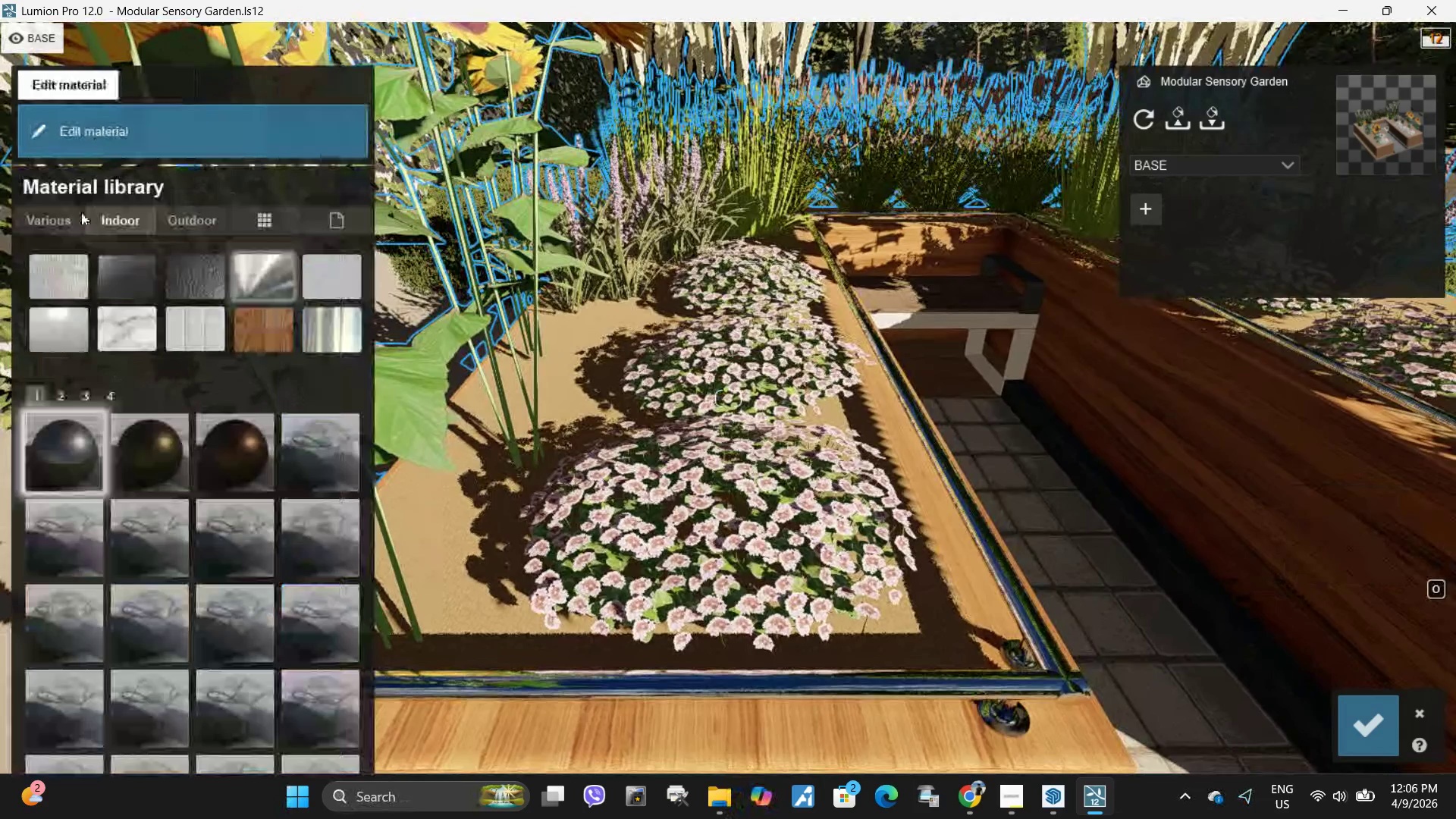 
mouse_move([87, 575])
 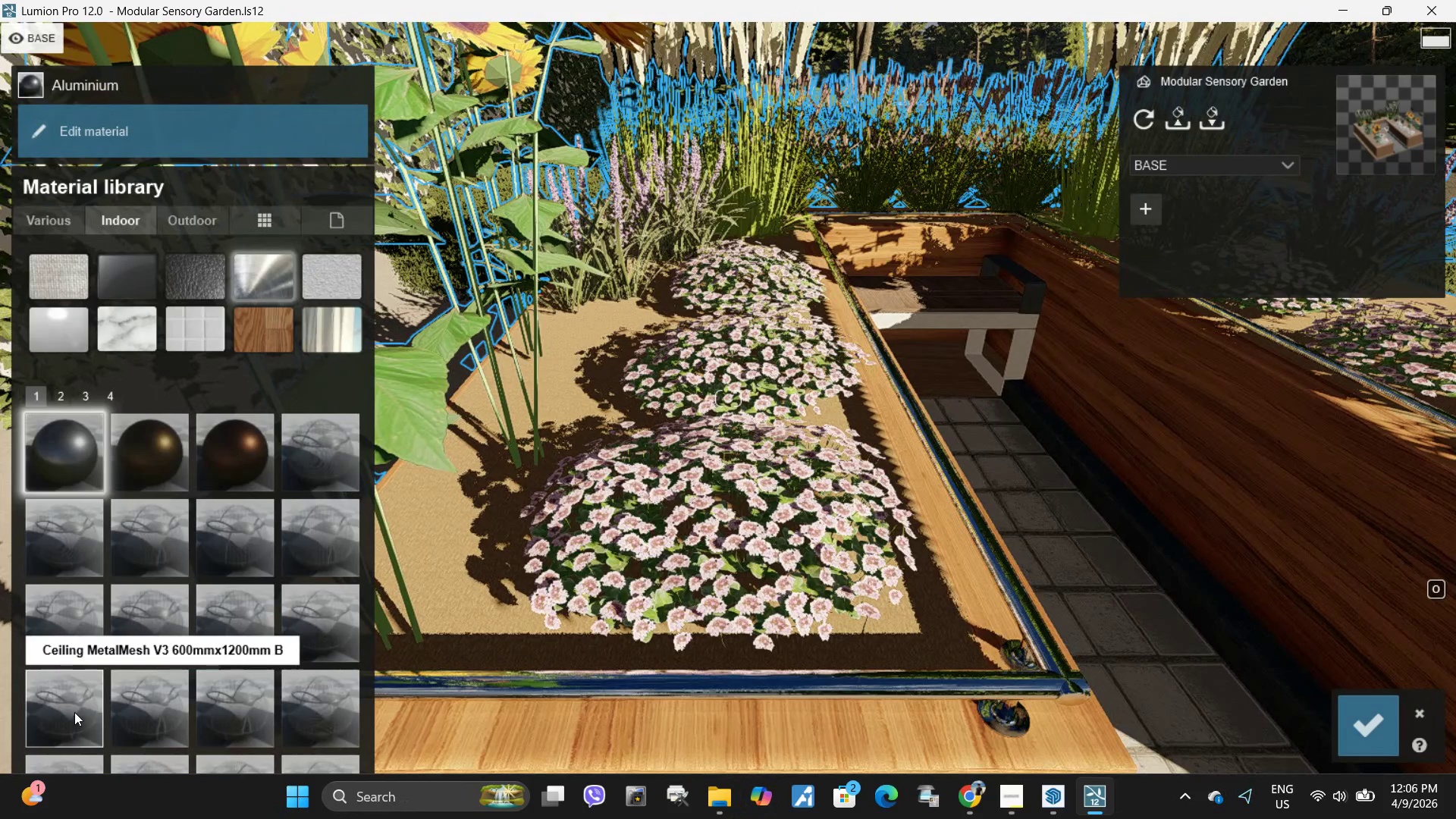 
left_click([75, 711])
 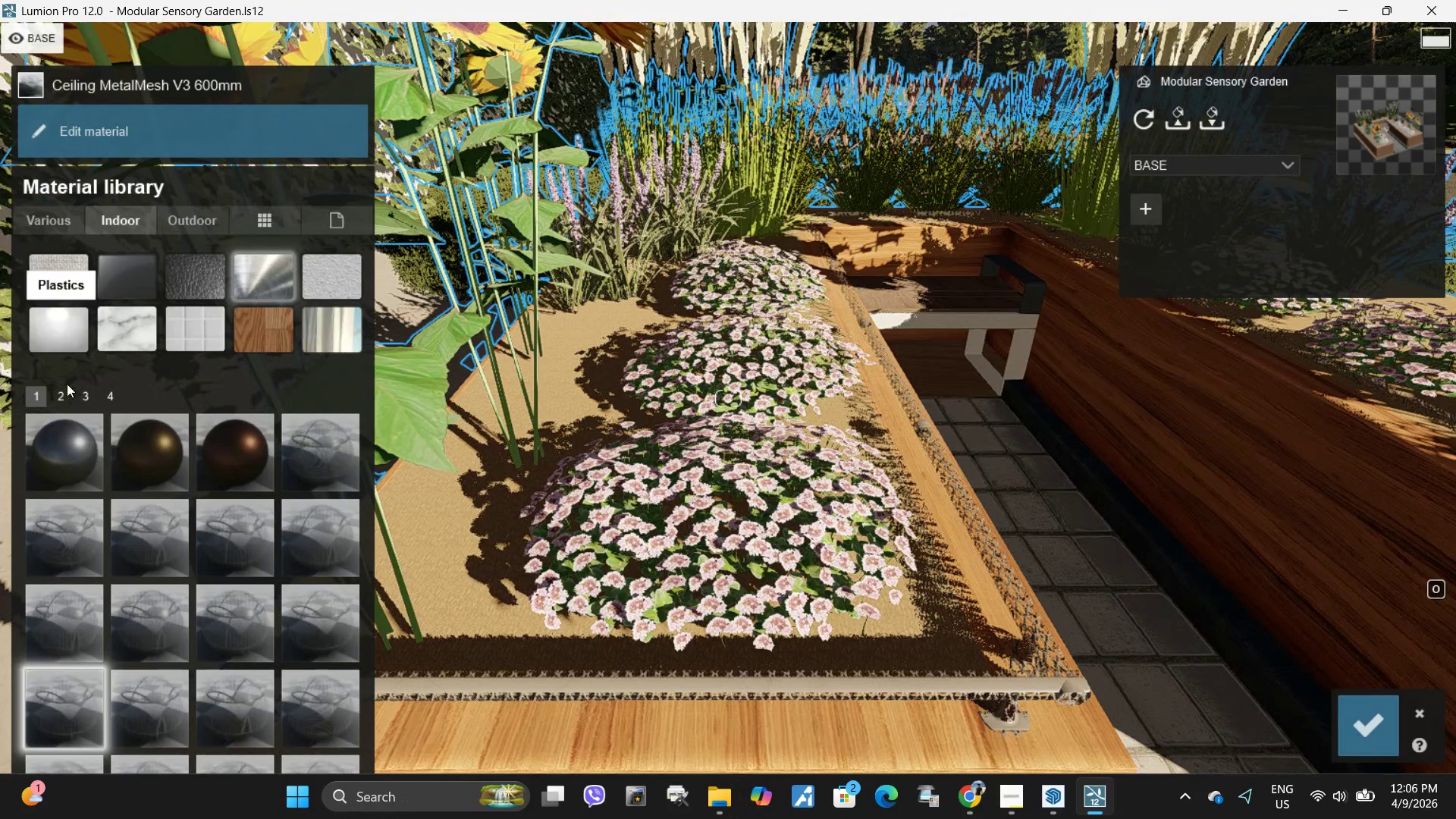 
left_click([66, 388])
 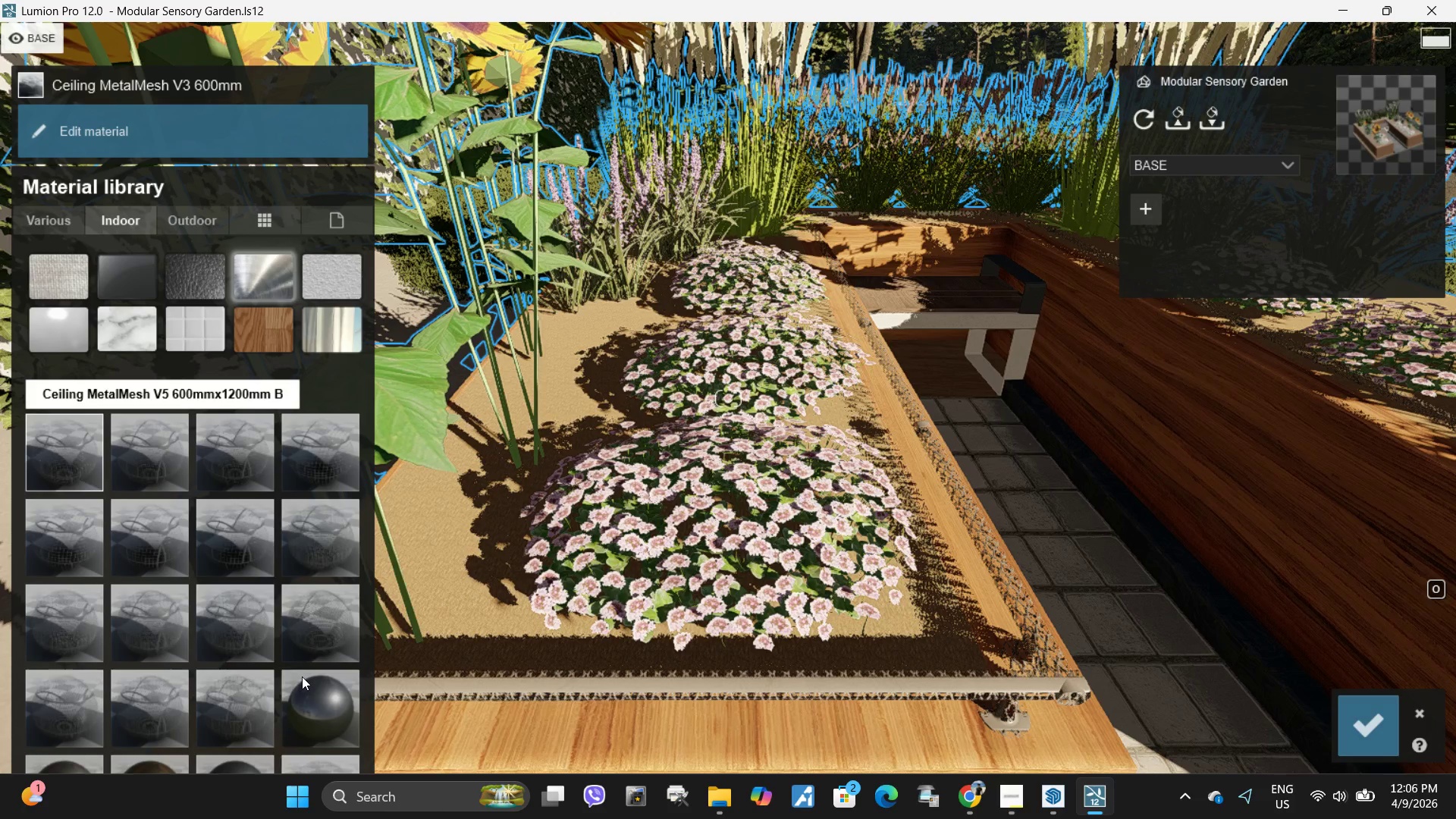 
left_click([325, 698])
 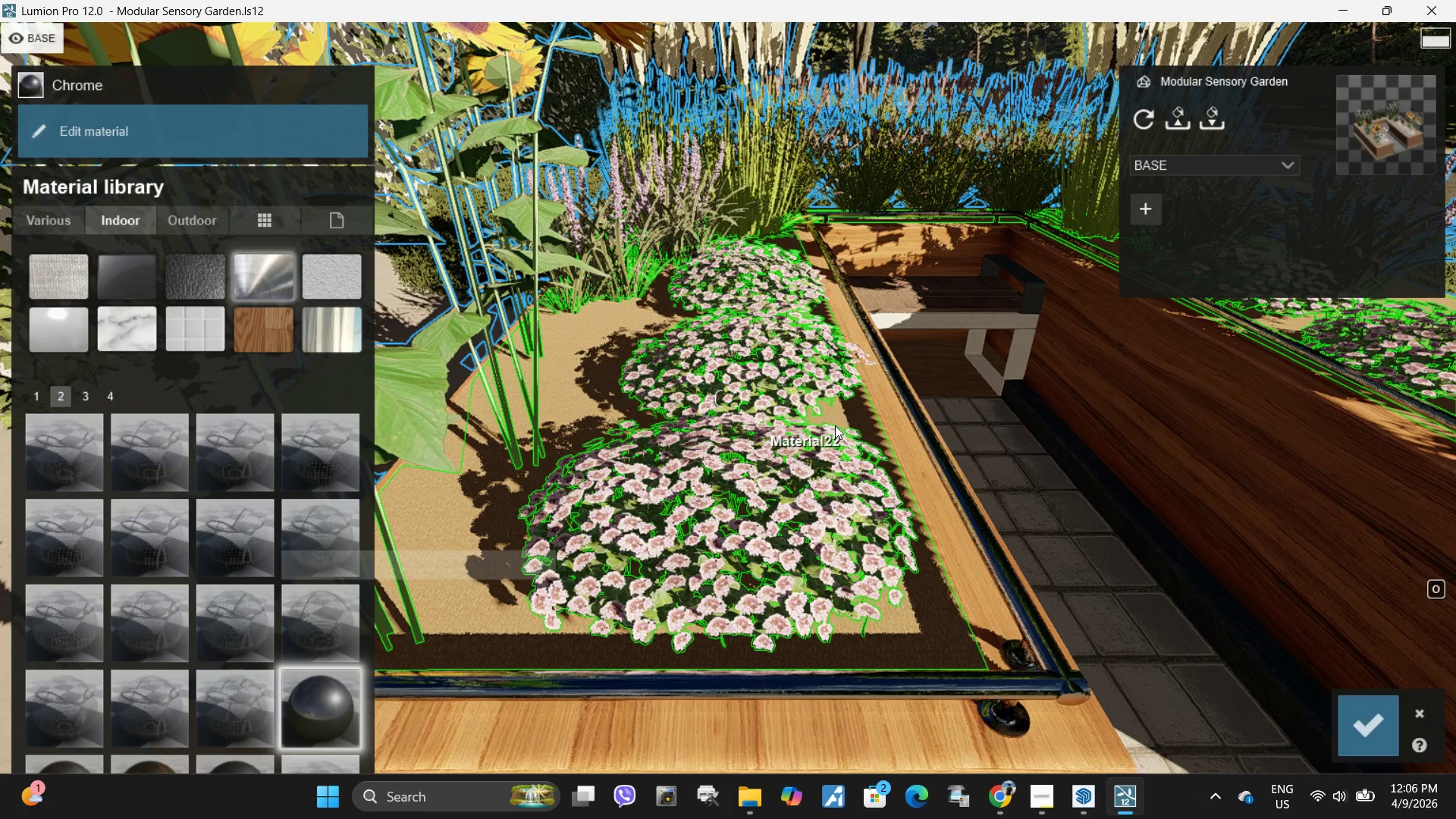 
type(eeddddq)
 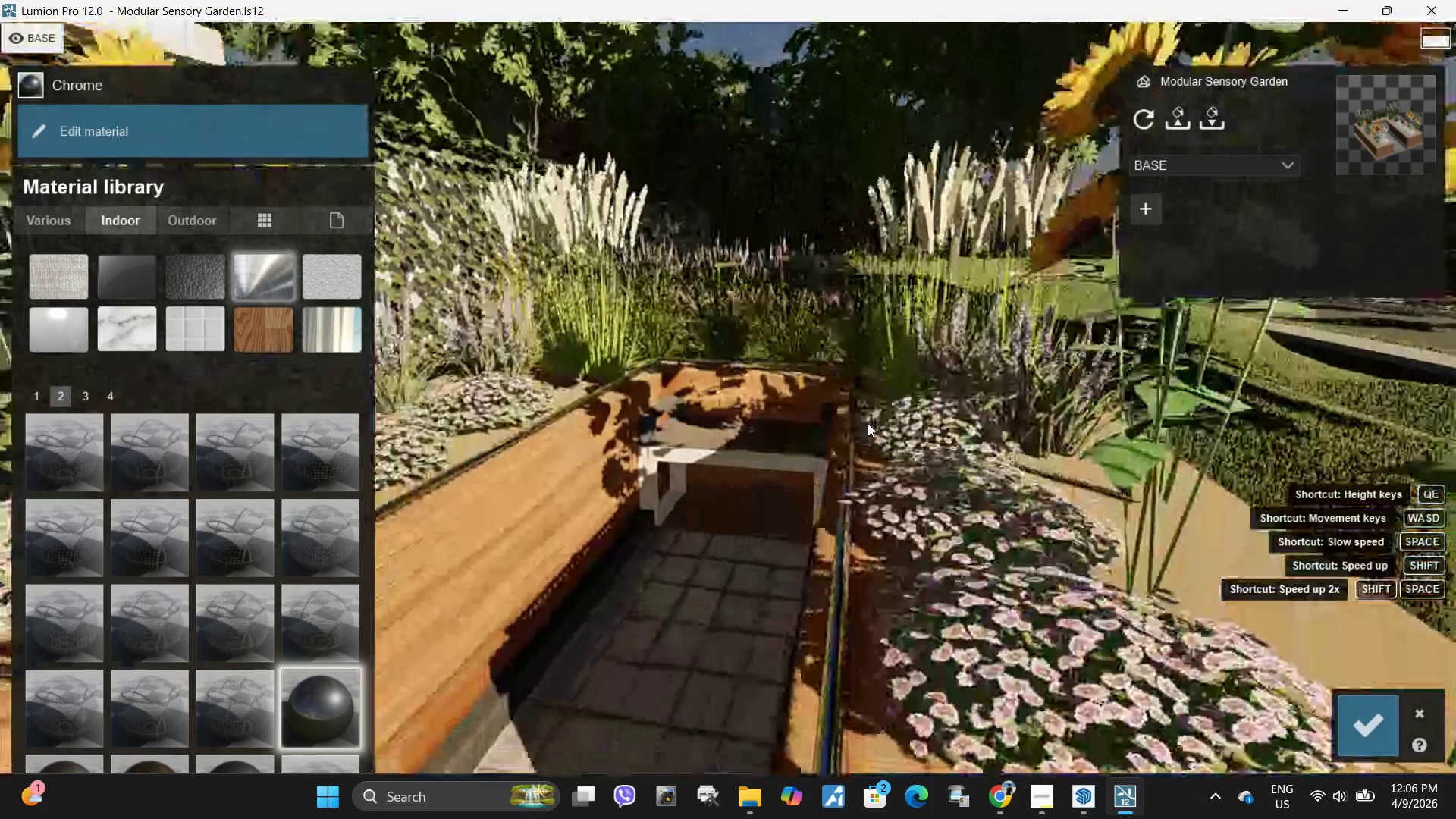 
type(eww)
 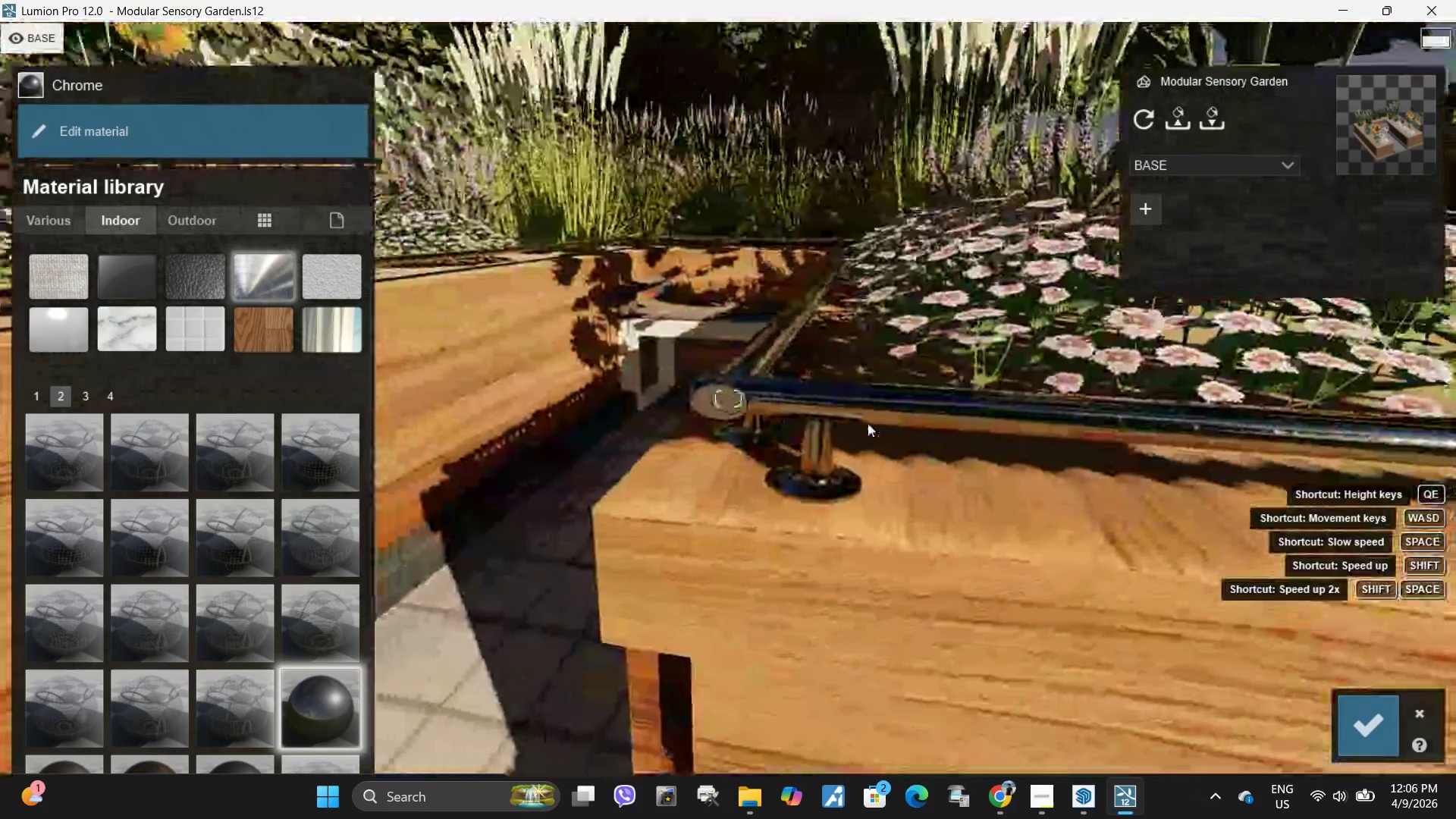 
type(wws)
 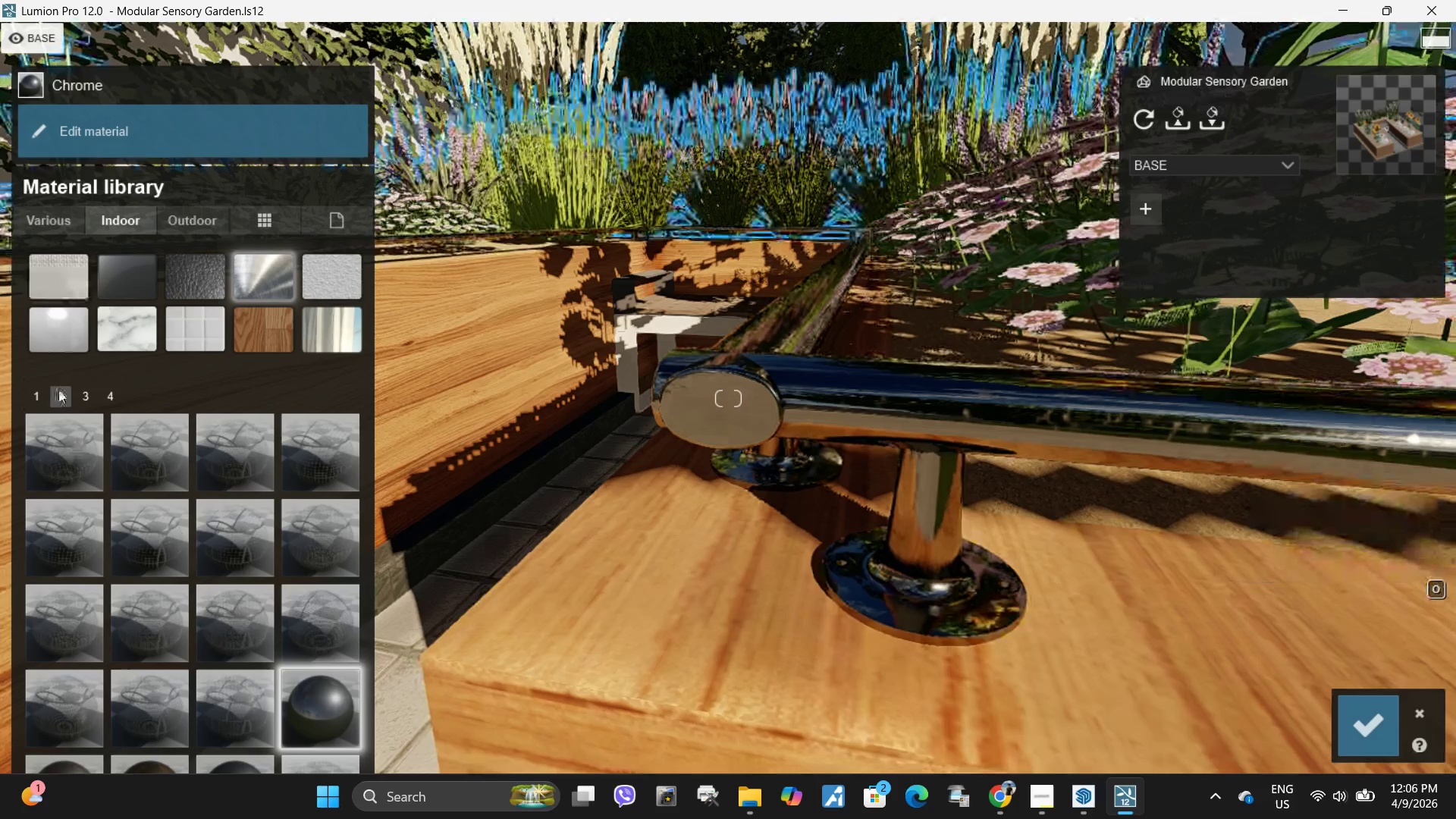 
mouse_move([1043, 798])
 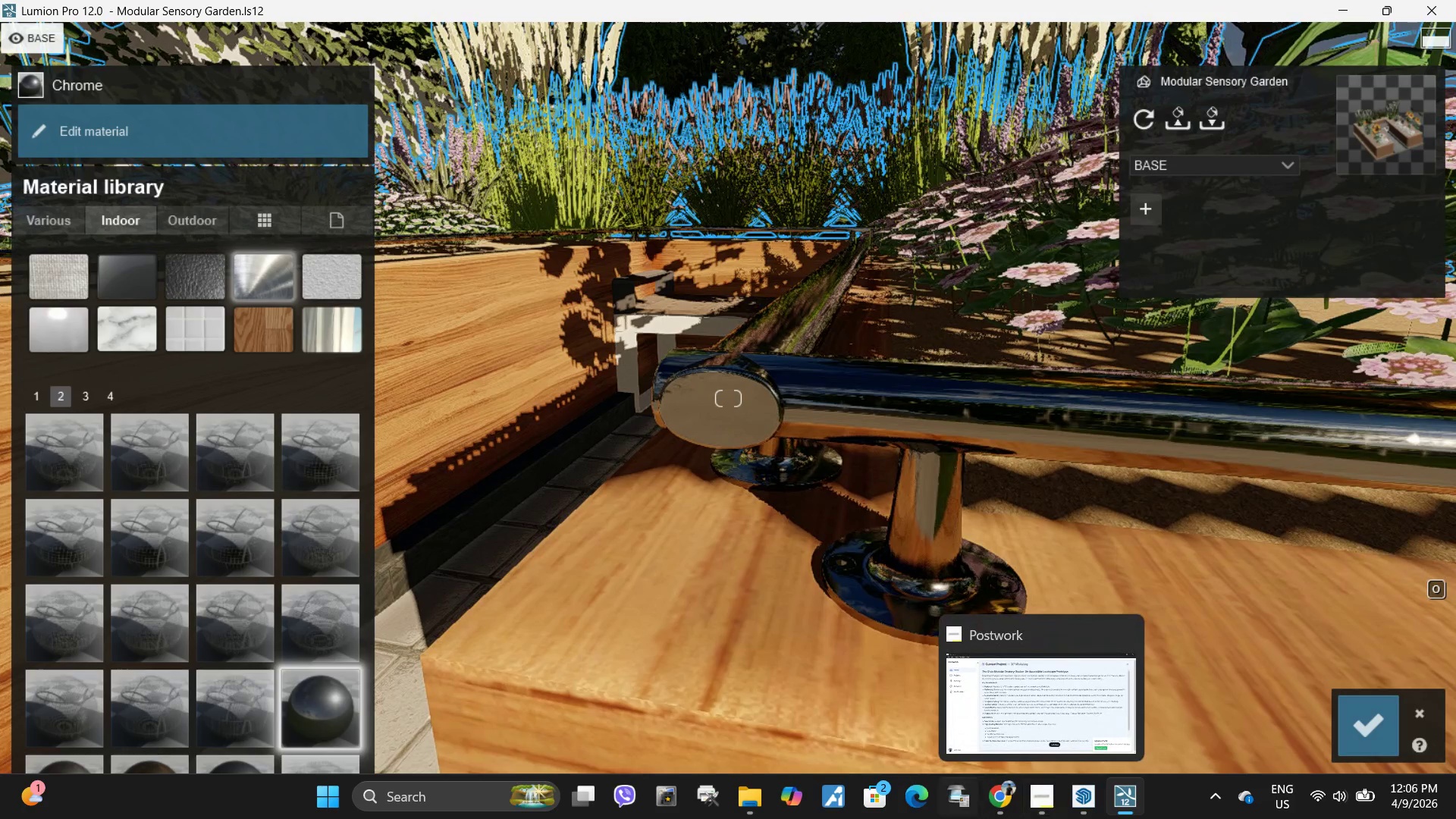 
mouse_move([860, 808])
 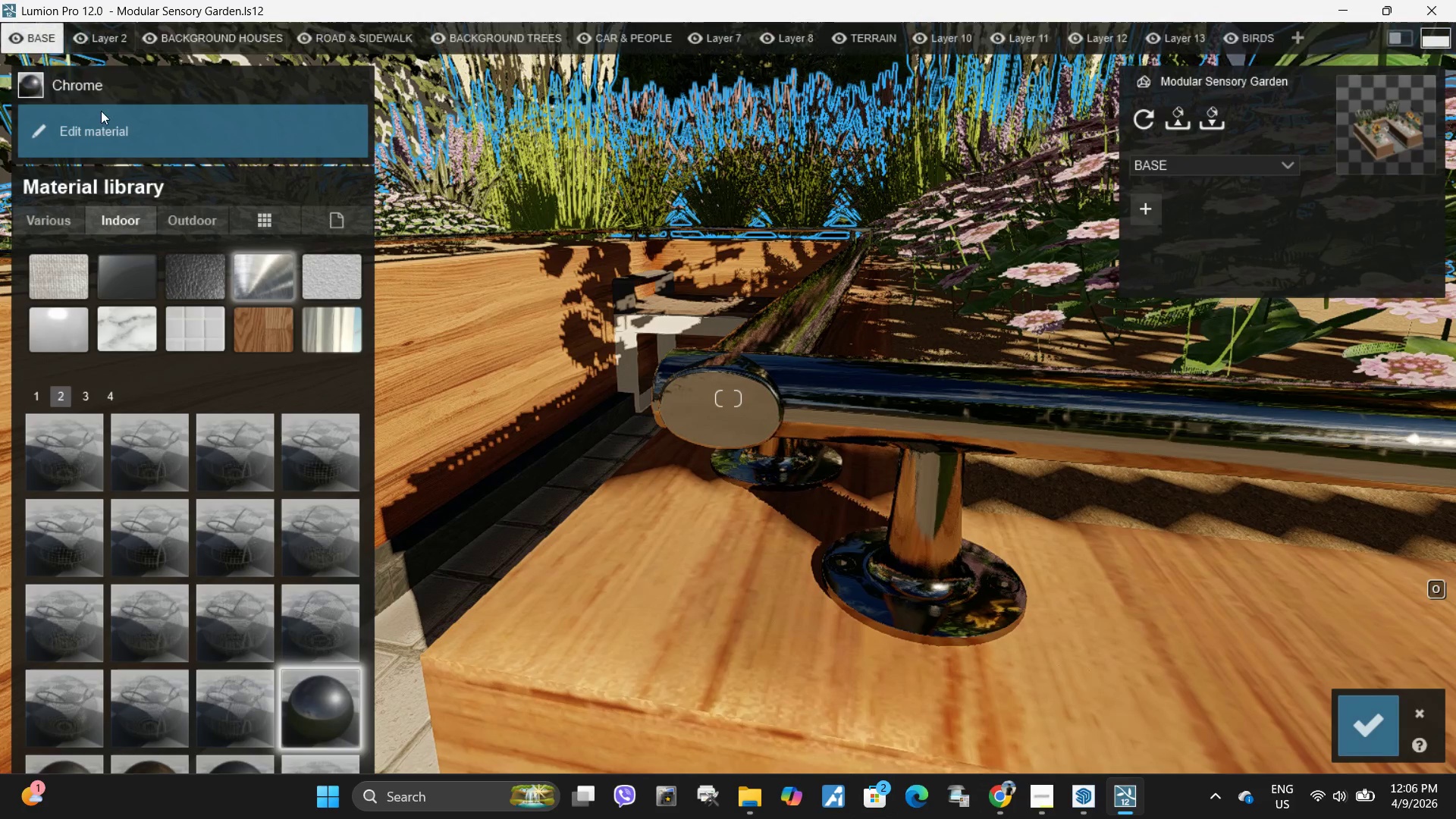 
left_click([107, 127])
 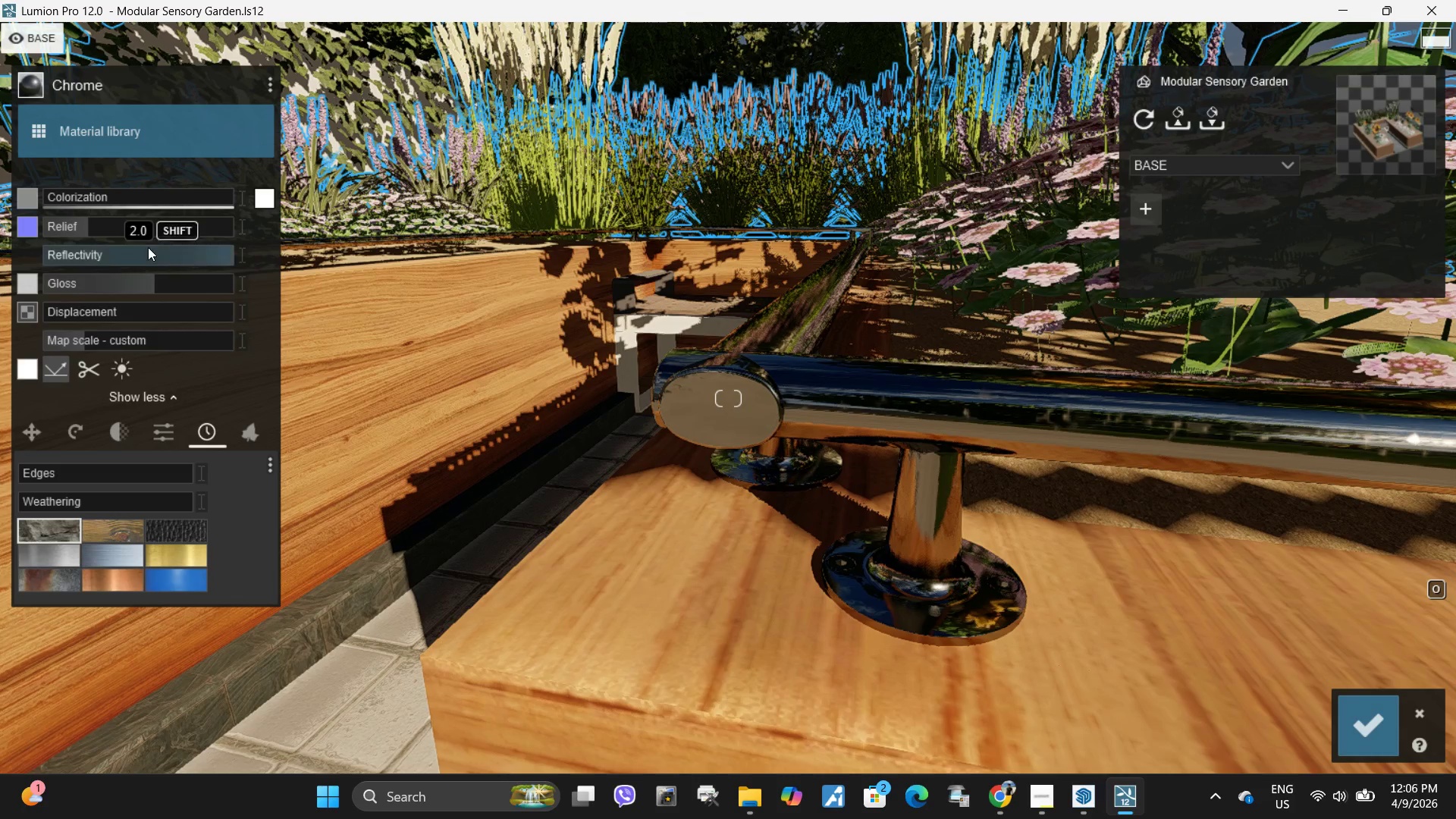 
left_click_drag(start_coordinate=[152, 258], to_coordinate=[21, 263])
 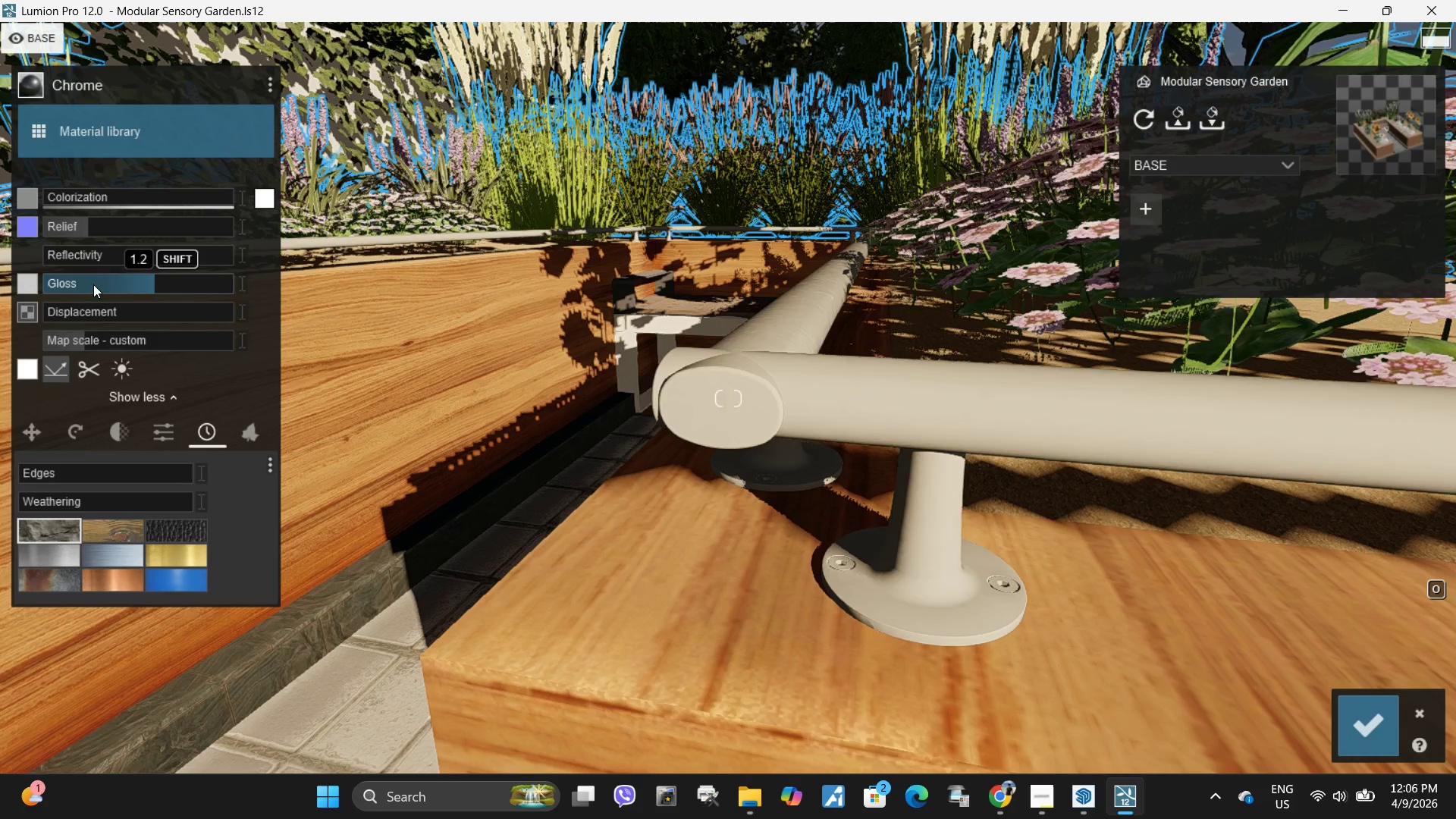 
left_click_drag(start_coordinate=[102, 284], to_coordinate=[5, 283])
 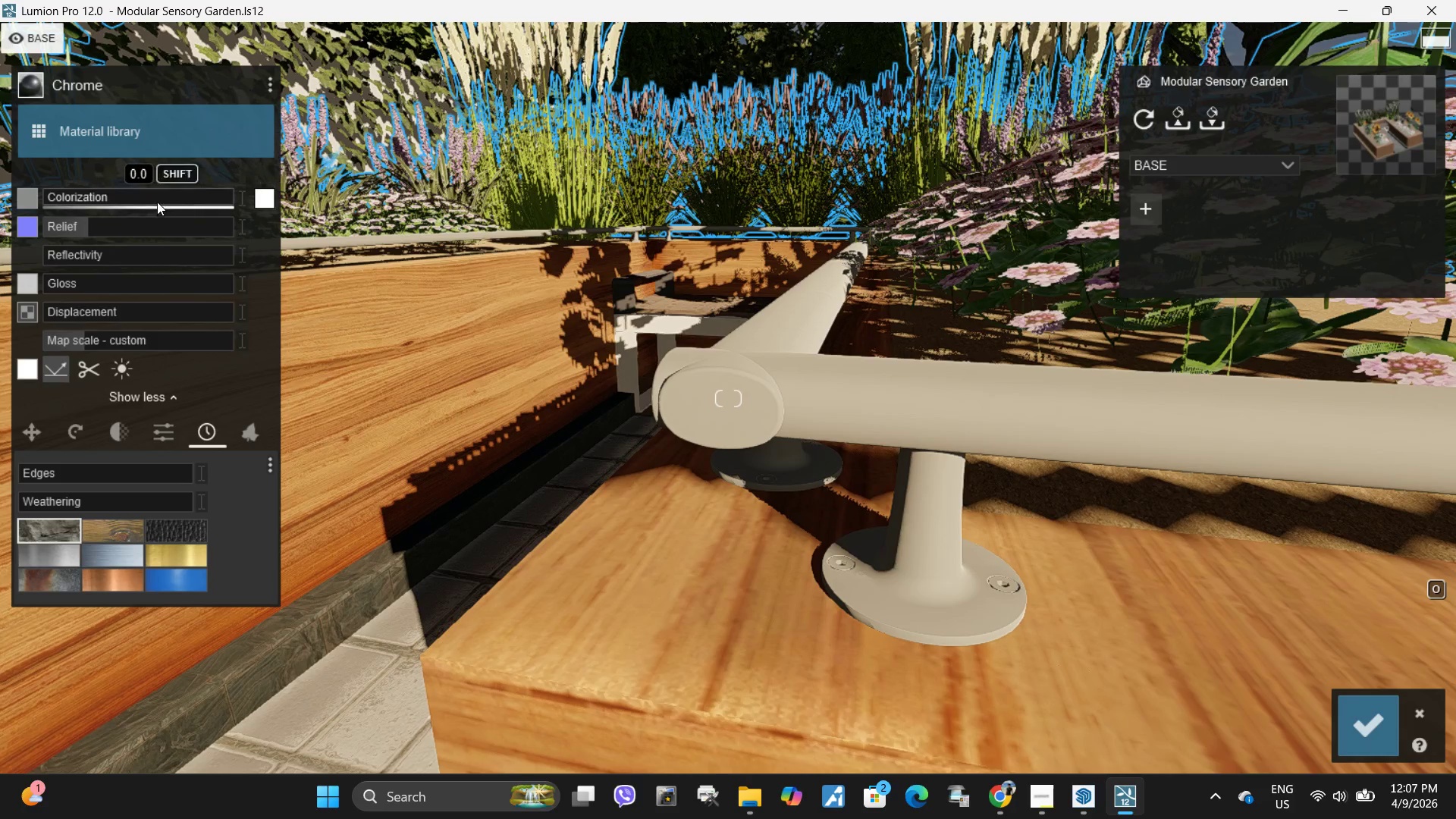 
left_click_drag(start_coordinate=[136, 194], to_coordinate=[26, 206])
 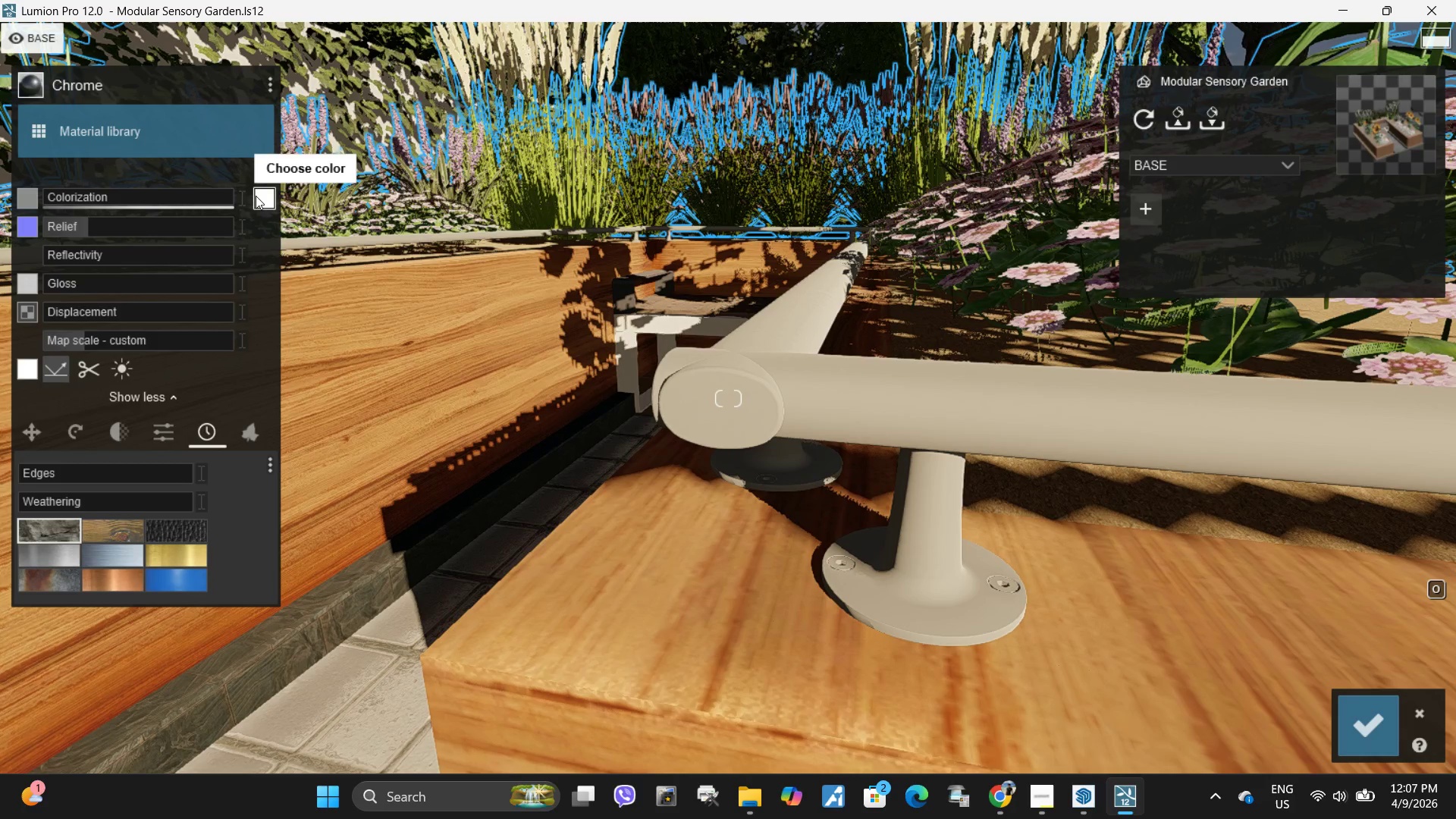 
left_click([256, 196])
 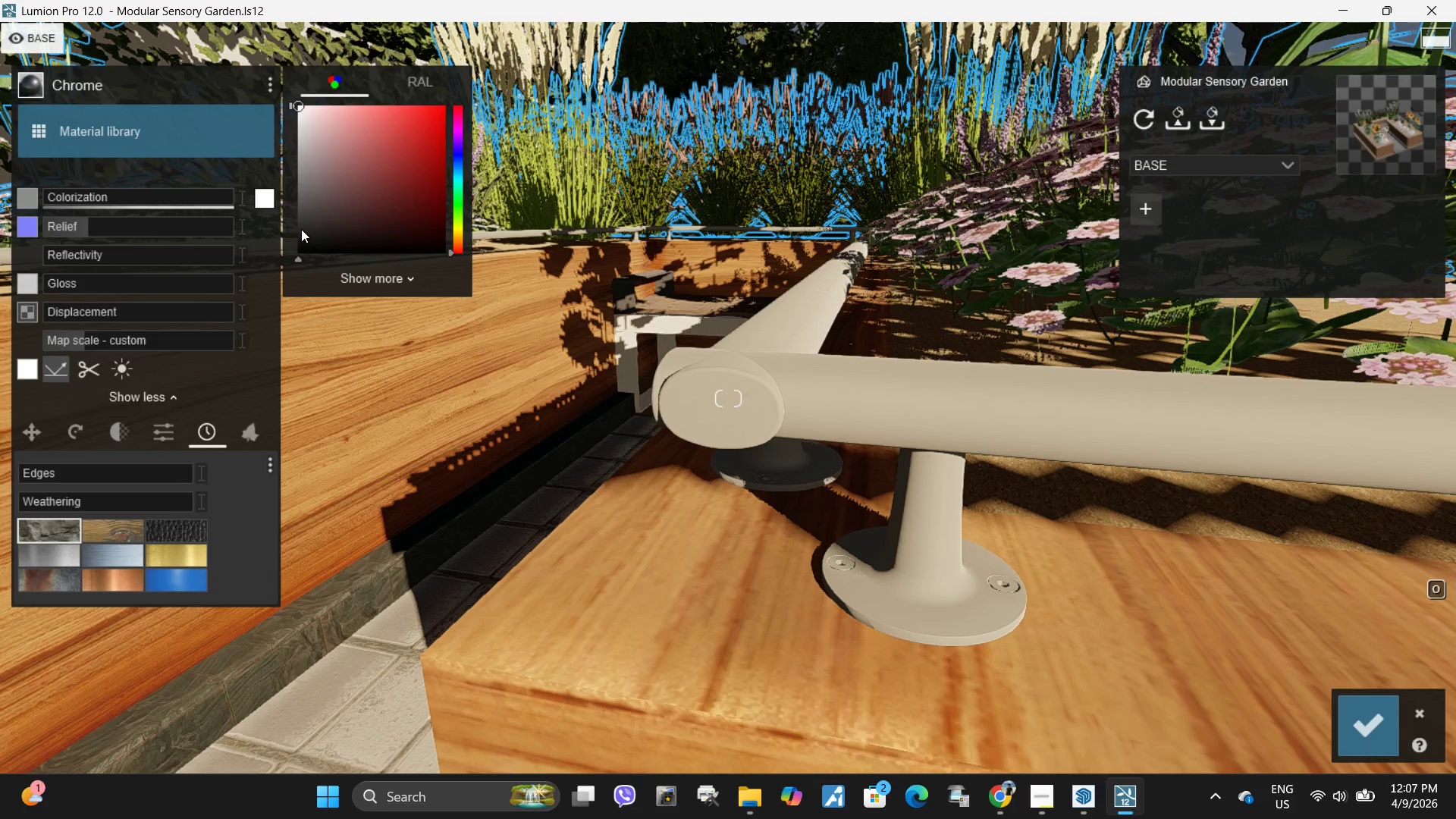 
left_click_drag(start_coordinate=[304, 231], to_coordinate=[296, 187])
 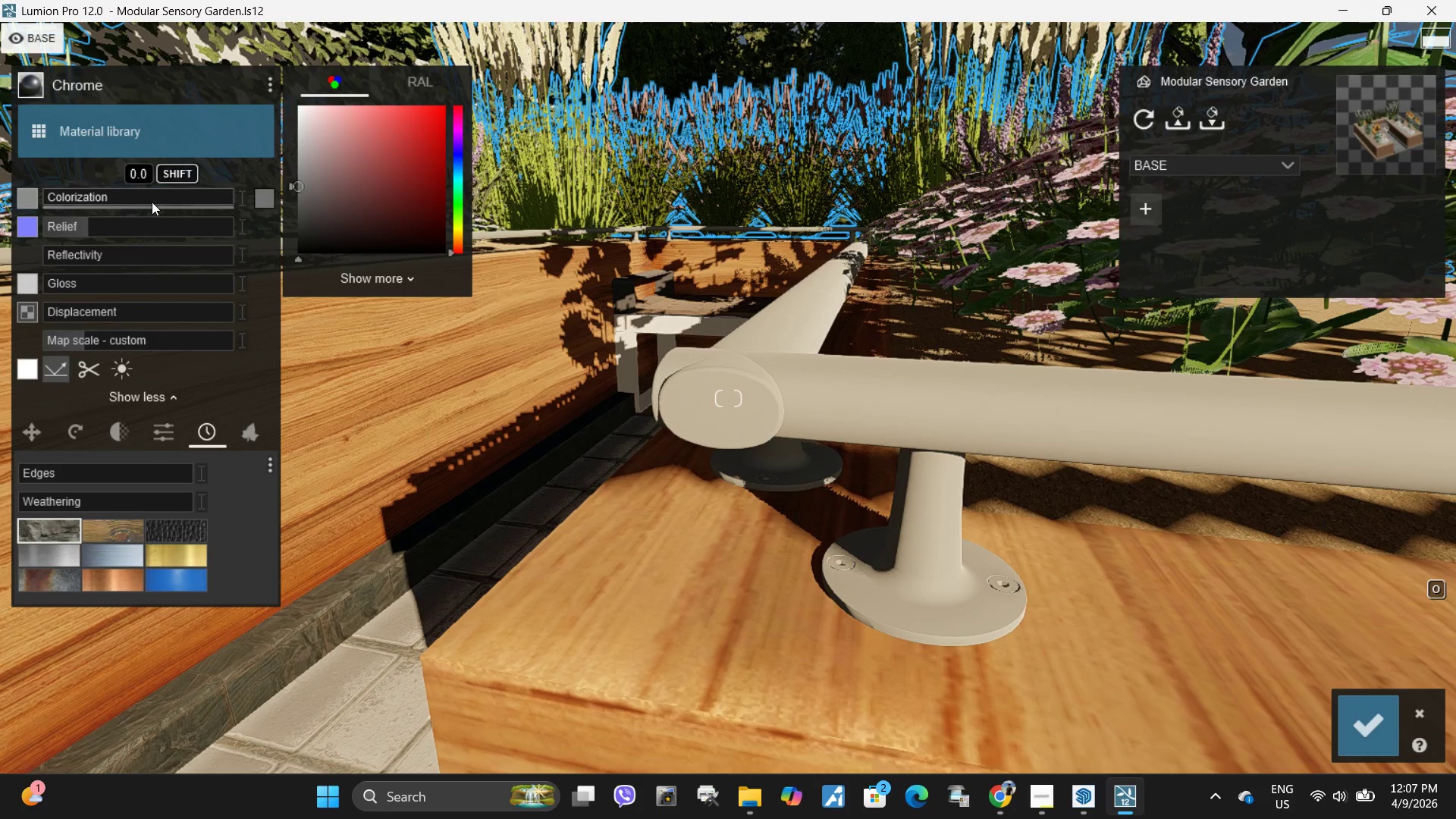 
left_click_drag(start_coordinate=[114, 200], to_coordinate=[202, 202])
 